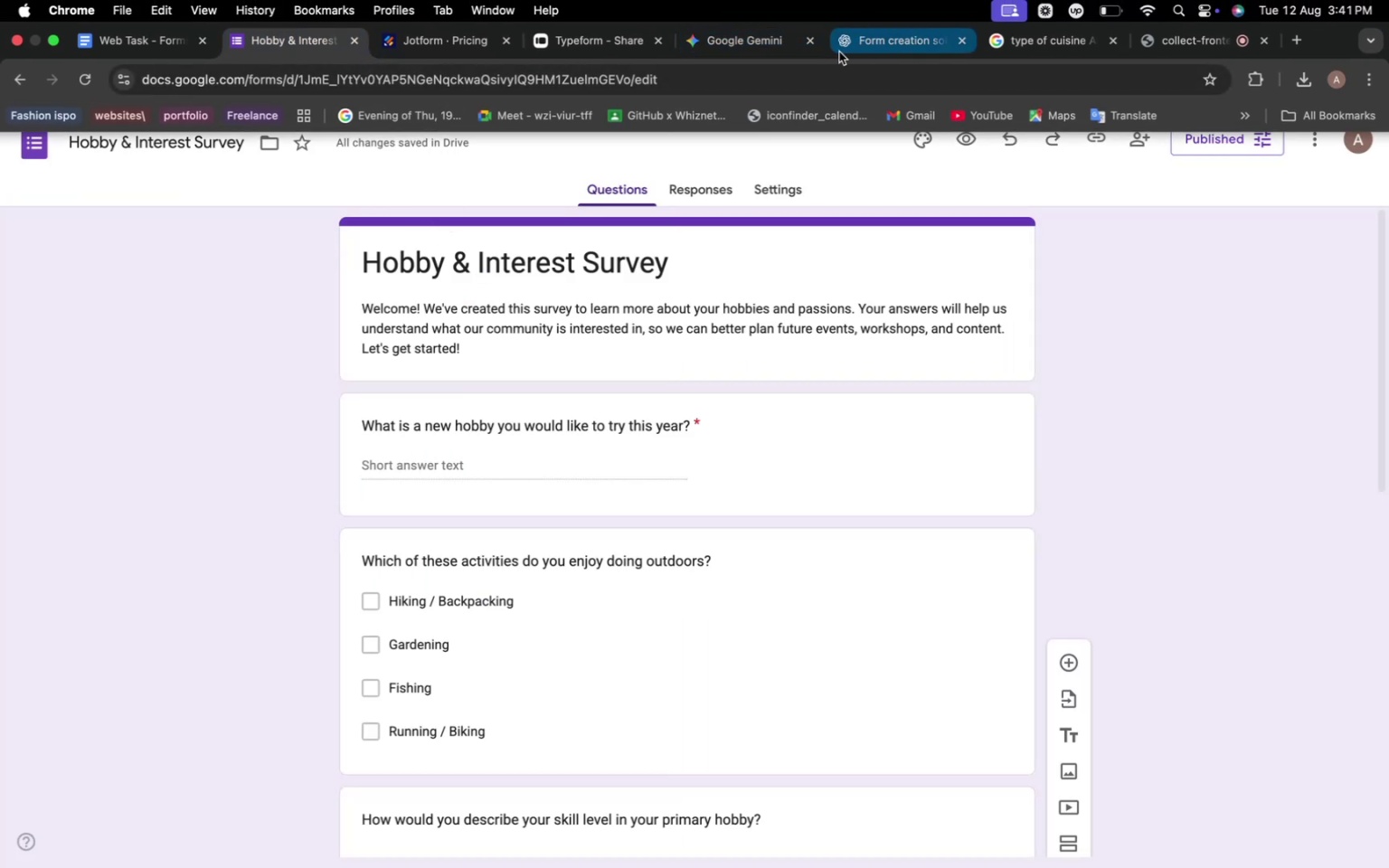 
left_click([754, 47])
 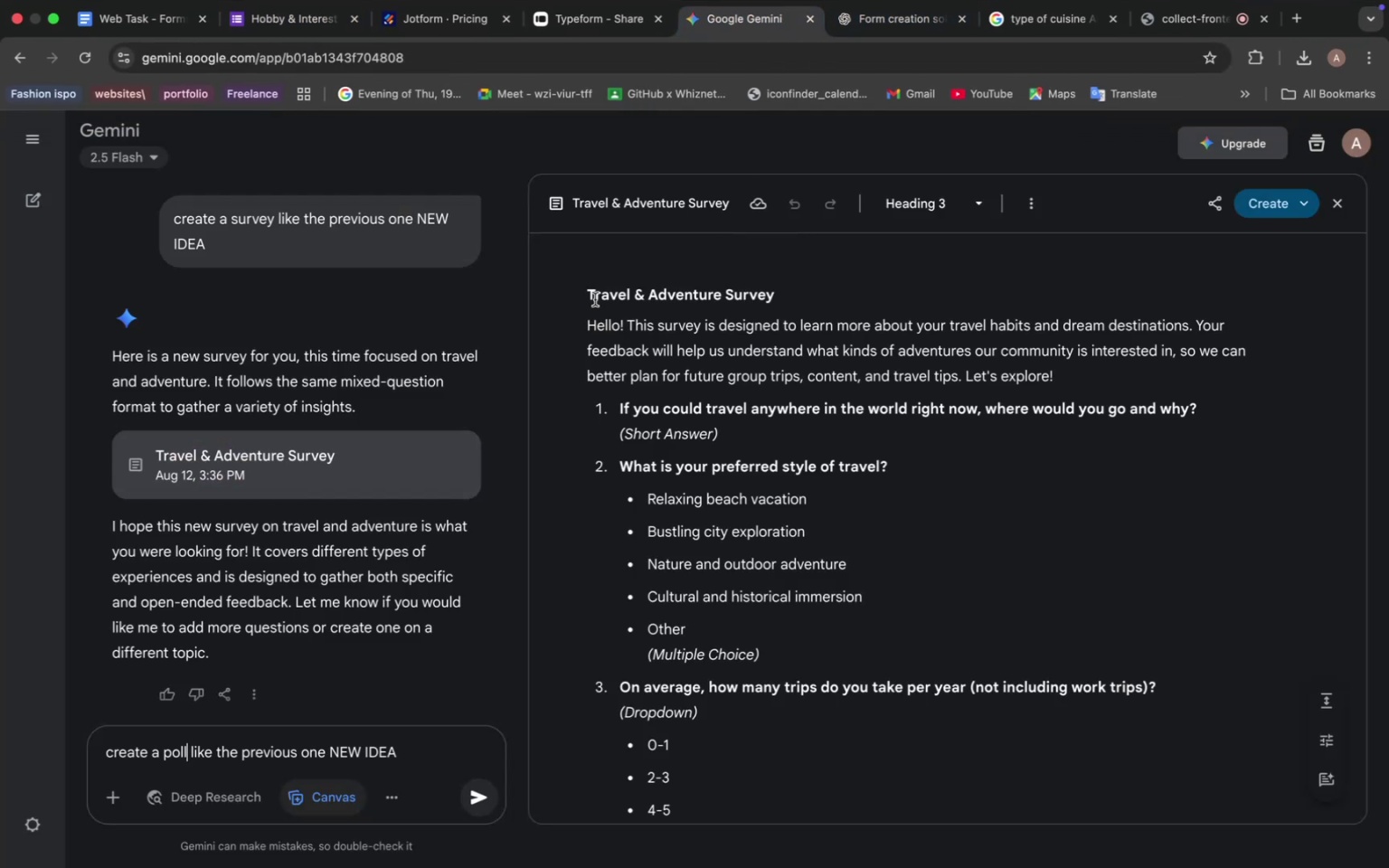 
left_click_drag(start_coordinate=[588, 293], to_coordinate=[797, 290])
 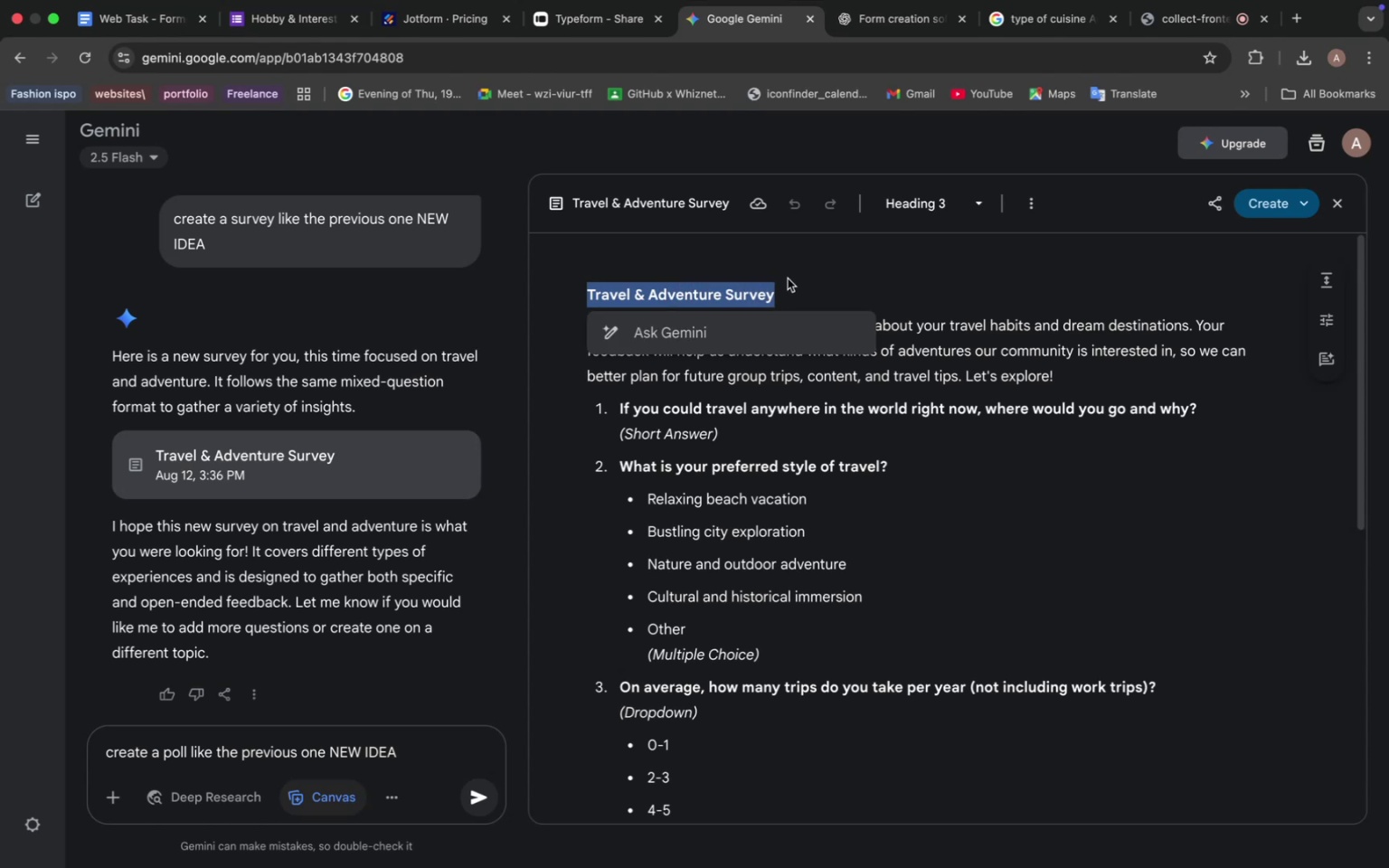 
key(Meta+C)
 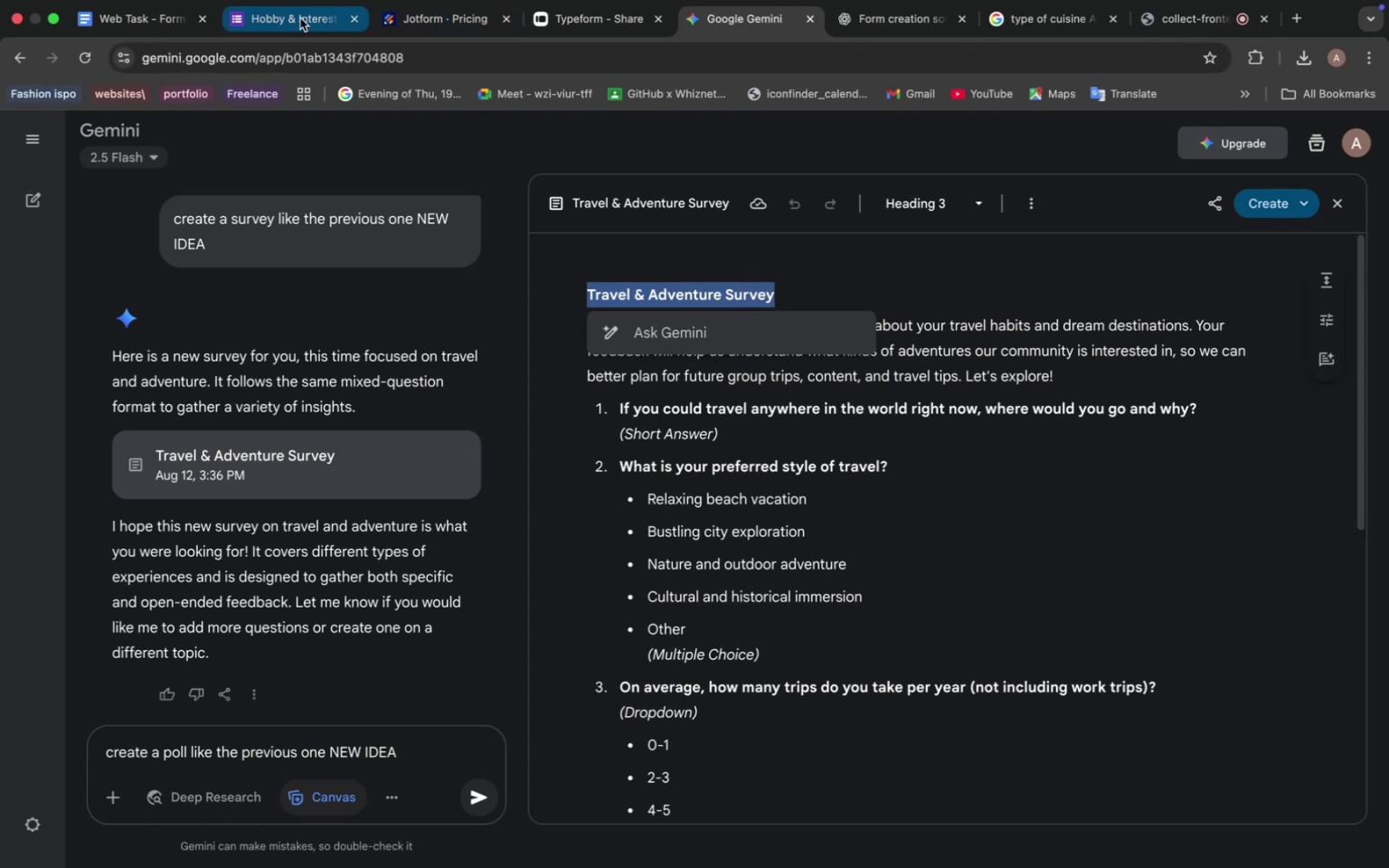 
left_click([300, 18])
 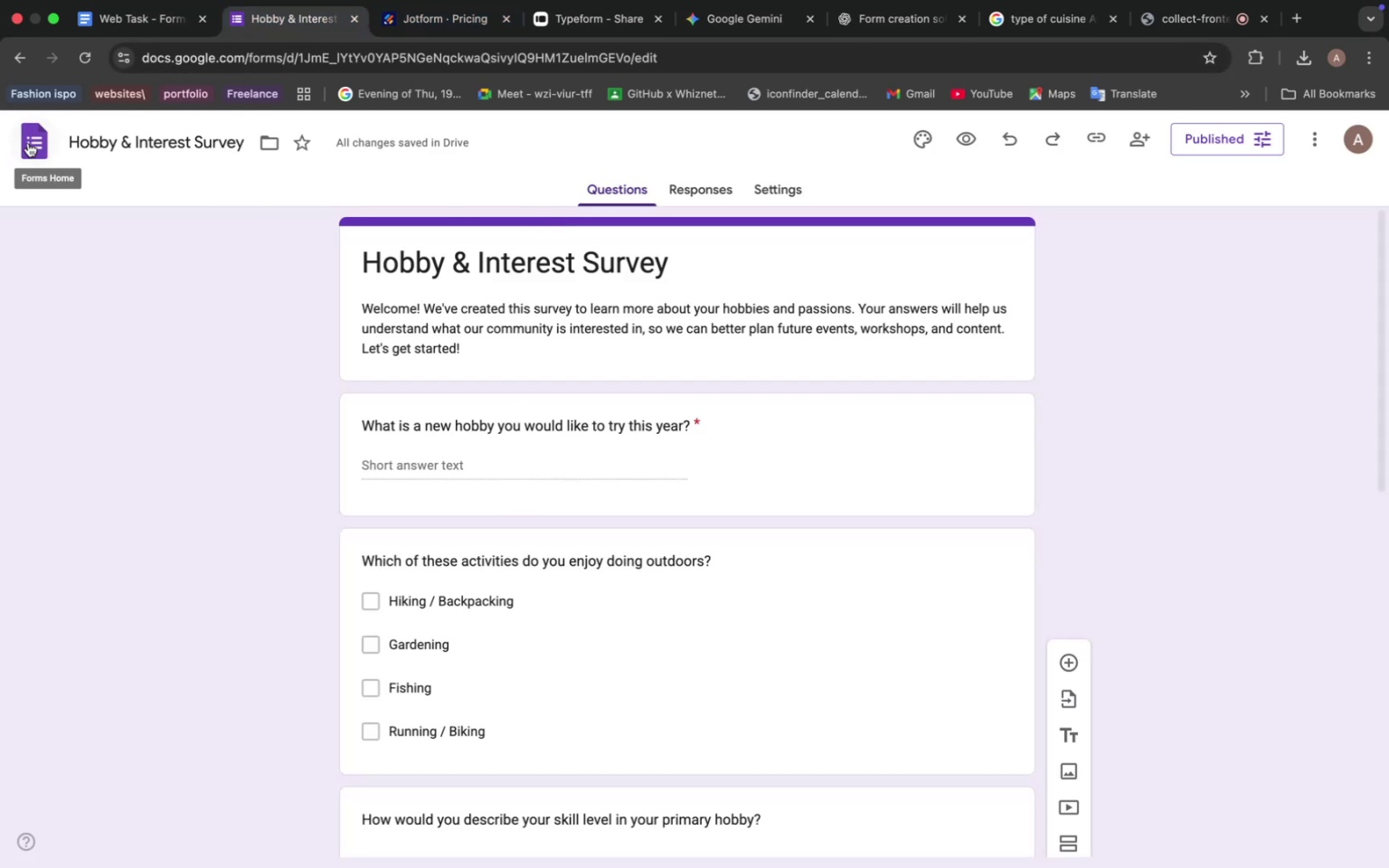 
left_click([28, 143])
 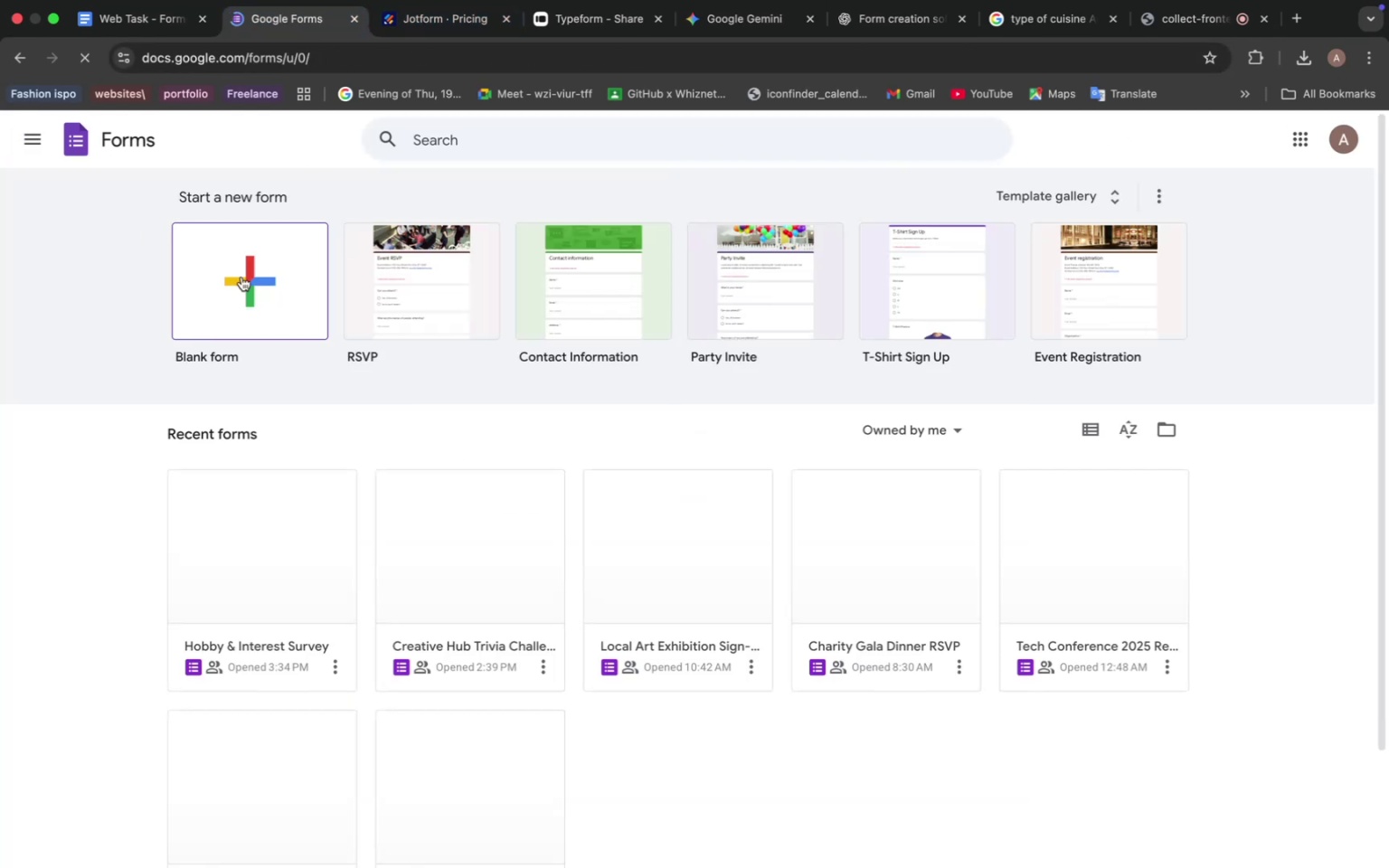 
left_click([241, 266])
 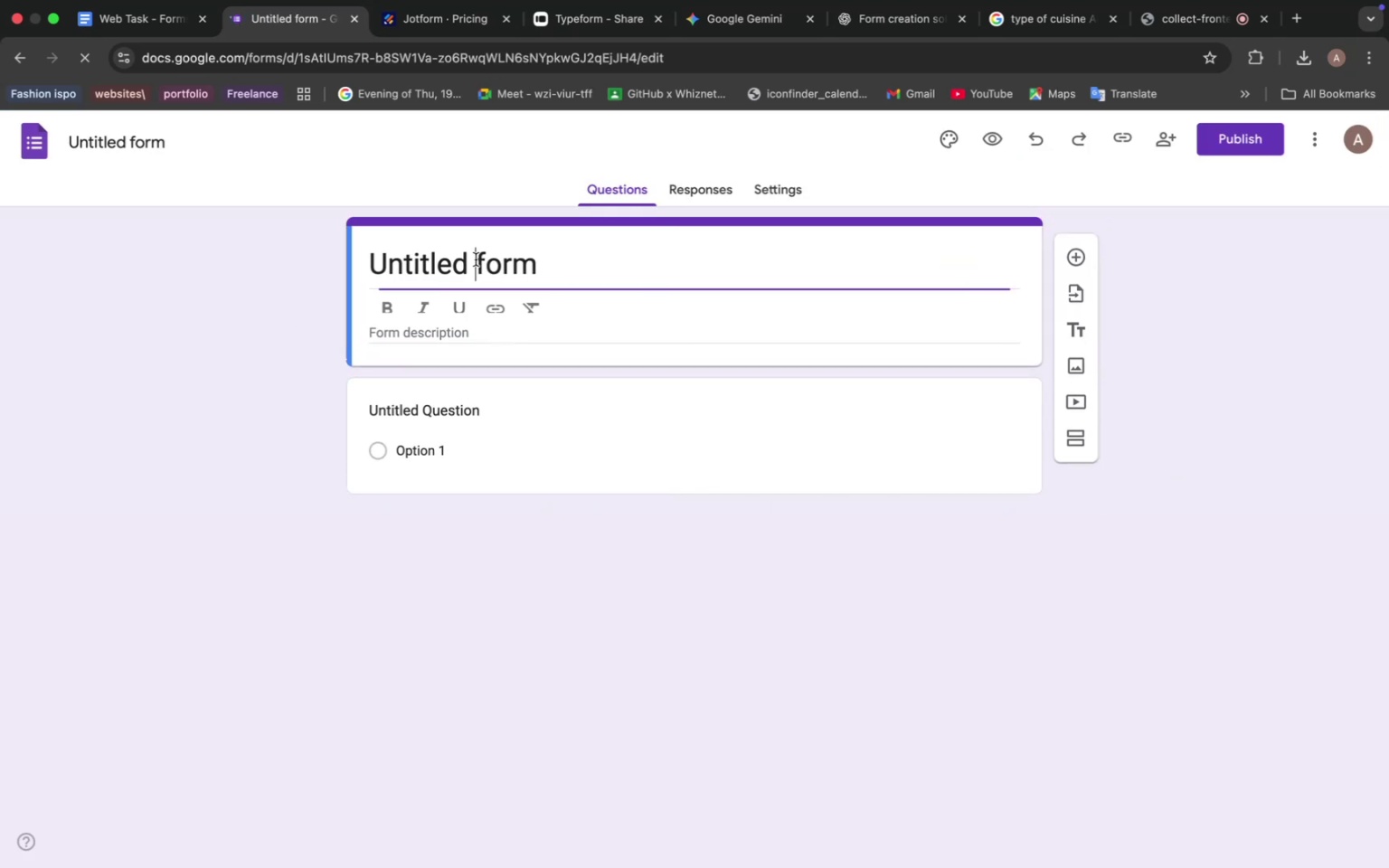 
double_click([476, 259])
 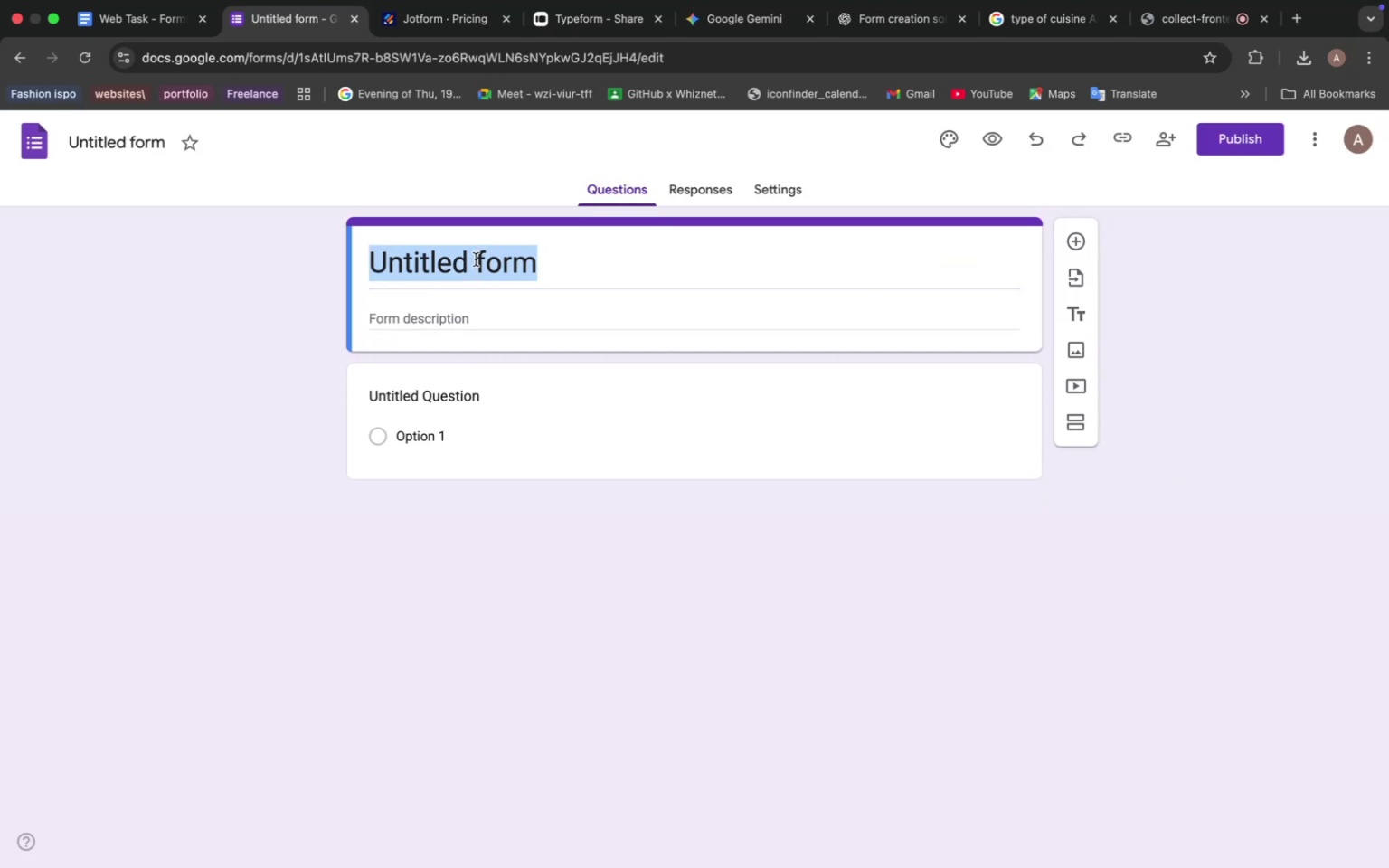 
triple_click([476, 259])
 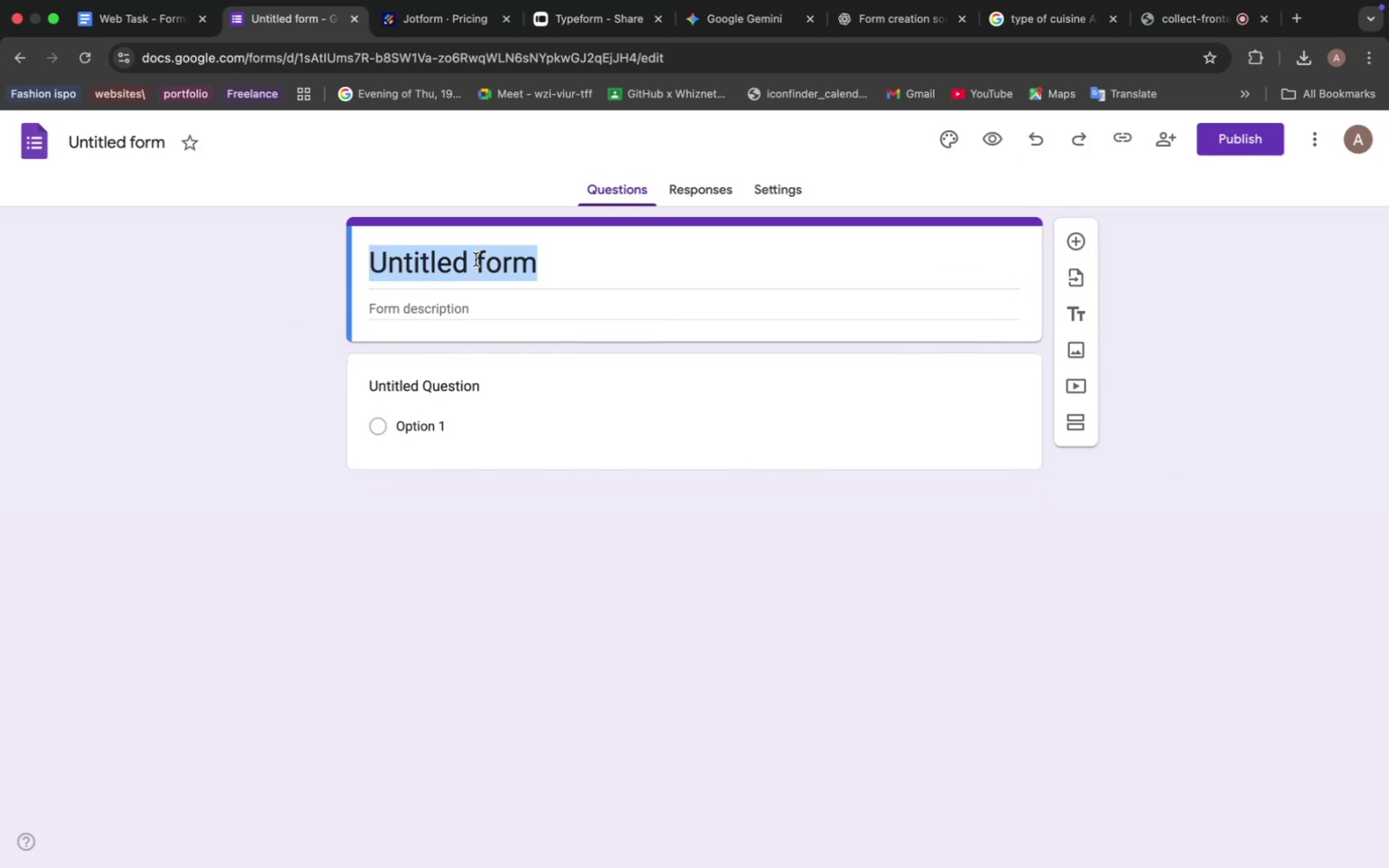 
key(Meta+V)
 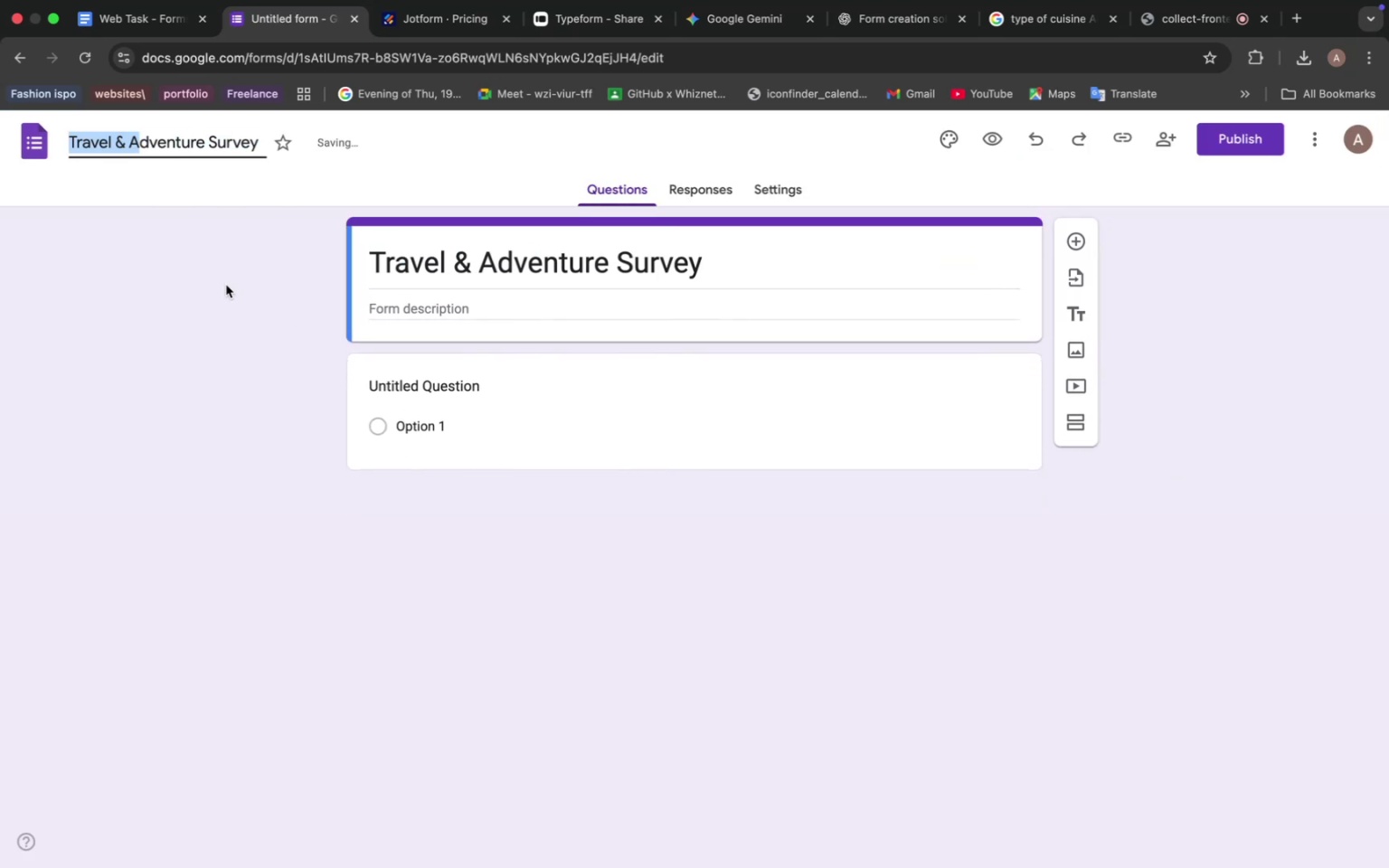 
left_click([227, 285])
 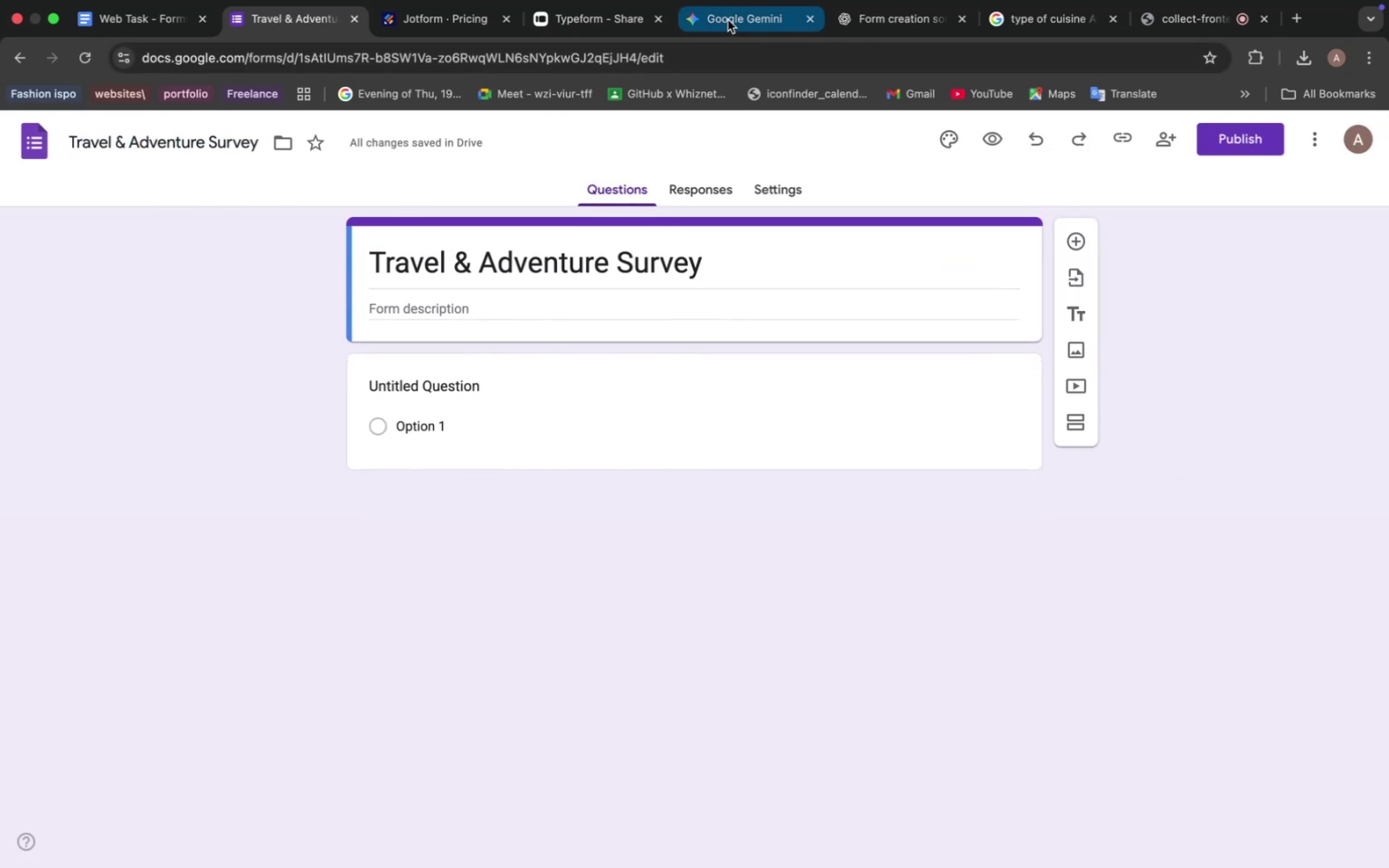 
left_click([728, 20])
 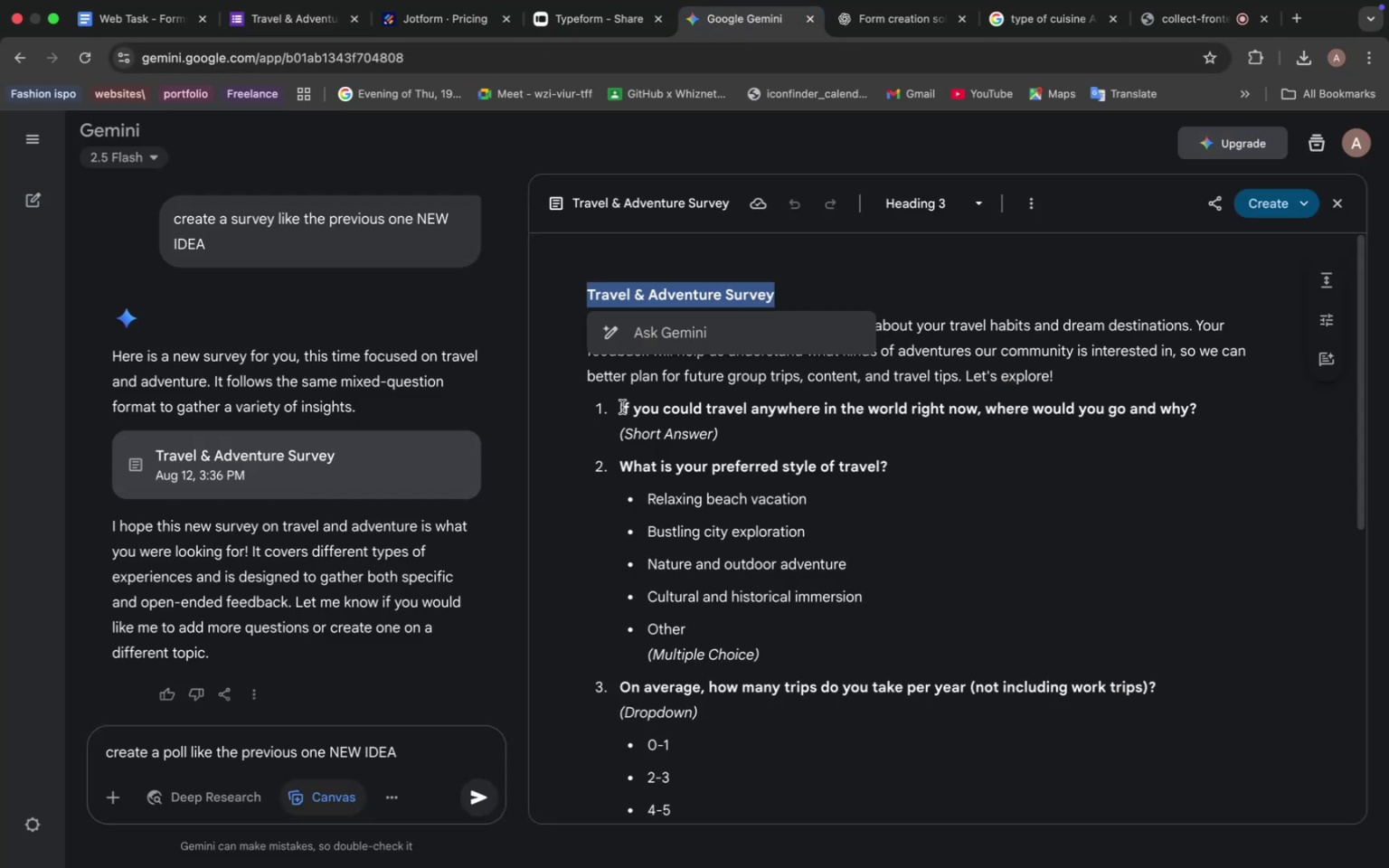 
left_click_drag(start_coordinate=[622, 407], to_coordinate=[691, 399])
 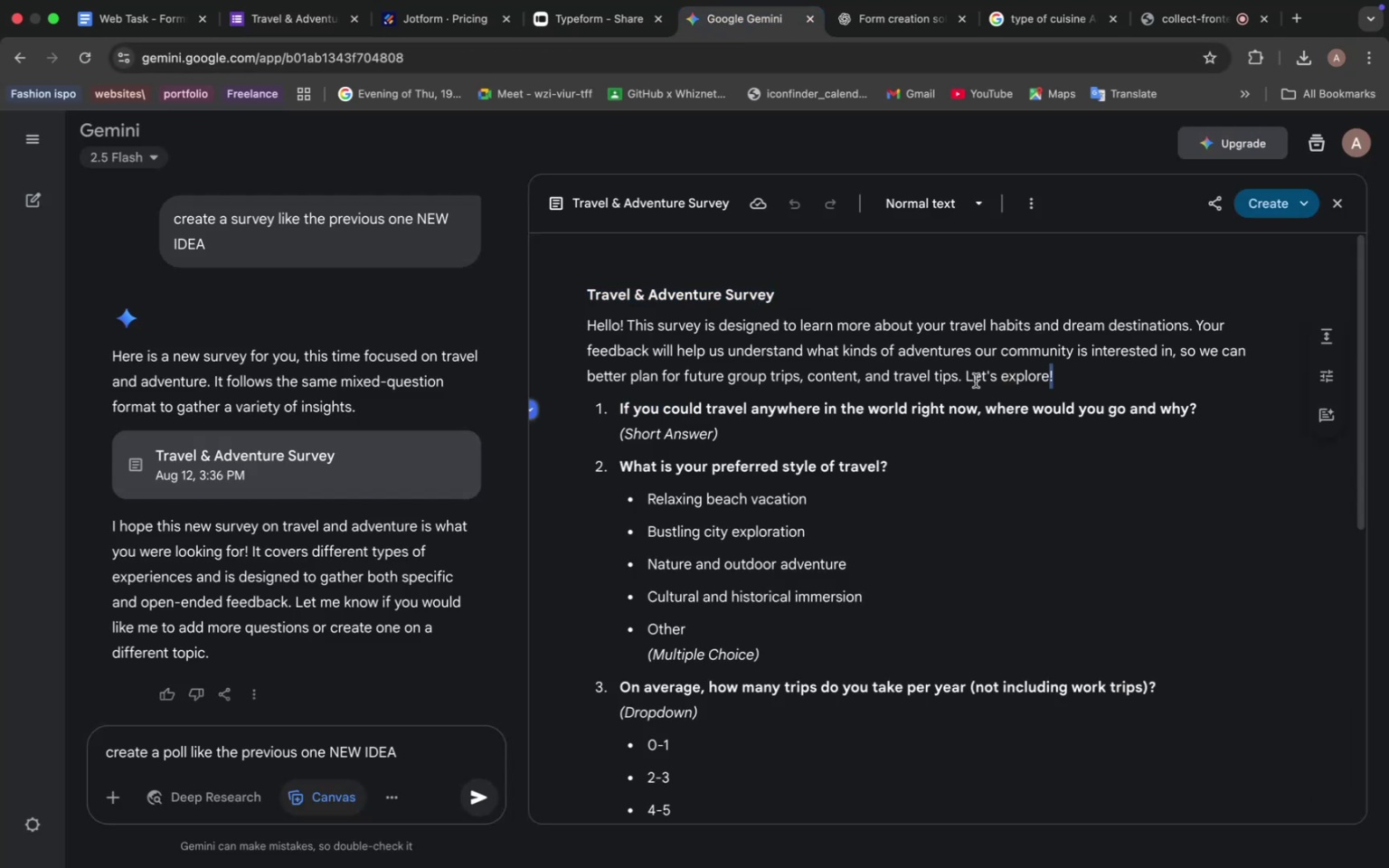 
left_click_drag(start_coordinate=[1083, 375], to_coordinate=[538, 319])
 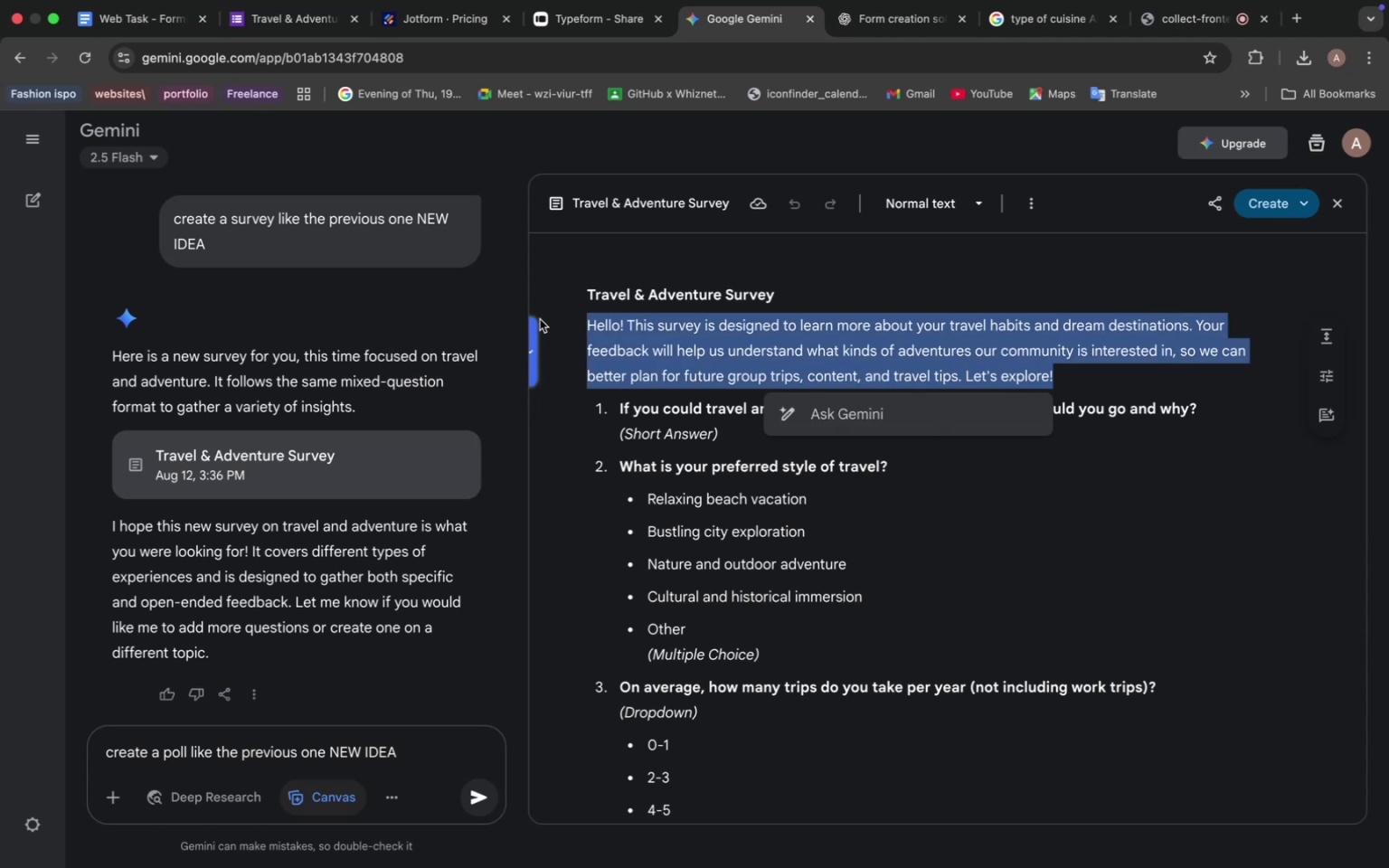 
key(Meta+C)
 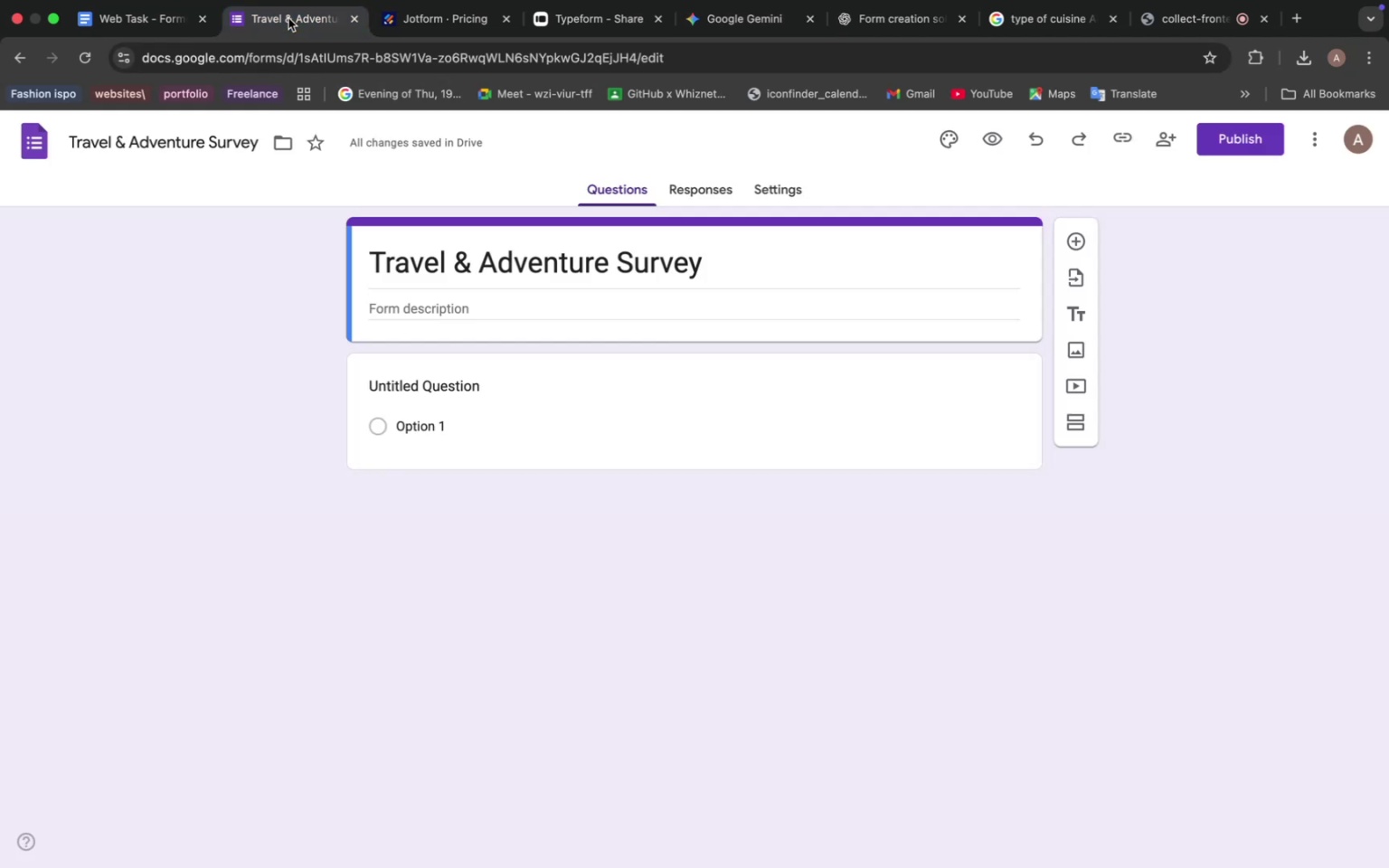 
left_click([288, 18])
 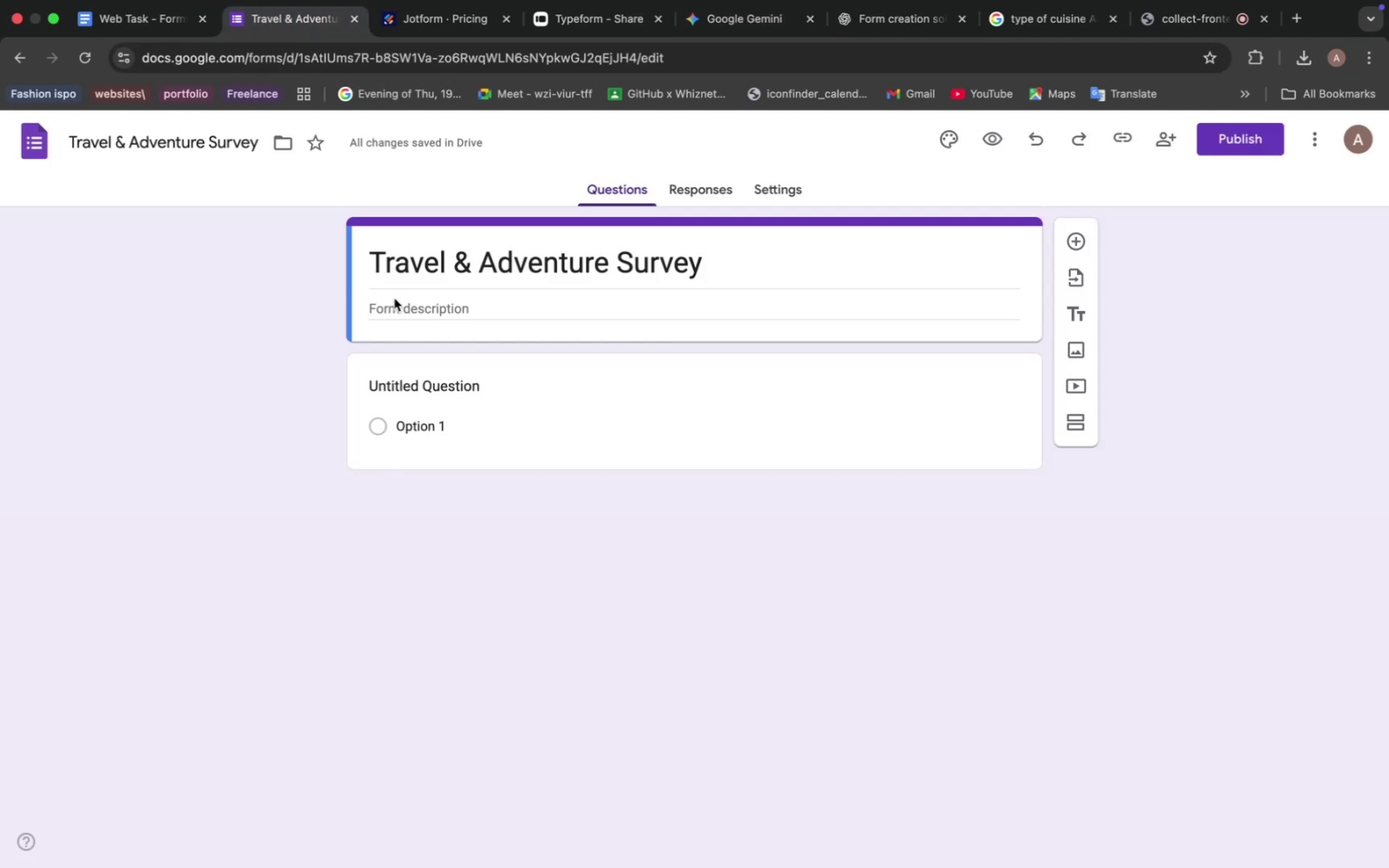 
left_click([394, 298])
 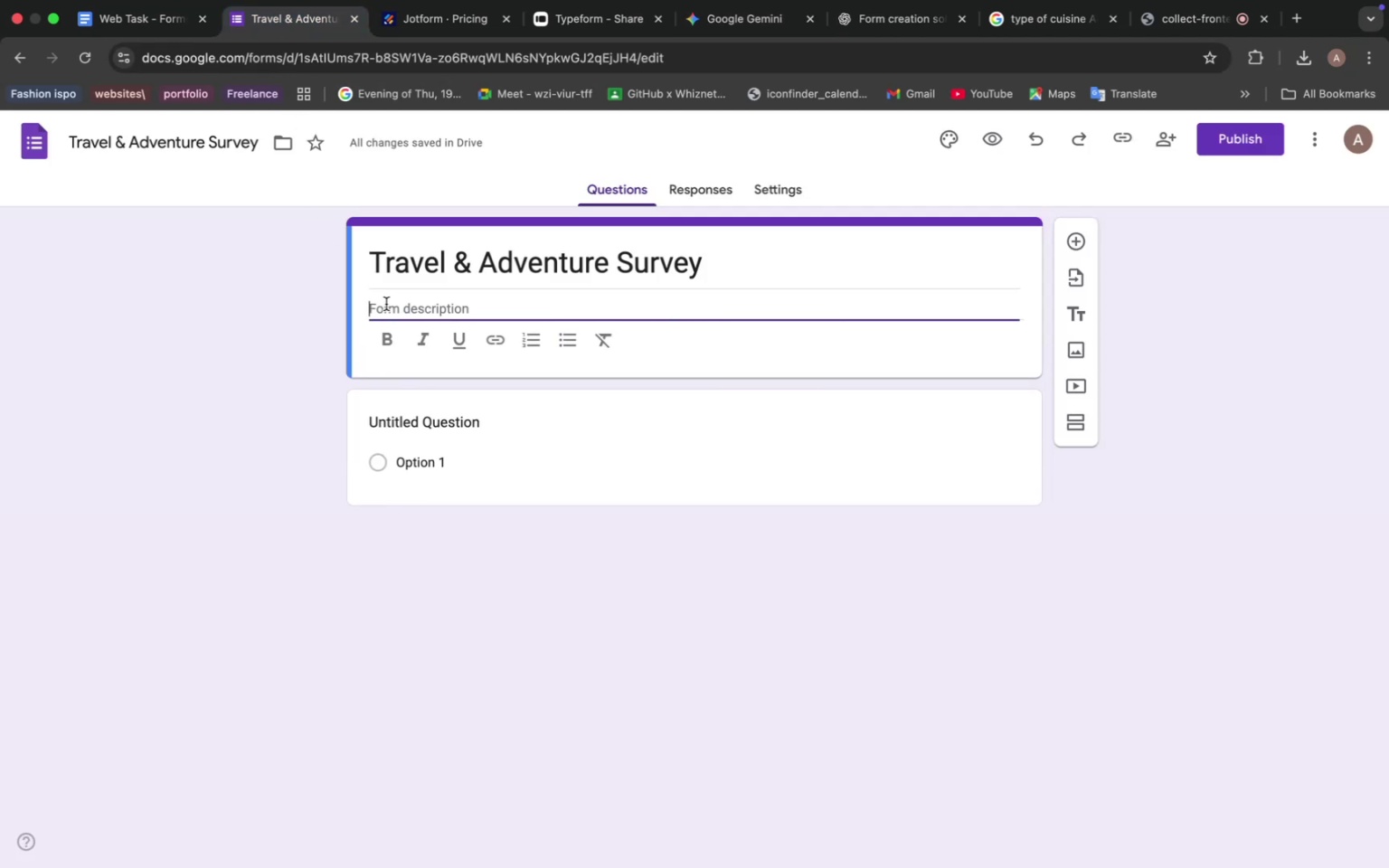 
left_click([386, 304])
 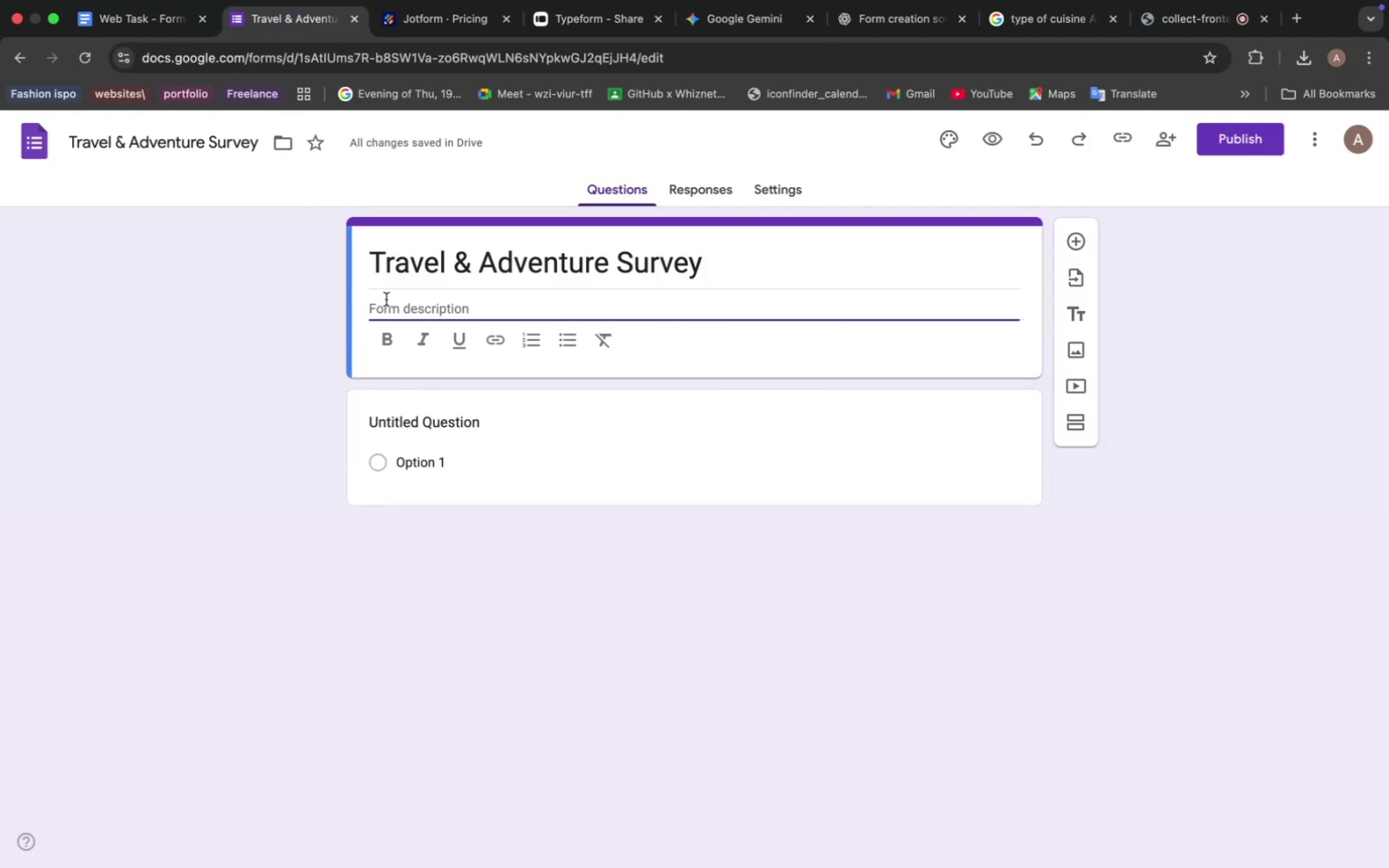 
key(Meta+V)
 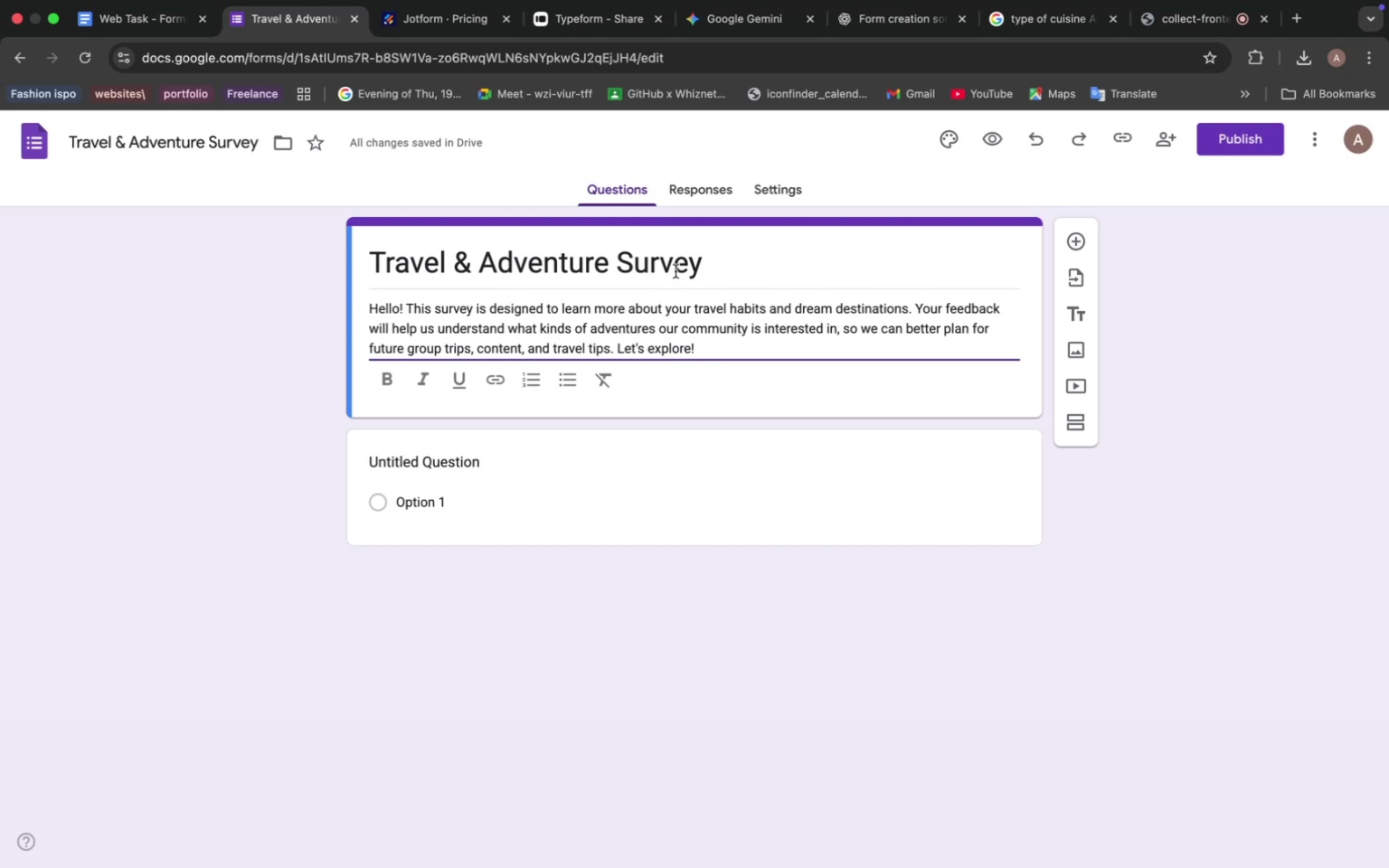 
wait(12.37)
 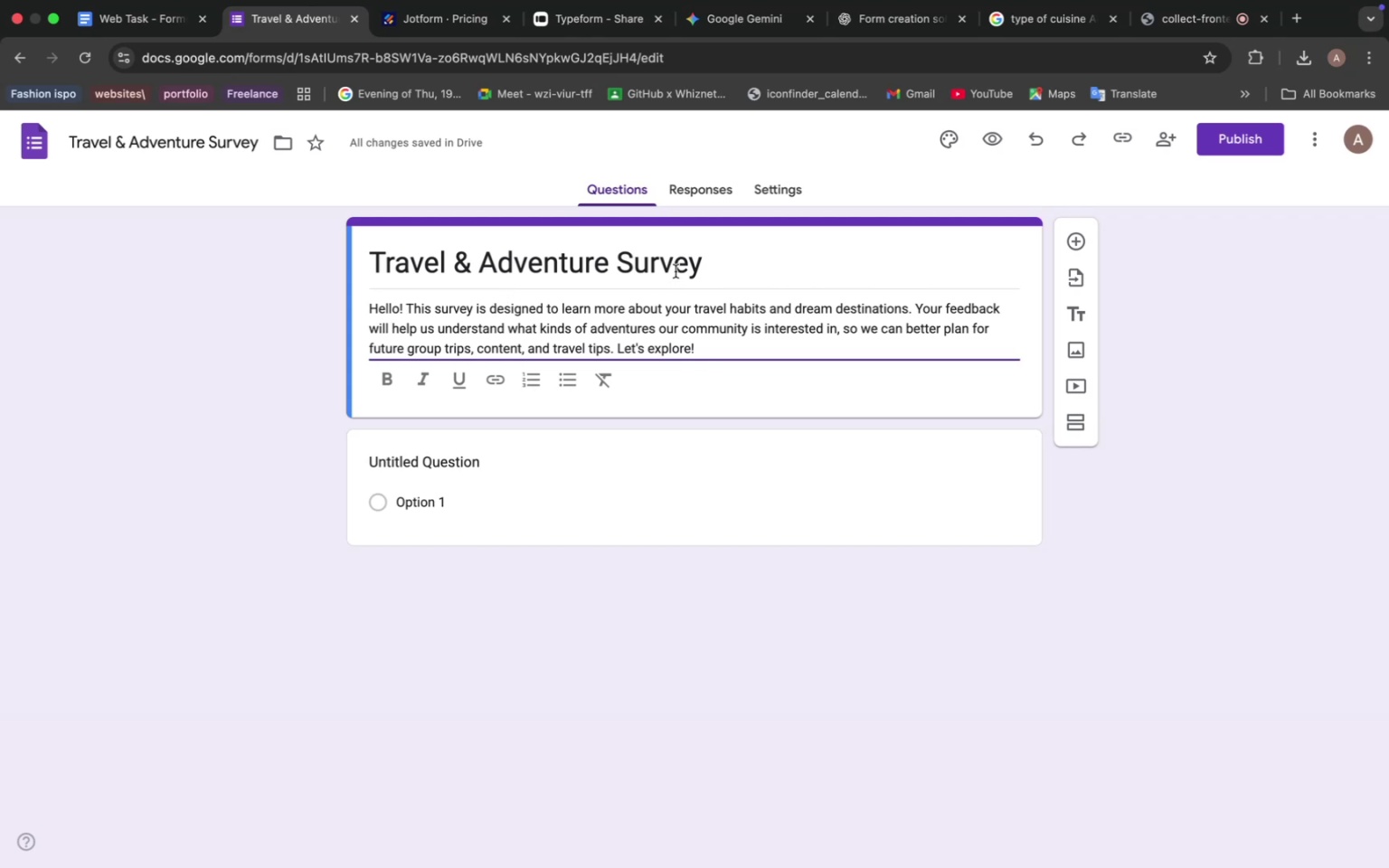 
left_click([742, 10])
 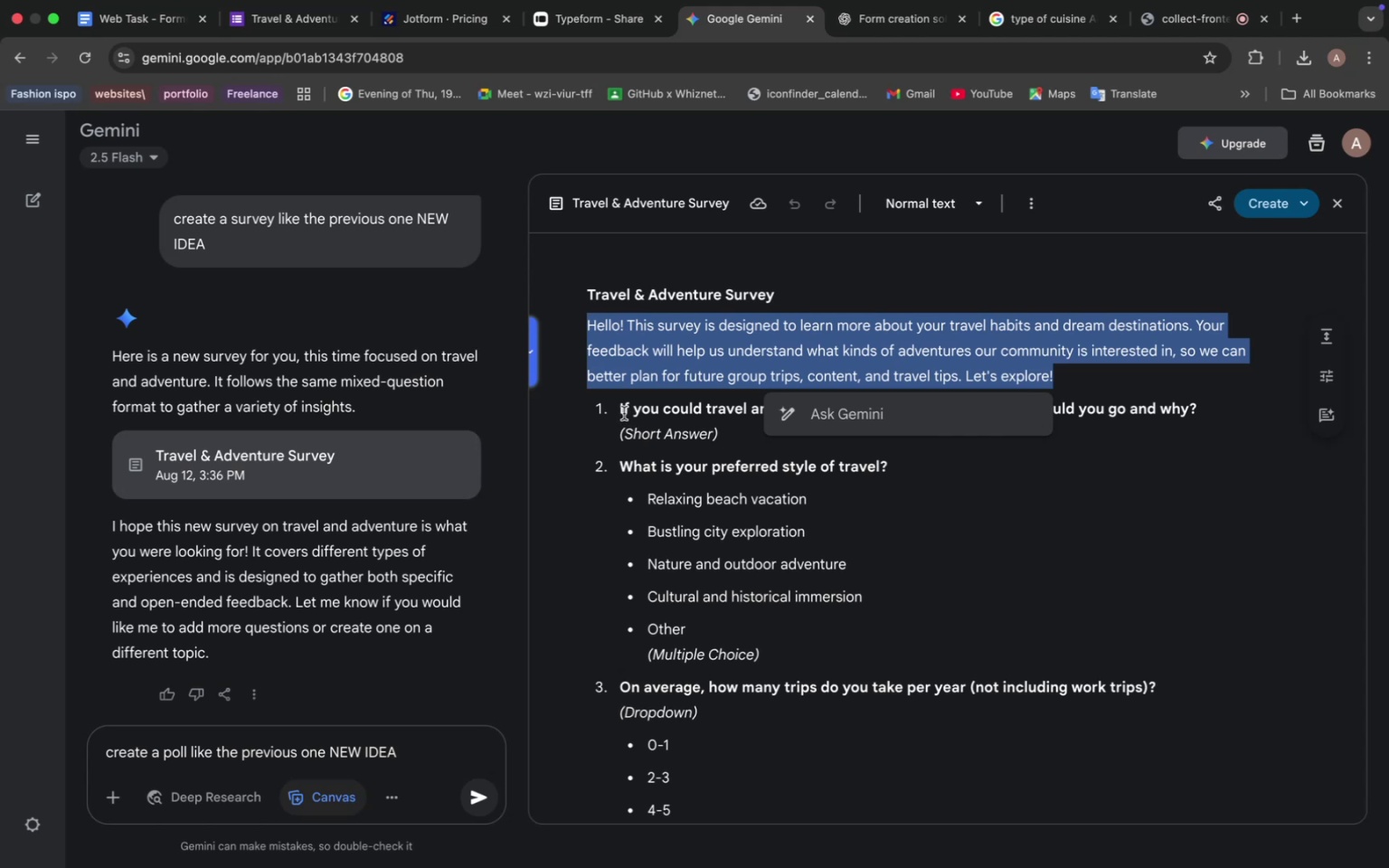 
left_click_drag(start_coordinate=[617, 405], to_coordinate=[1204, 401])
 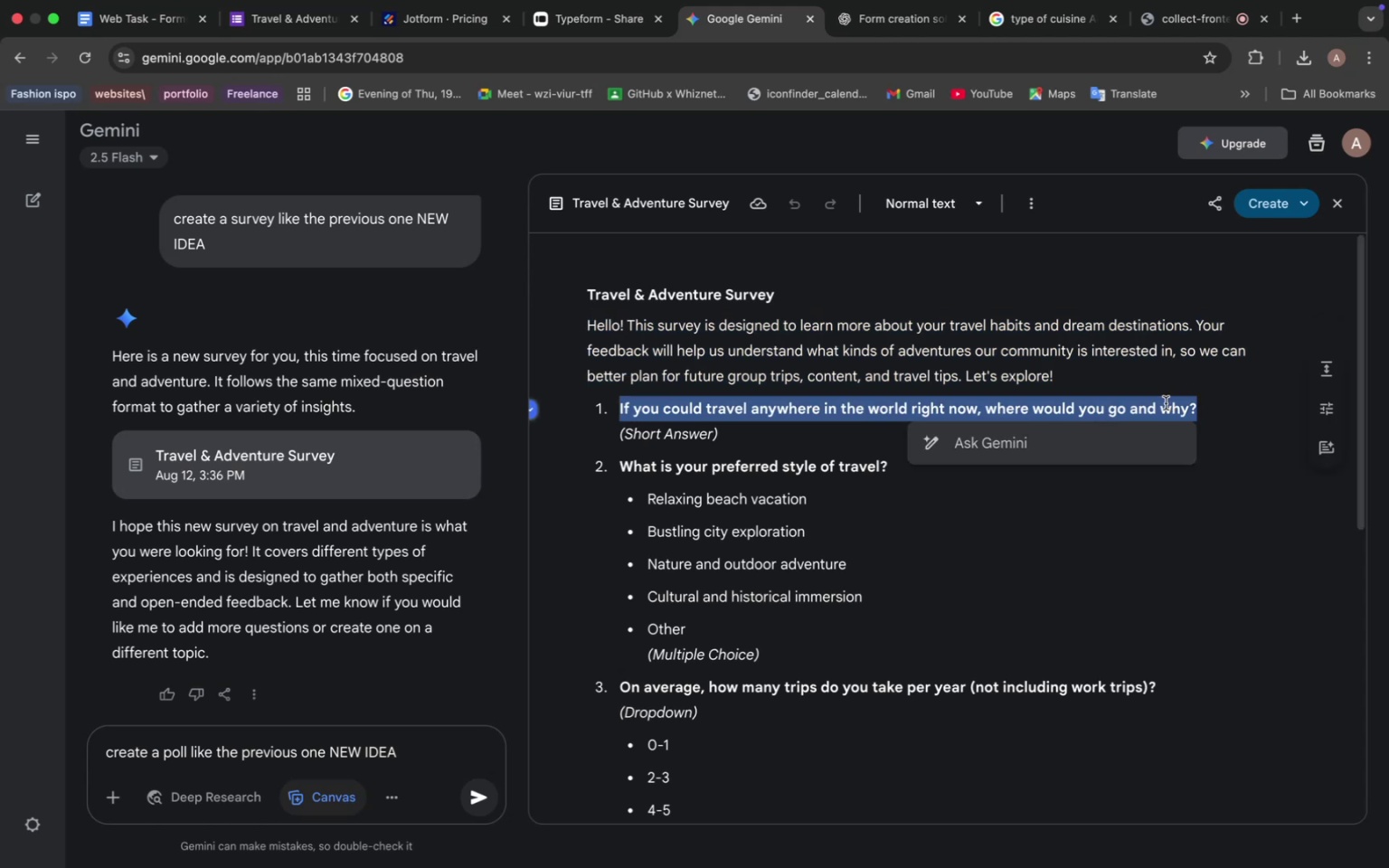 
key(Meta+C)
 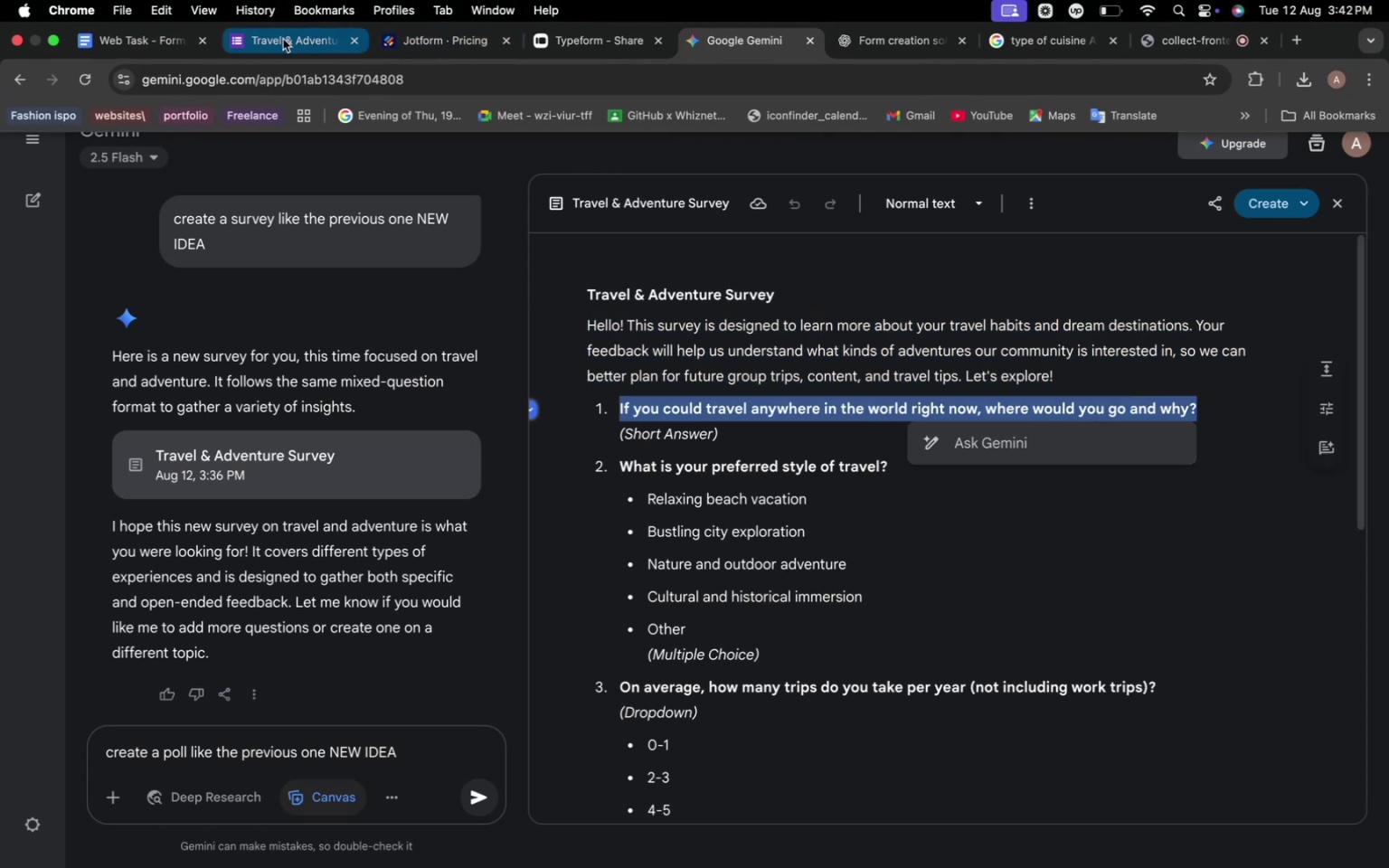 
left_click([283, 39])
 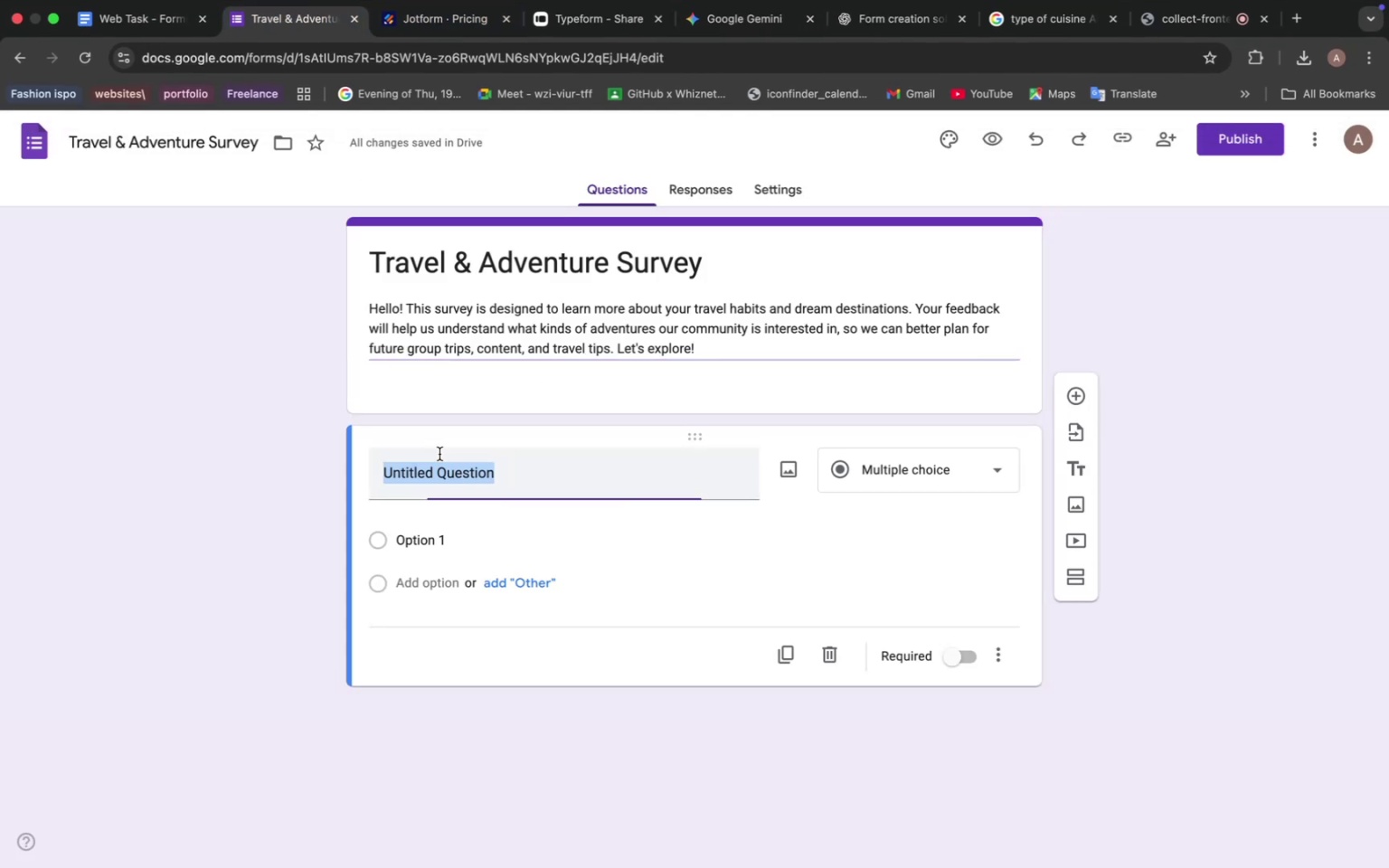 
left_click([439, 454])
 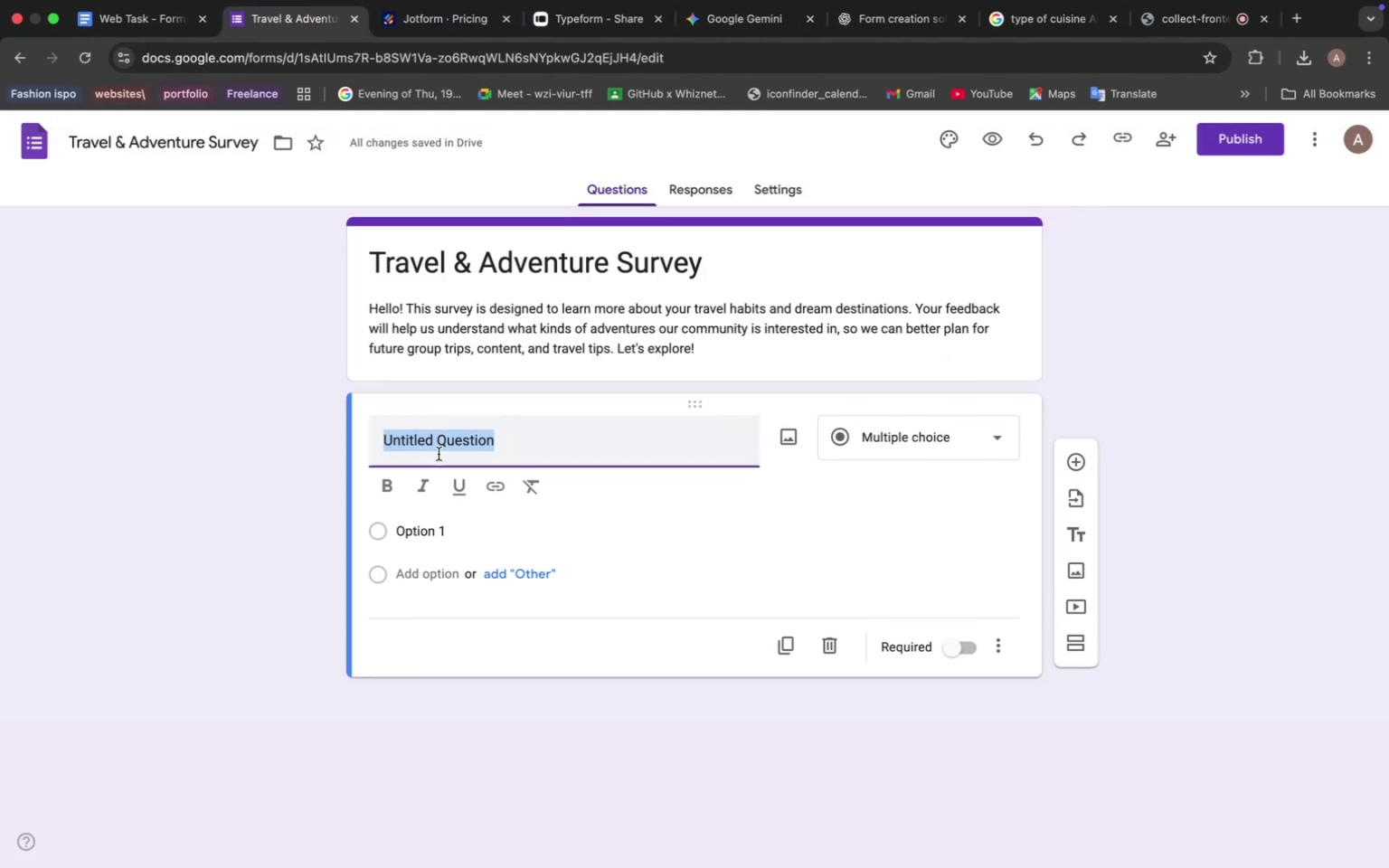 
key(Meta+V)
 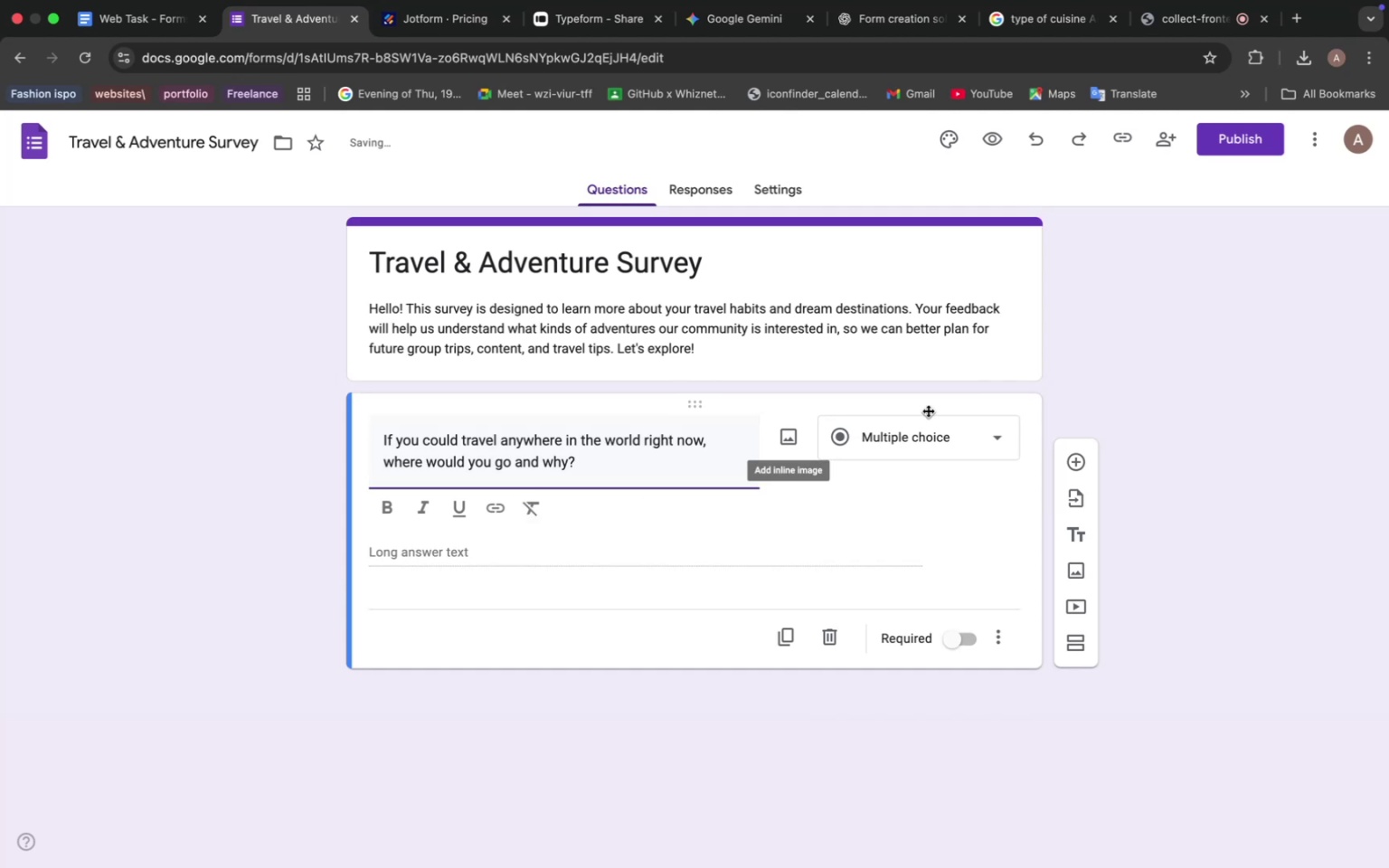 
left_click([925, 440])
 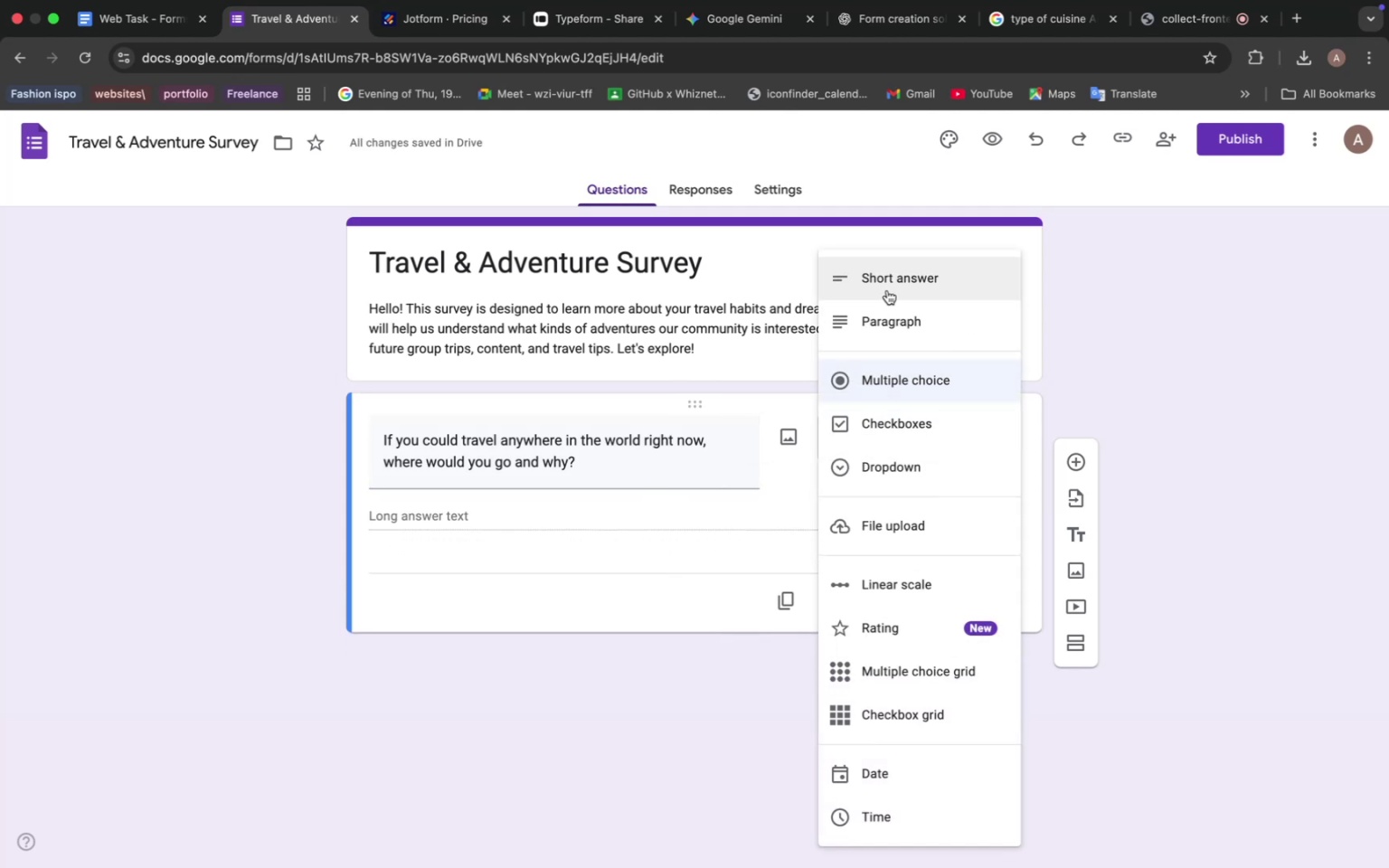 
wait(6.25)
 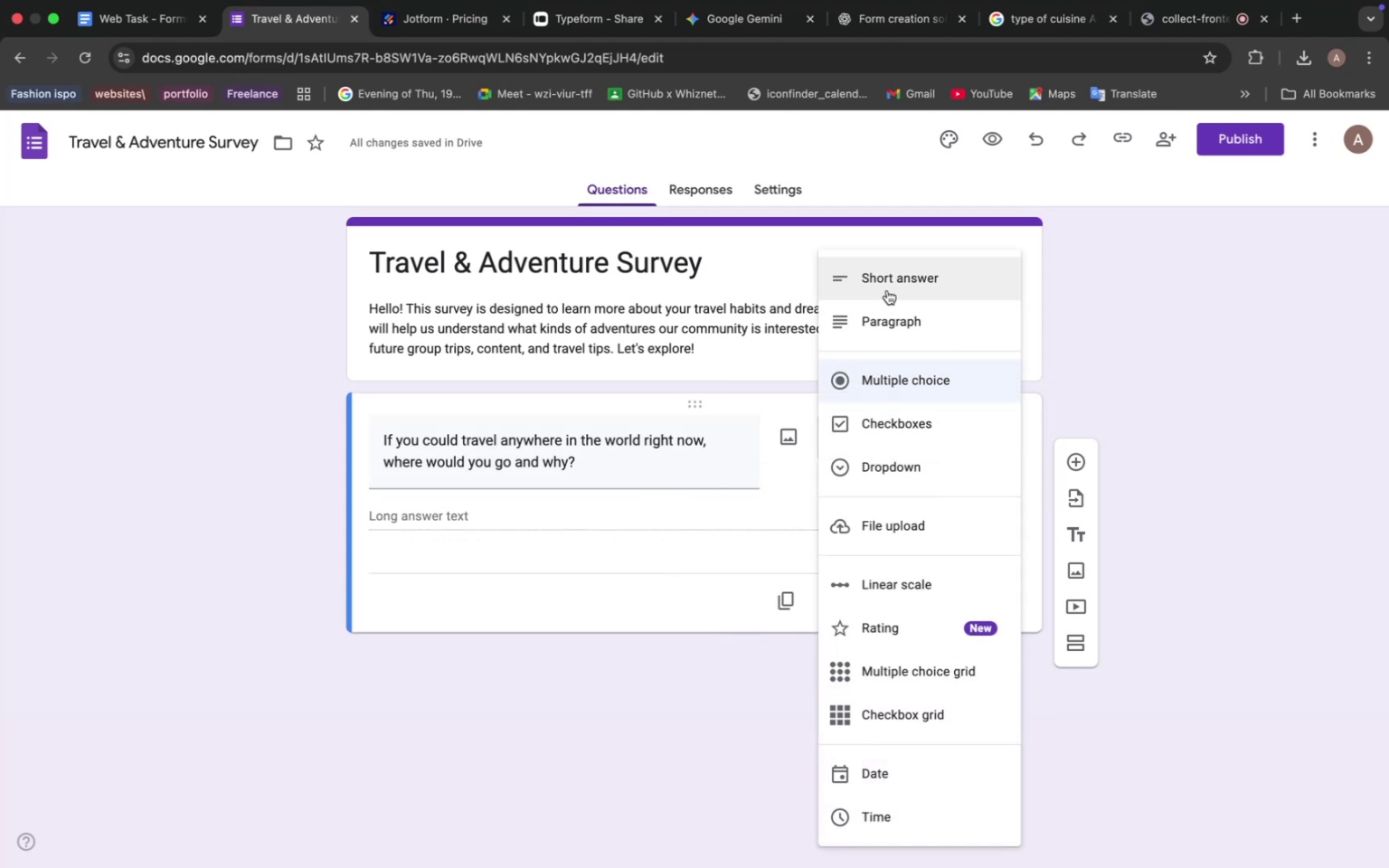 
left_click([889, 288])
 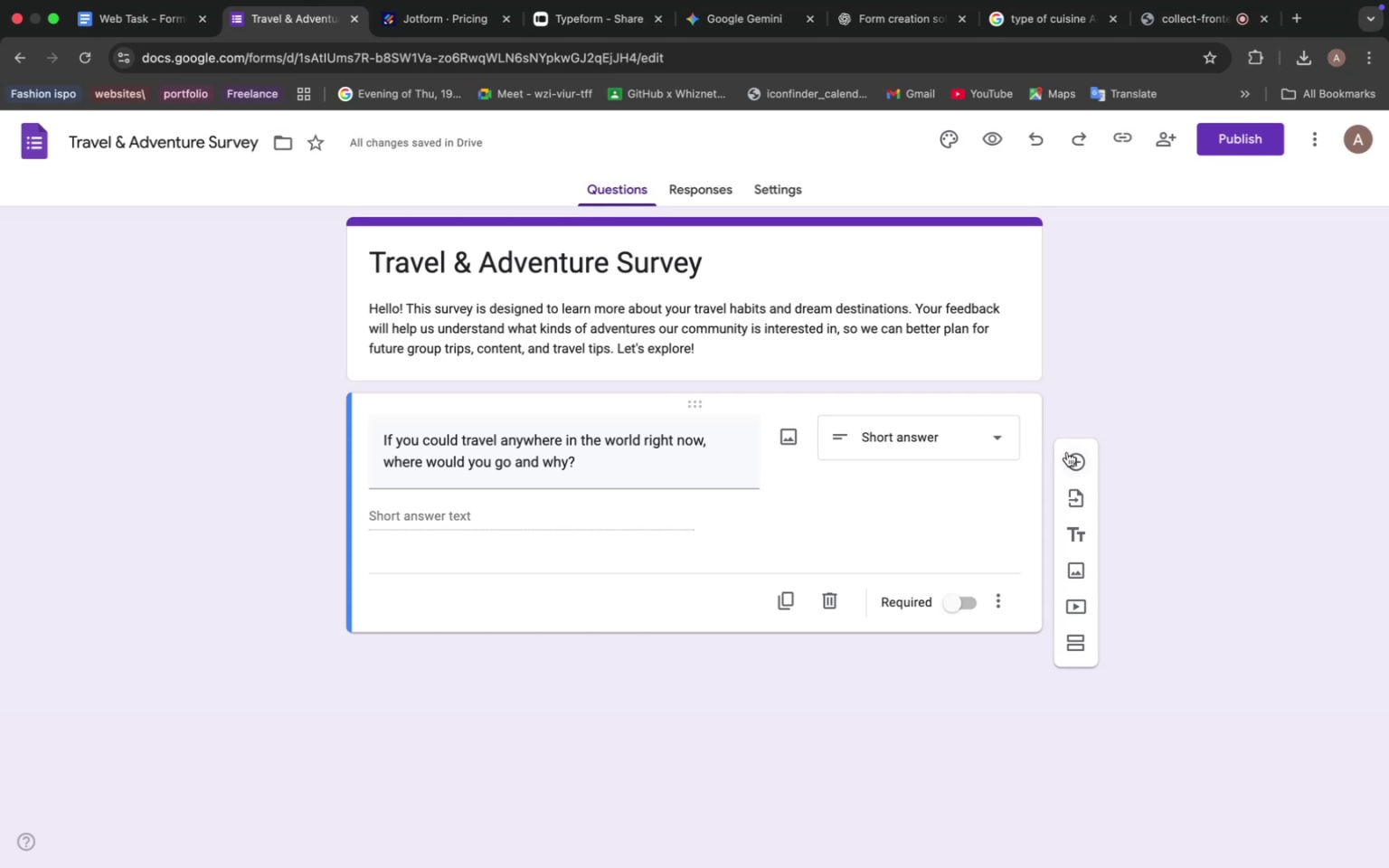 
left_click([1075, 455])
 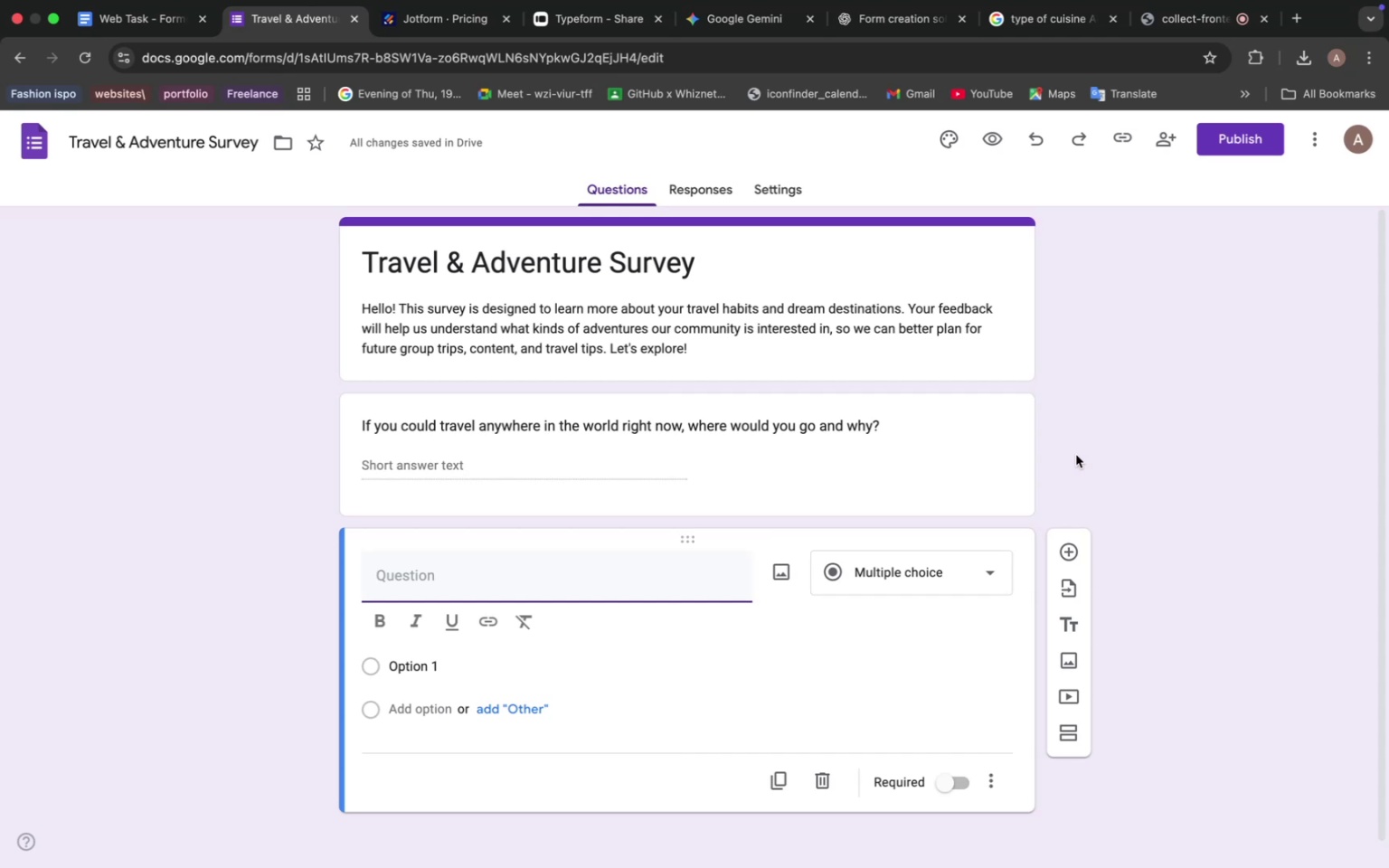 
wait(17.52)
 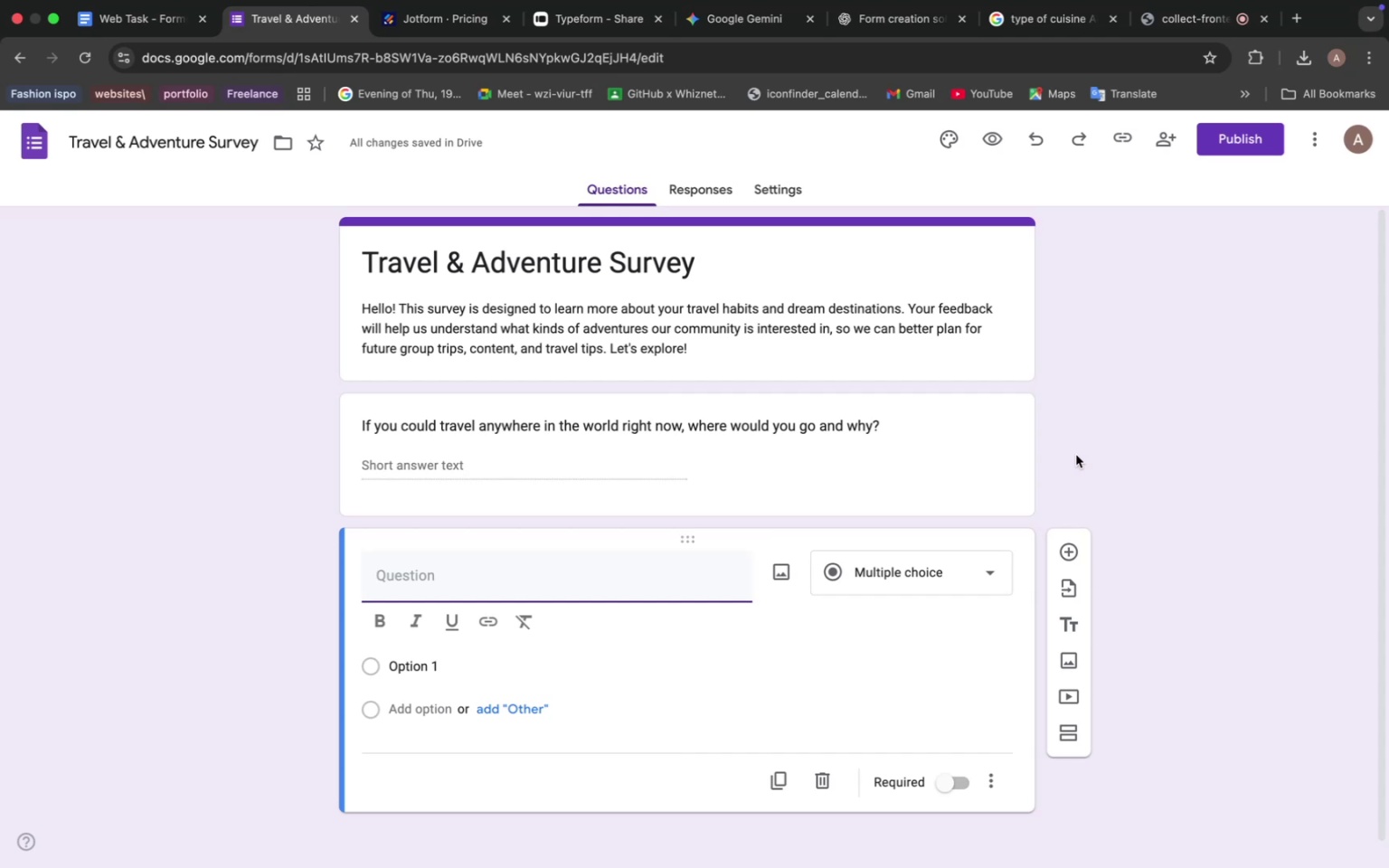 
left_click([751, 20])
 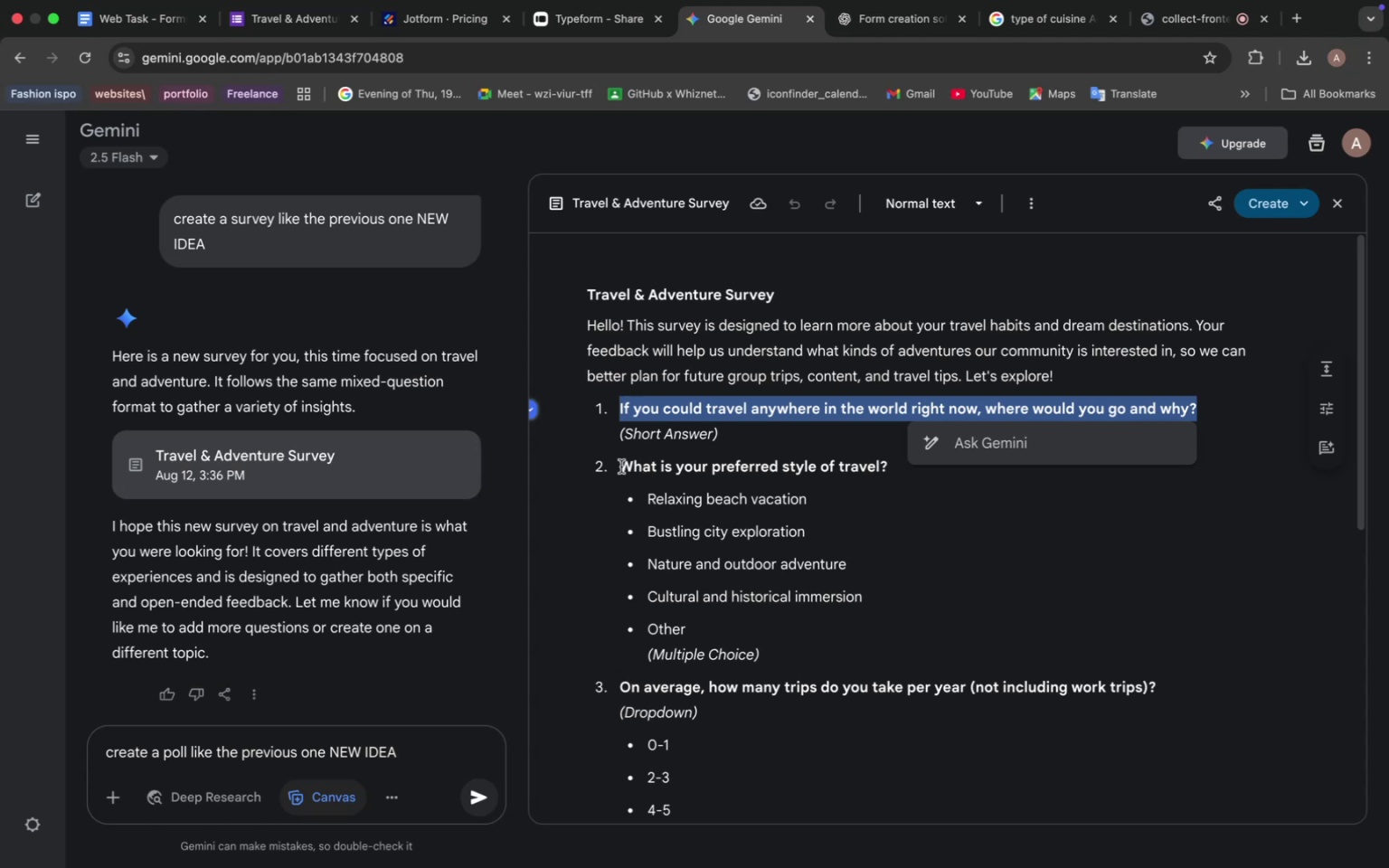 
left_click_drag(start_coordinate=[621, 467], to_coordinate=[921, 466])
 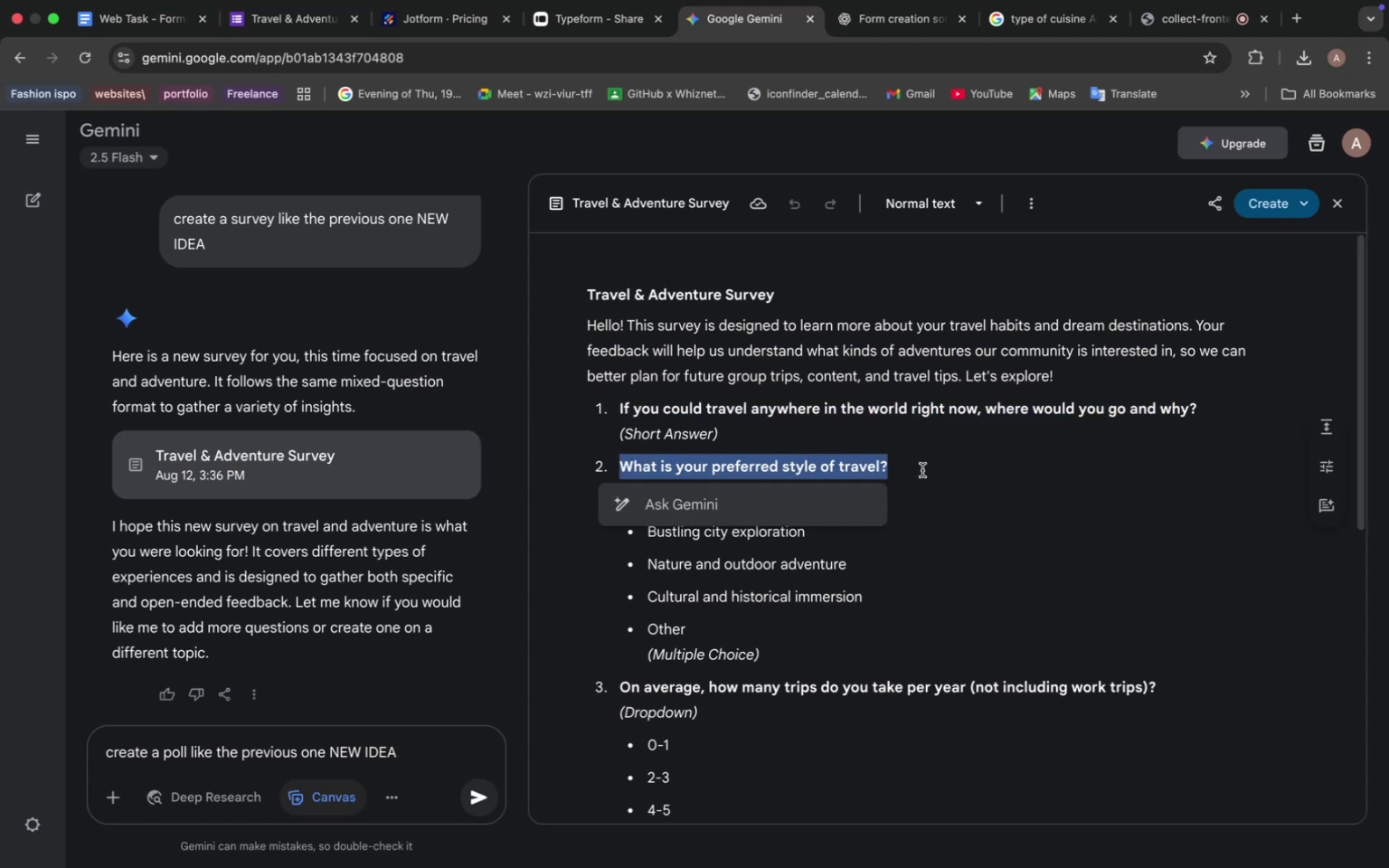 
key(Meta+C)
 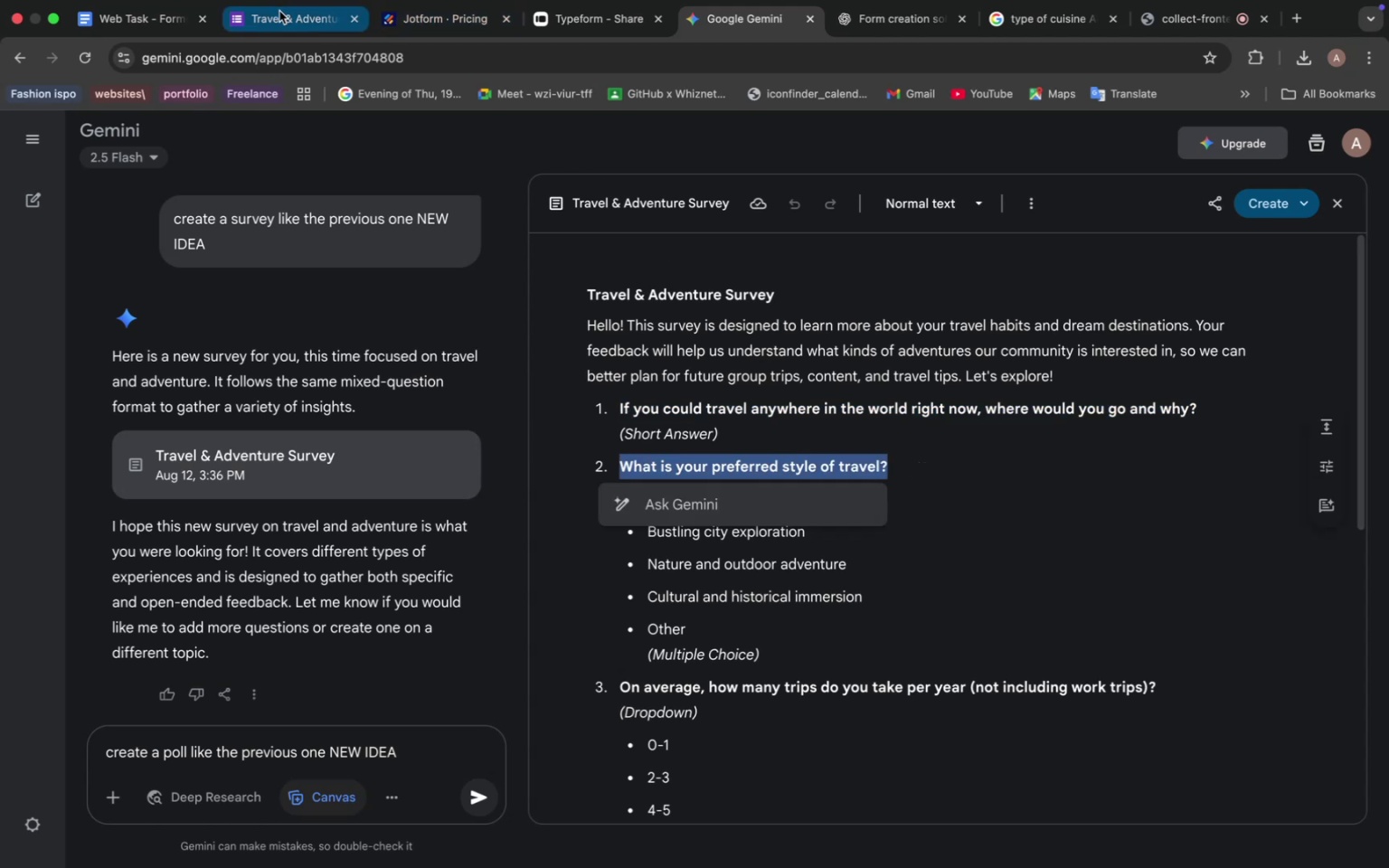 
left_click([279, 11])
 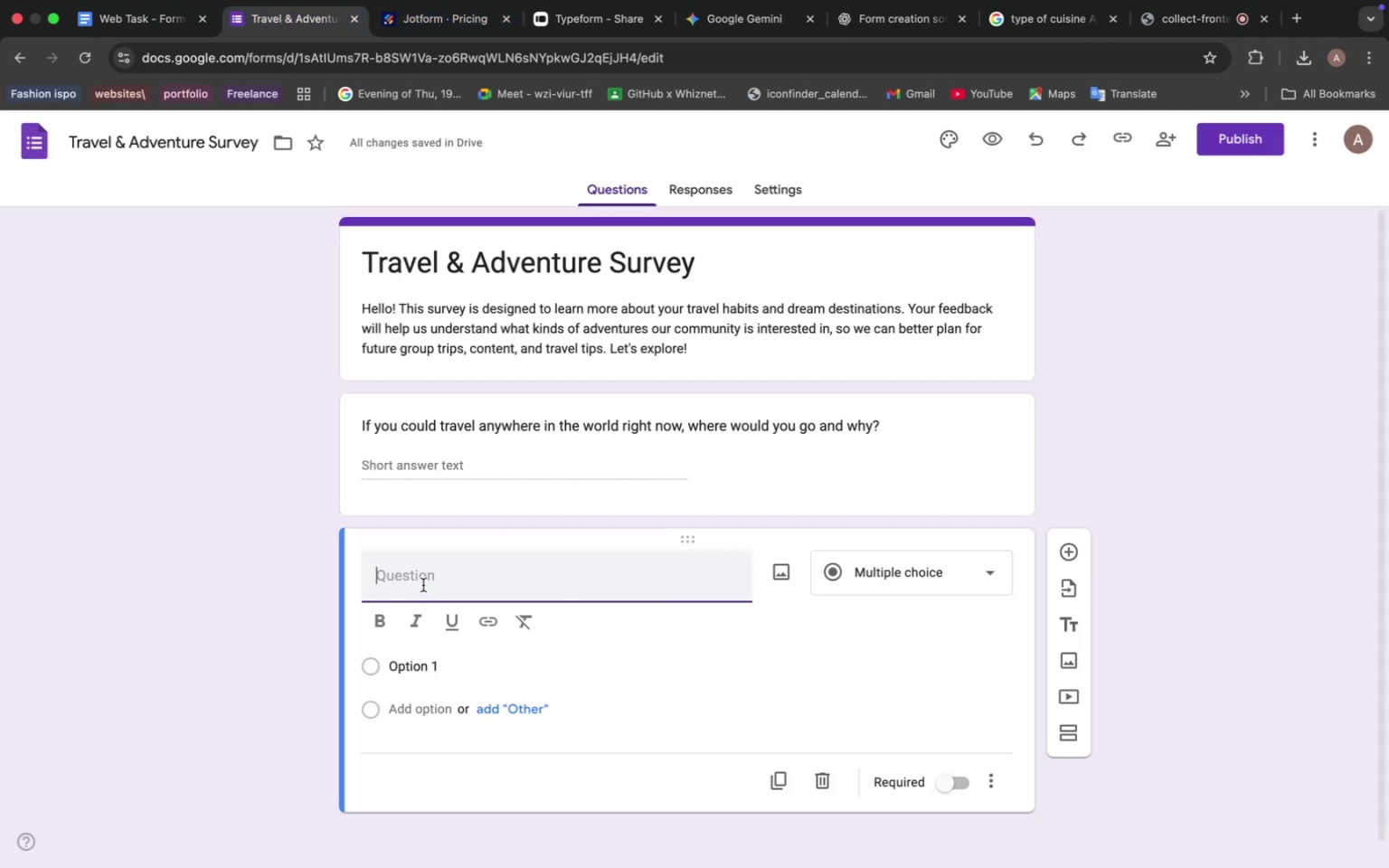 
left_click([423, 585])
 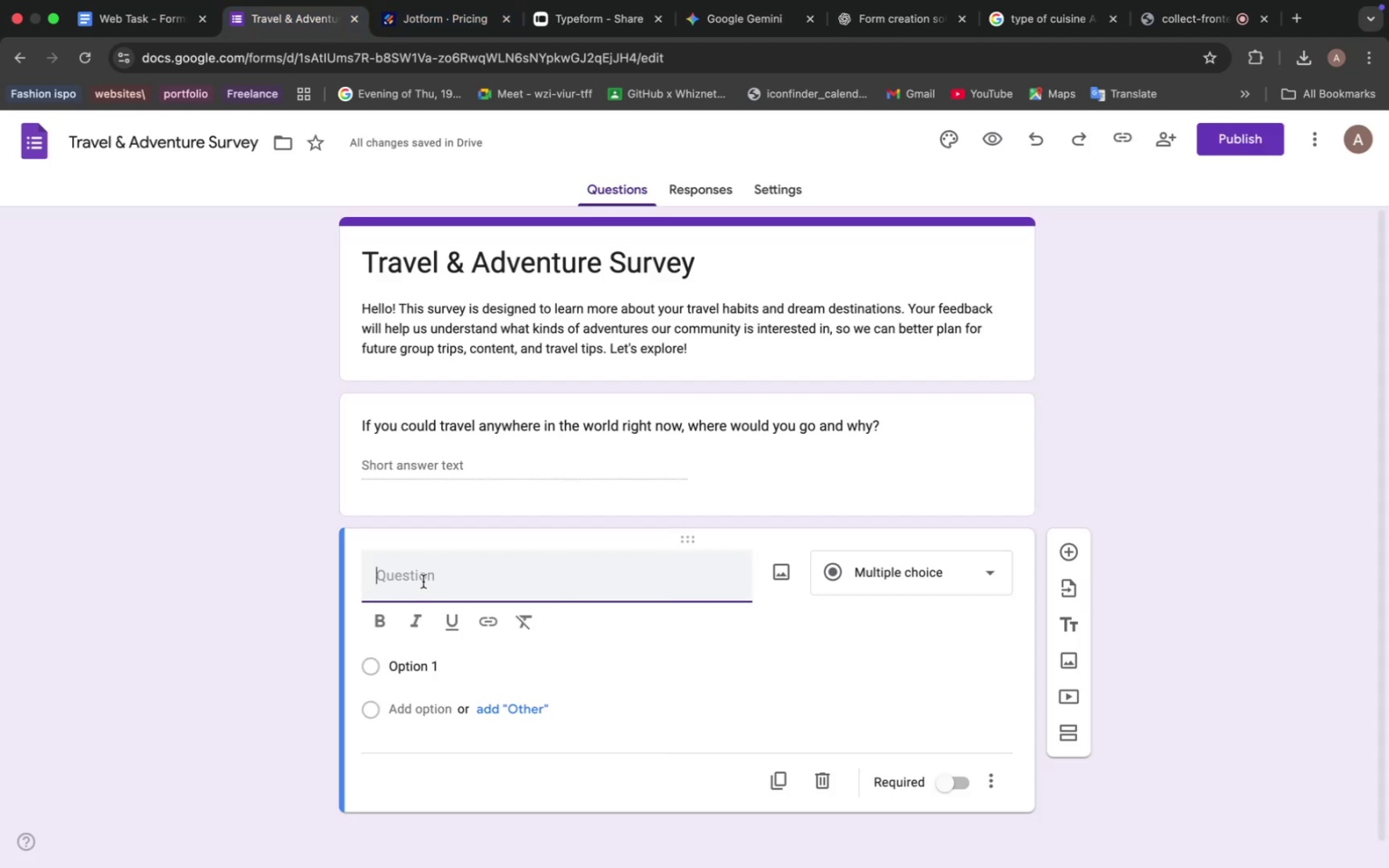 
key(Meta+V)
 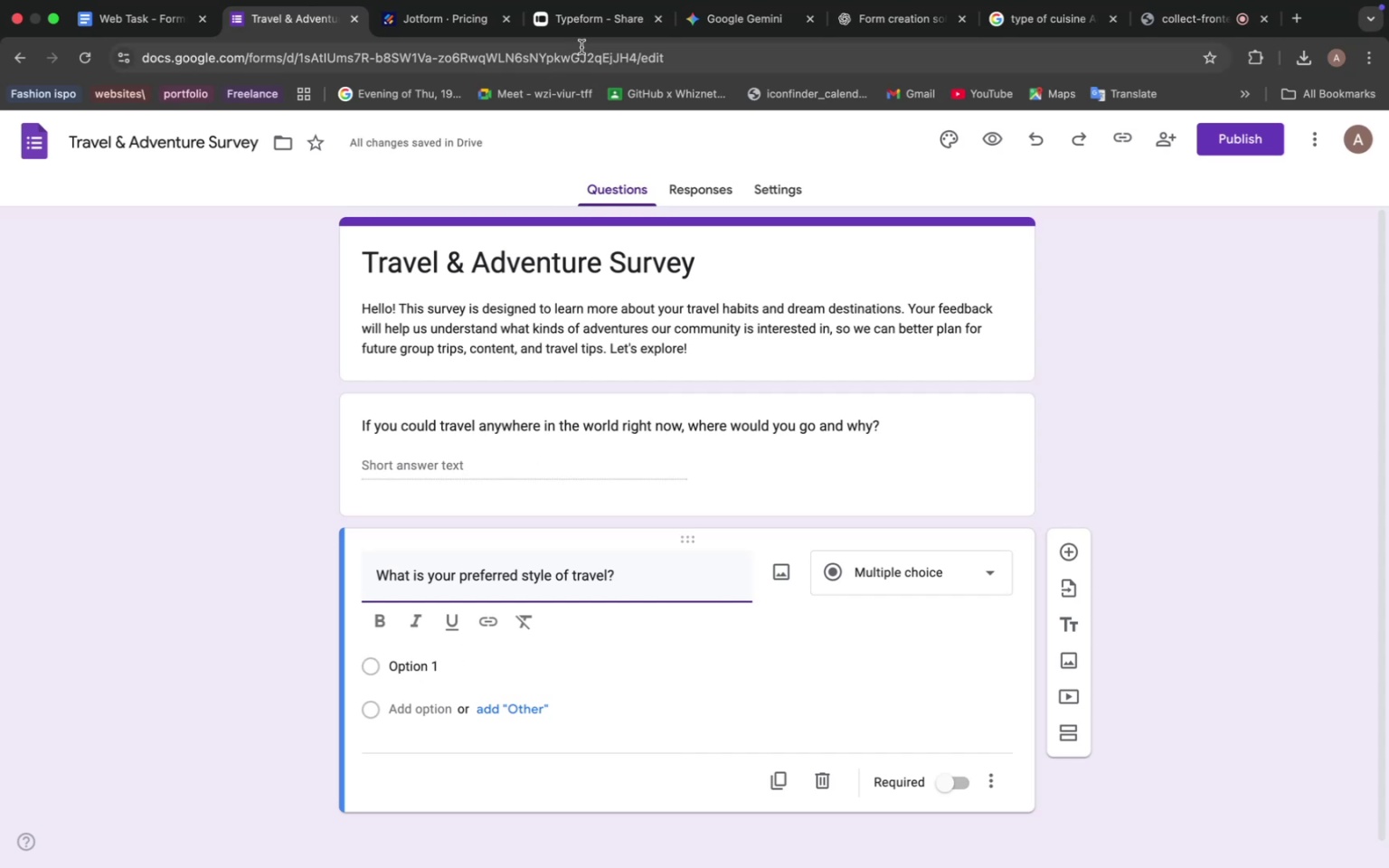 
wait(9.57)
 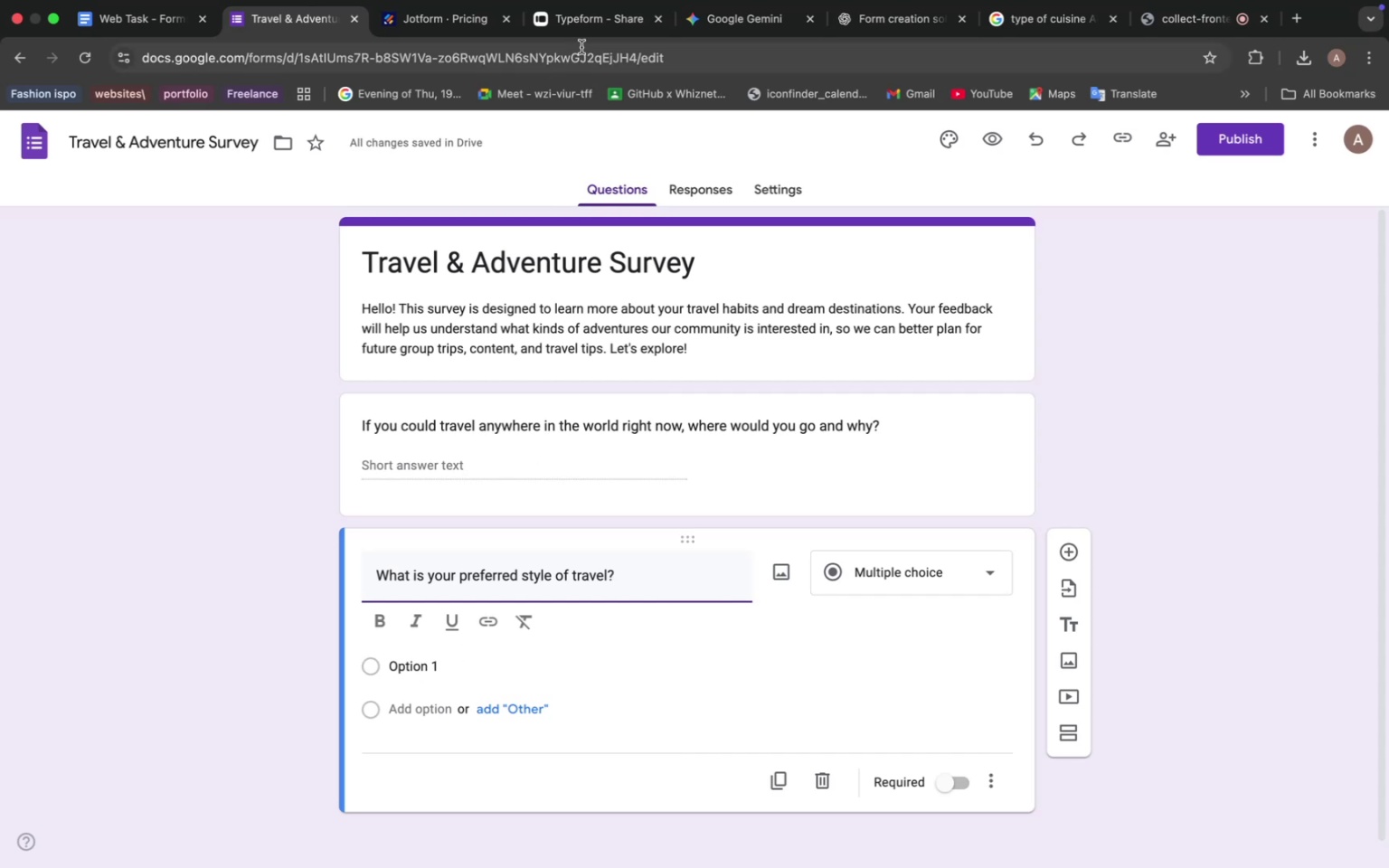 
left_click([764, 22])
 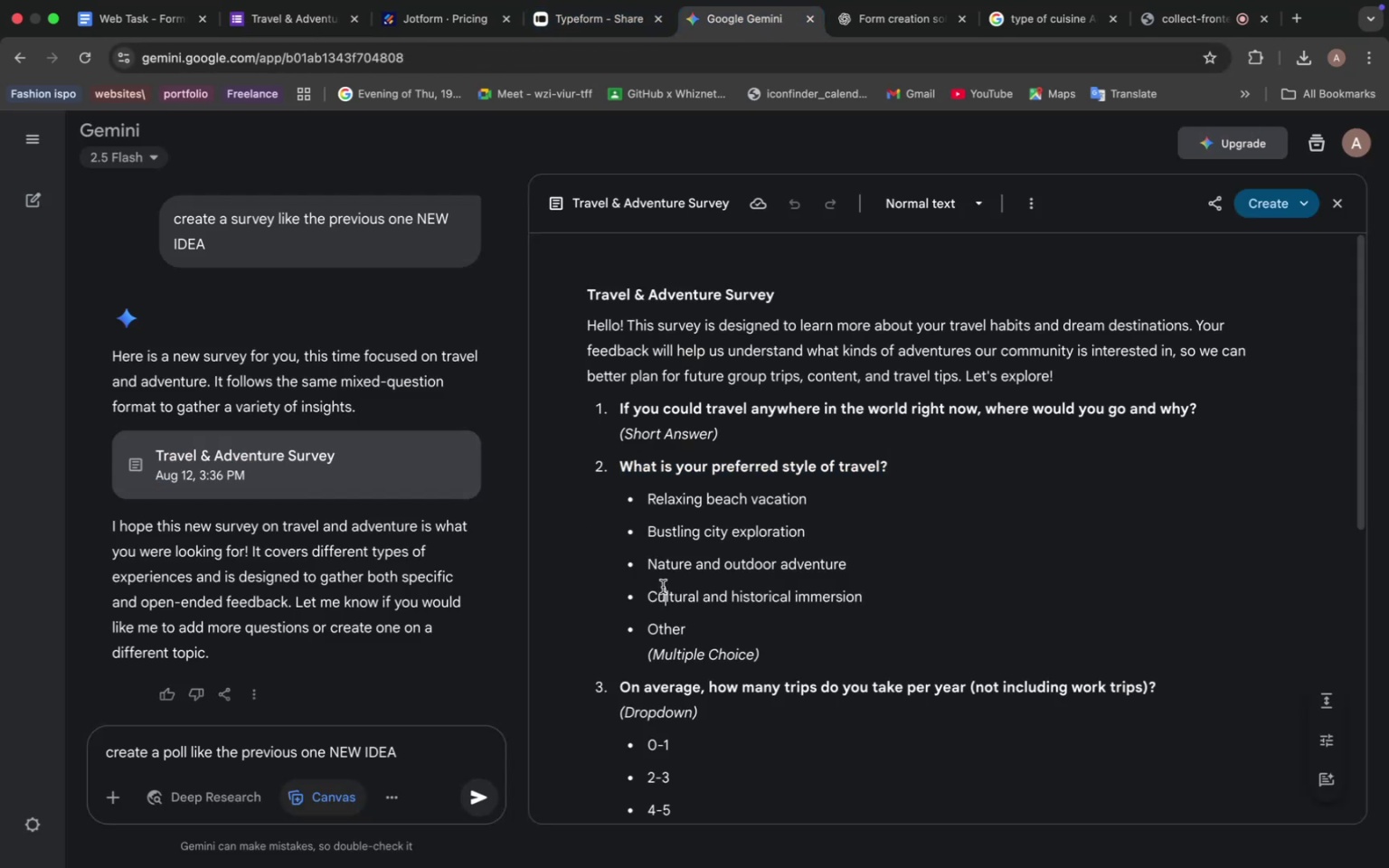 
left_click([663, 587])
 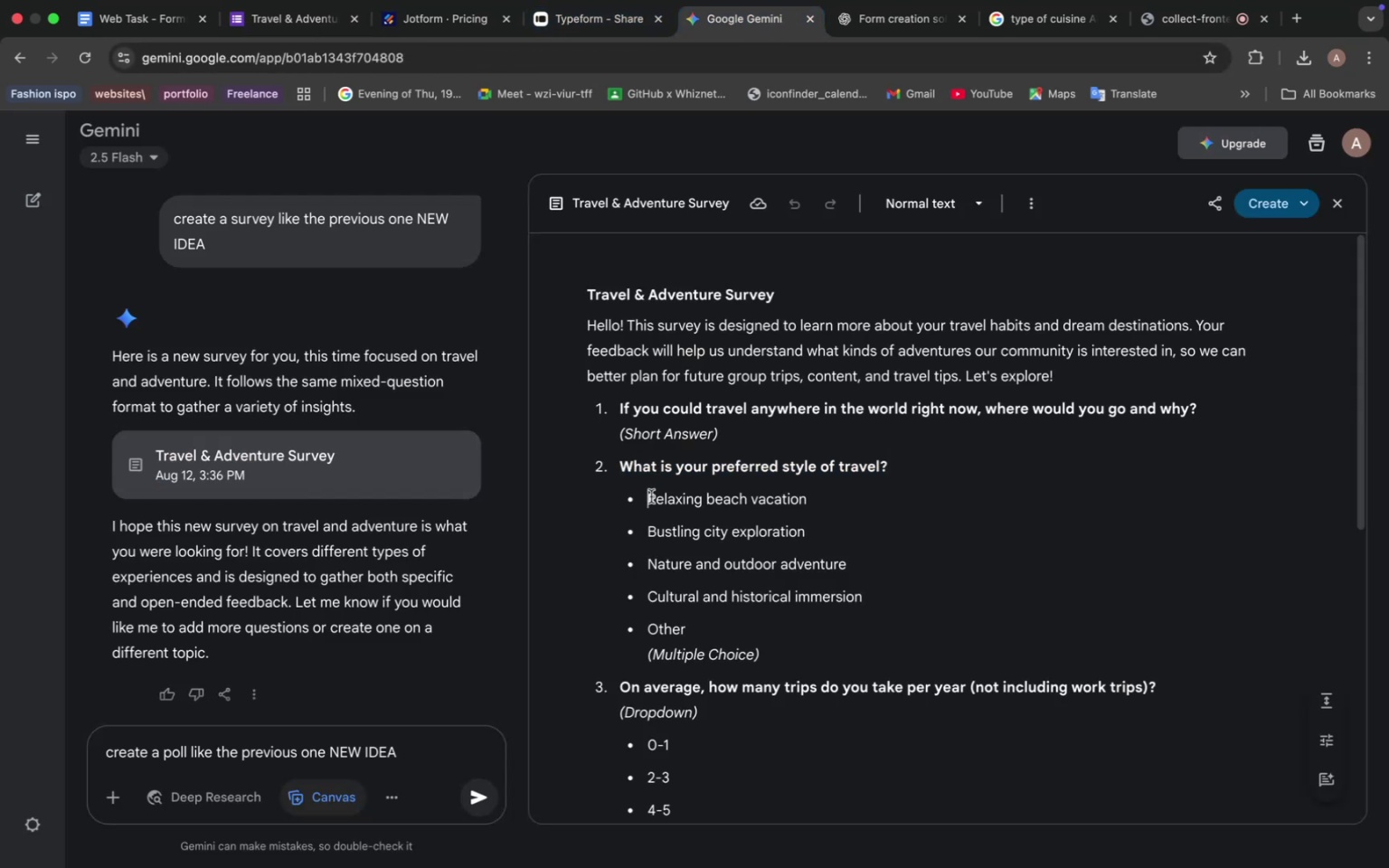 
left_click_drag(start_coordinate=[651, 496], to_coordinate=[835, 502])
 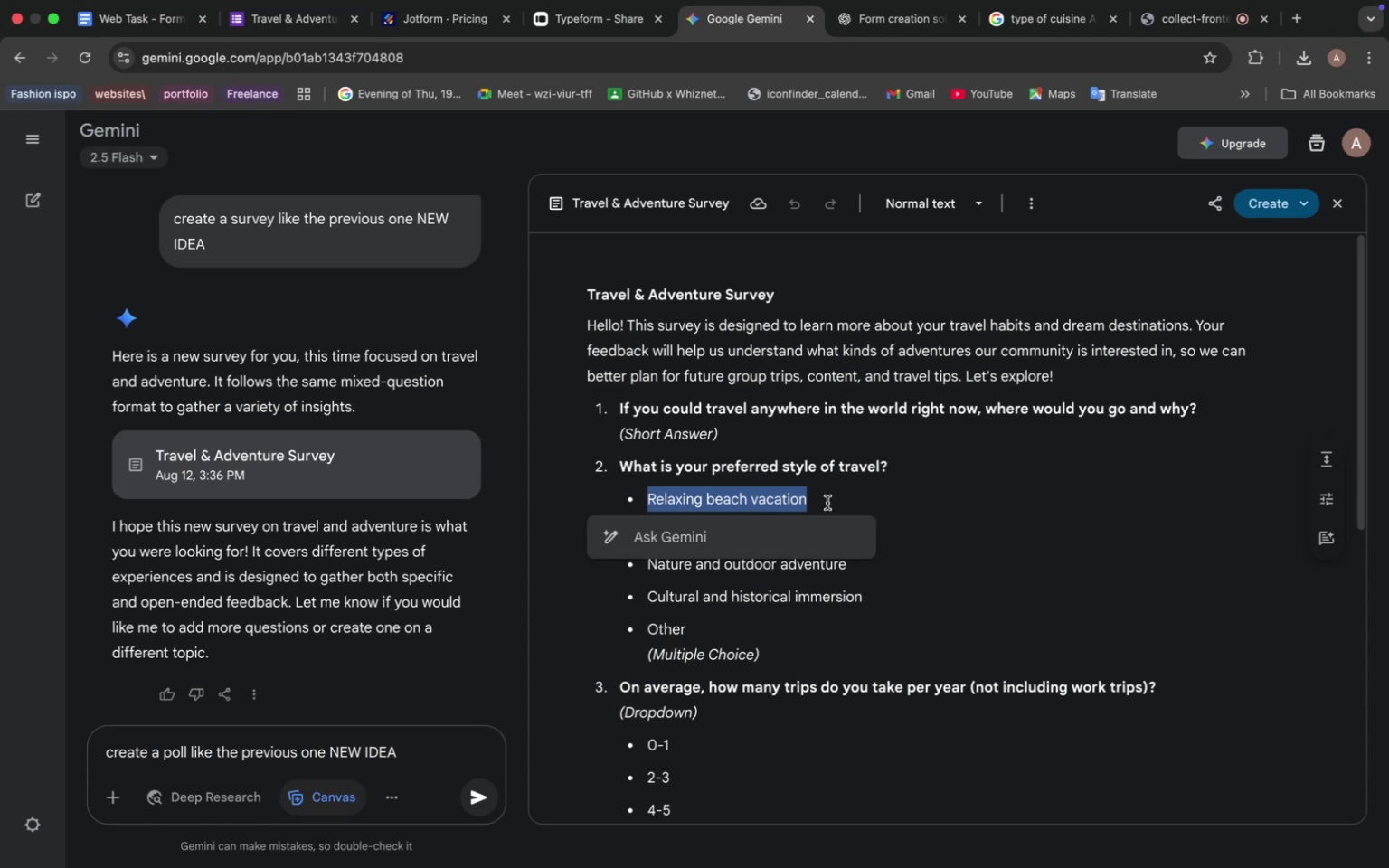 
key(Meta+C)
 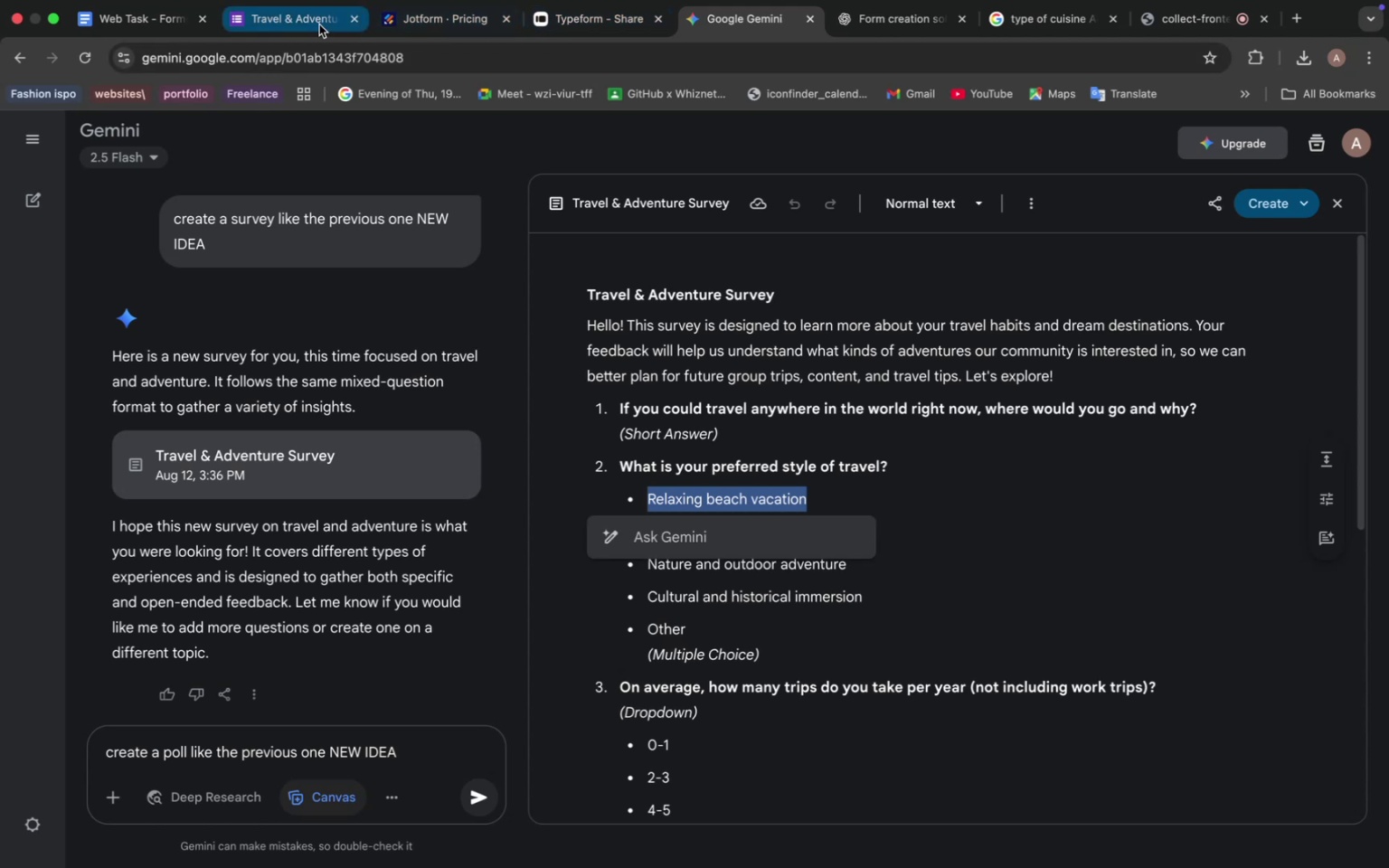 
left_click([310, 23])
 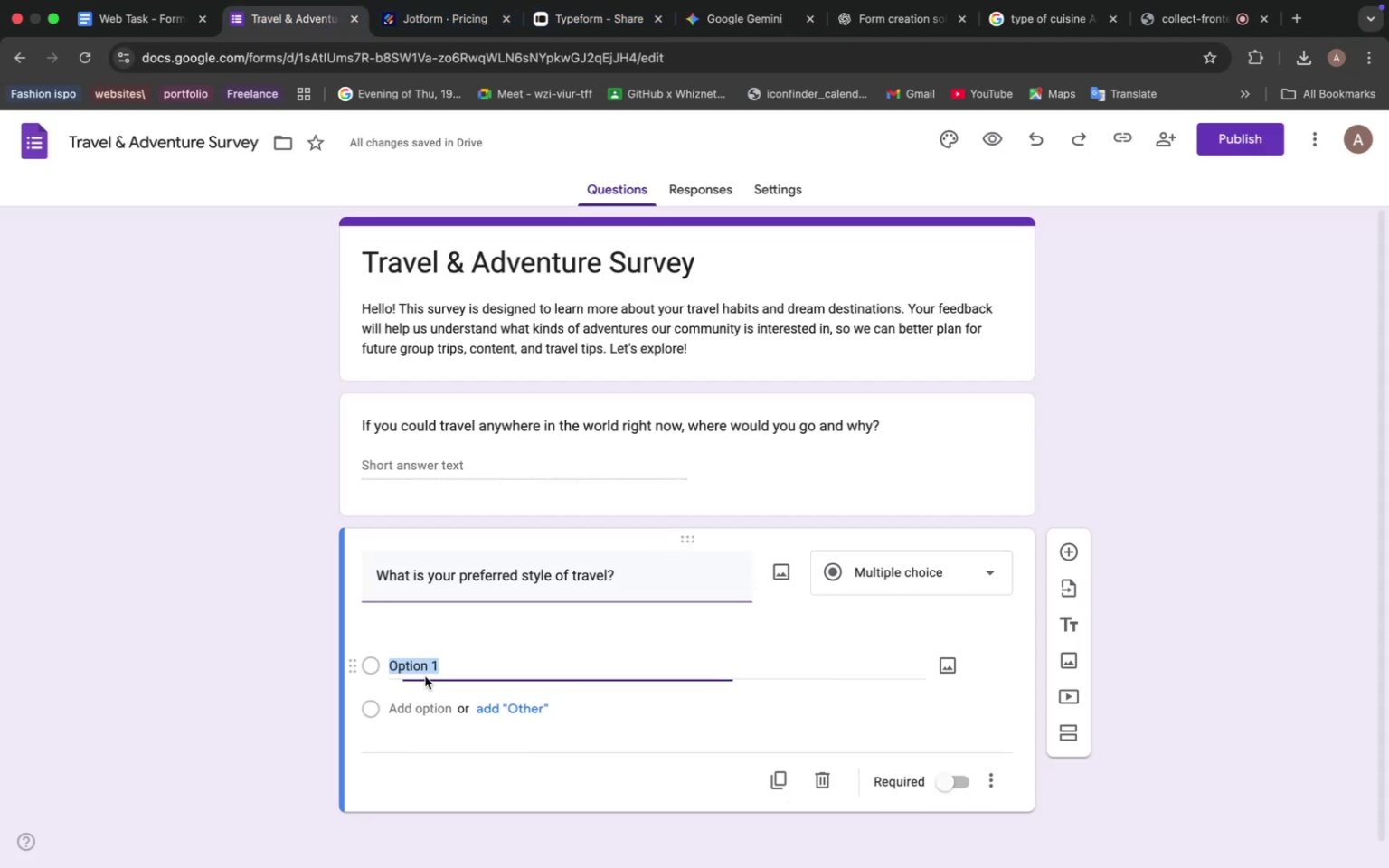 
left_click([425, 676])
 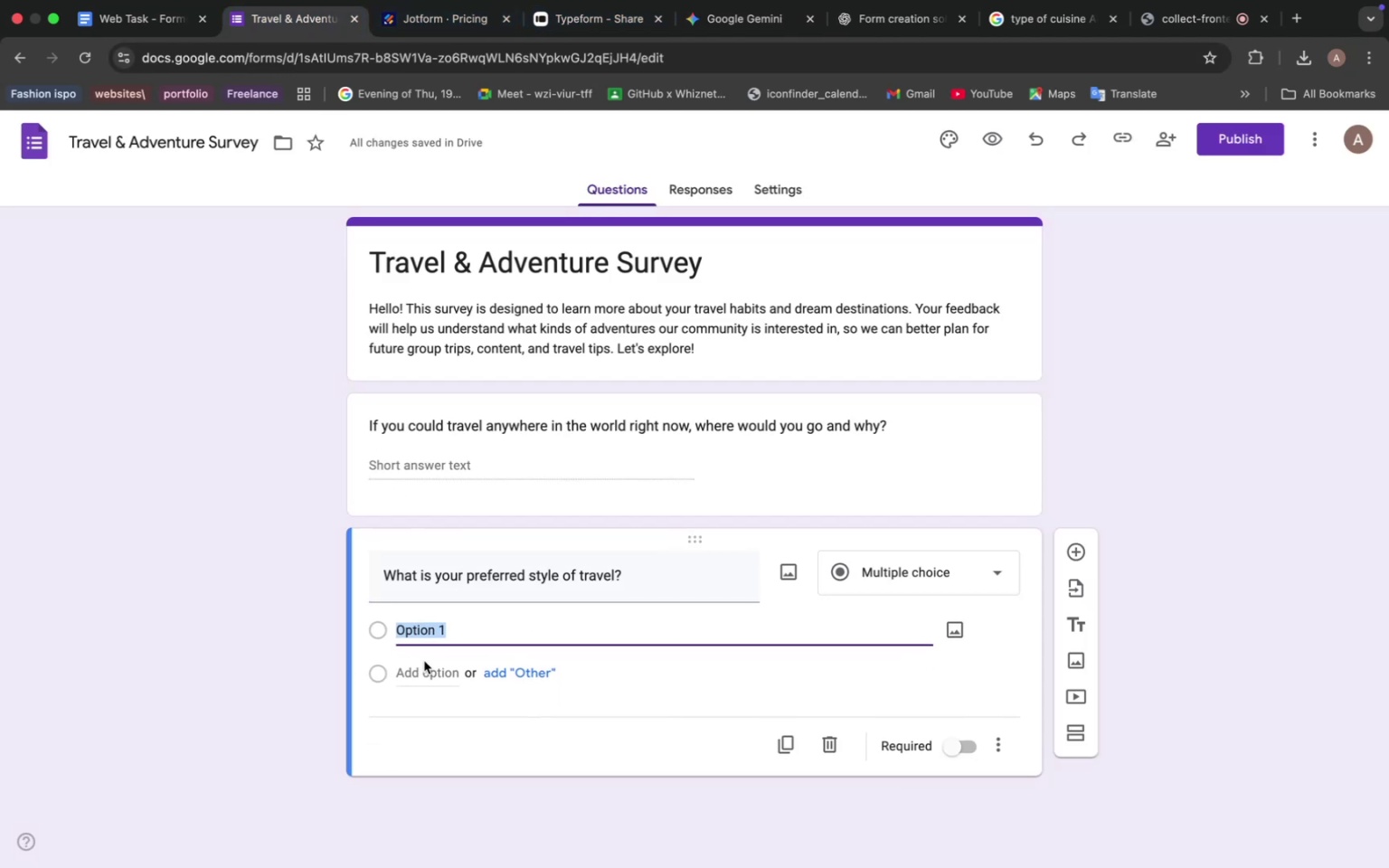 
key(Meta+V)
 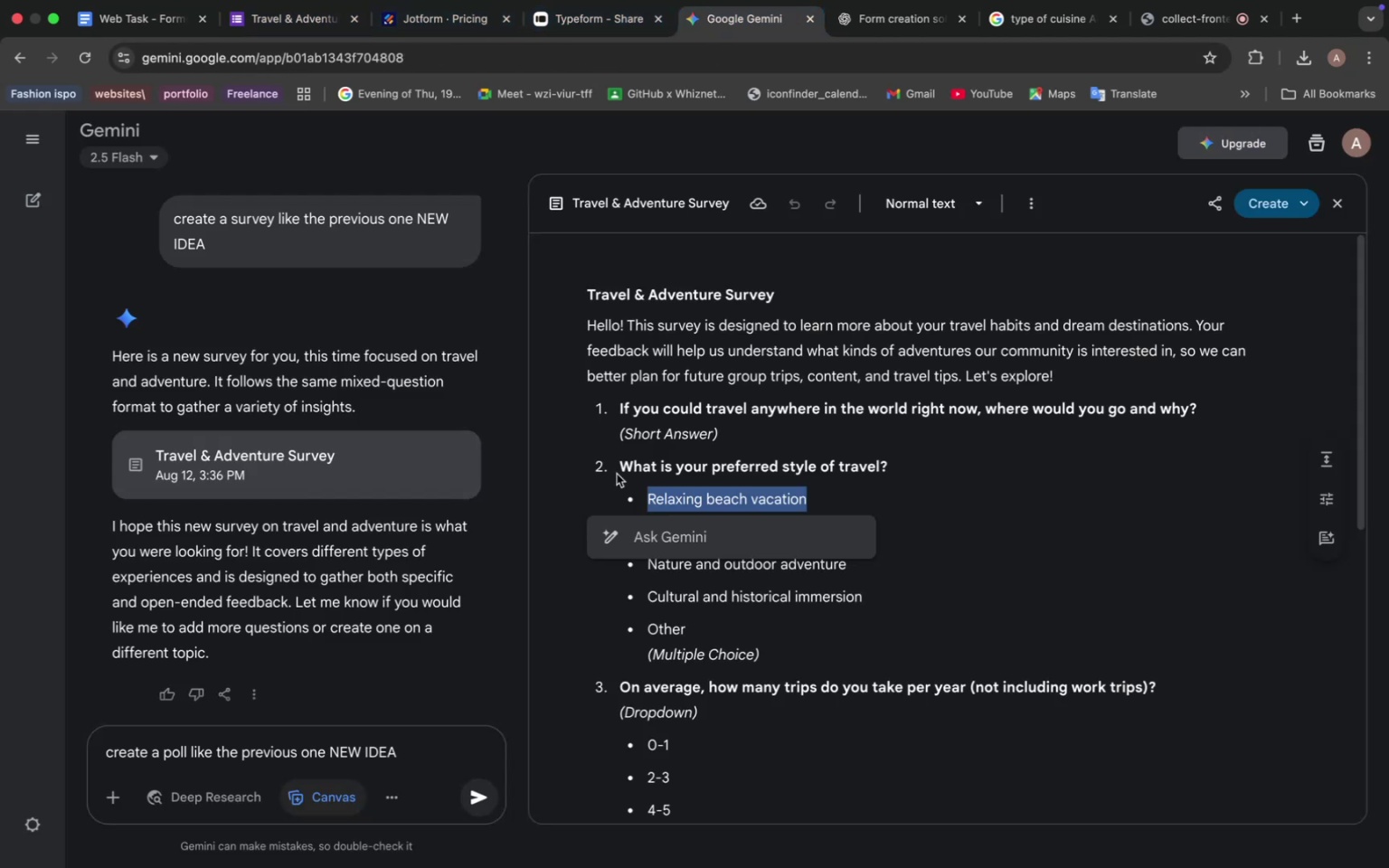 
left_click([659, 574])
 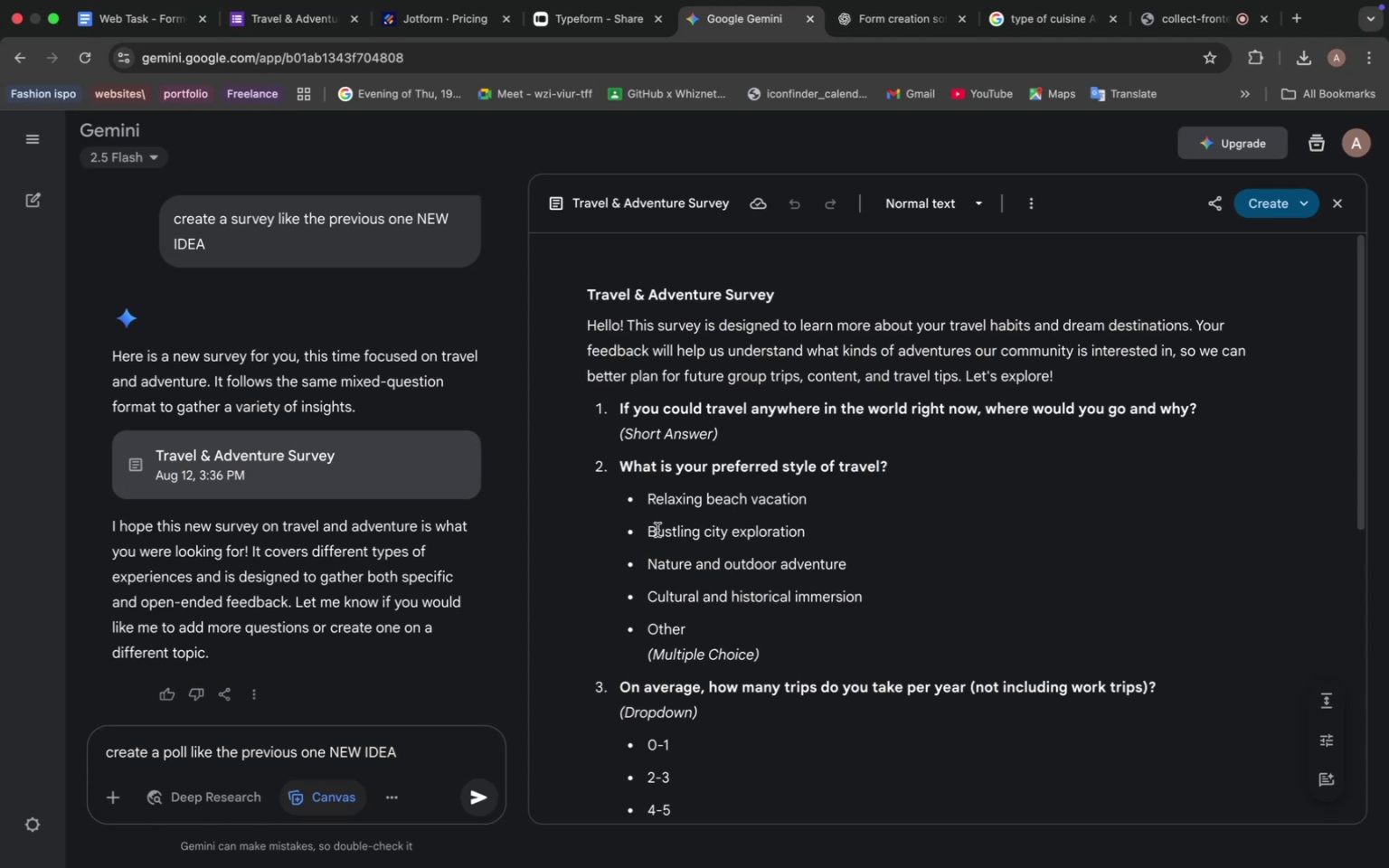 
left_click_drag(start_coordinate=[645, 529], to_coordinate=[836, 516])
 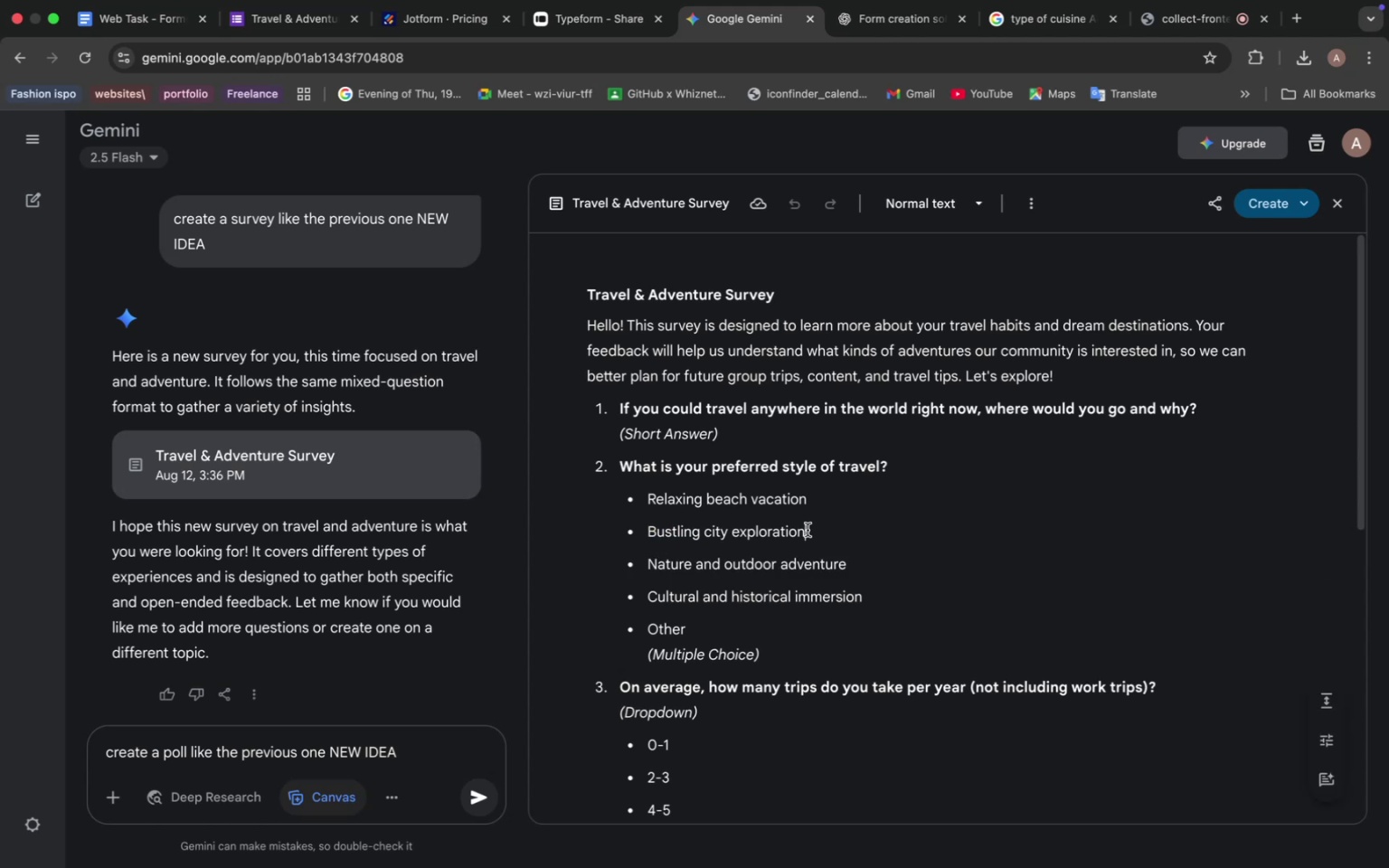 
left_click_drag(start_coordinate=[815, 530], to_coordinate=[636, 513])
 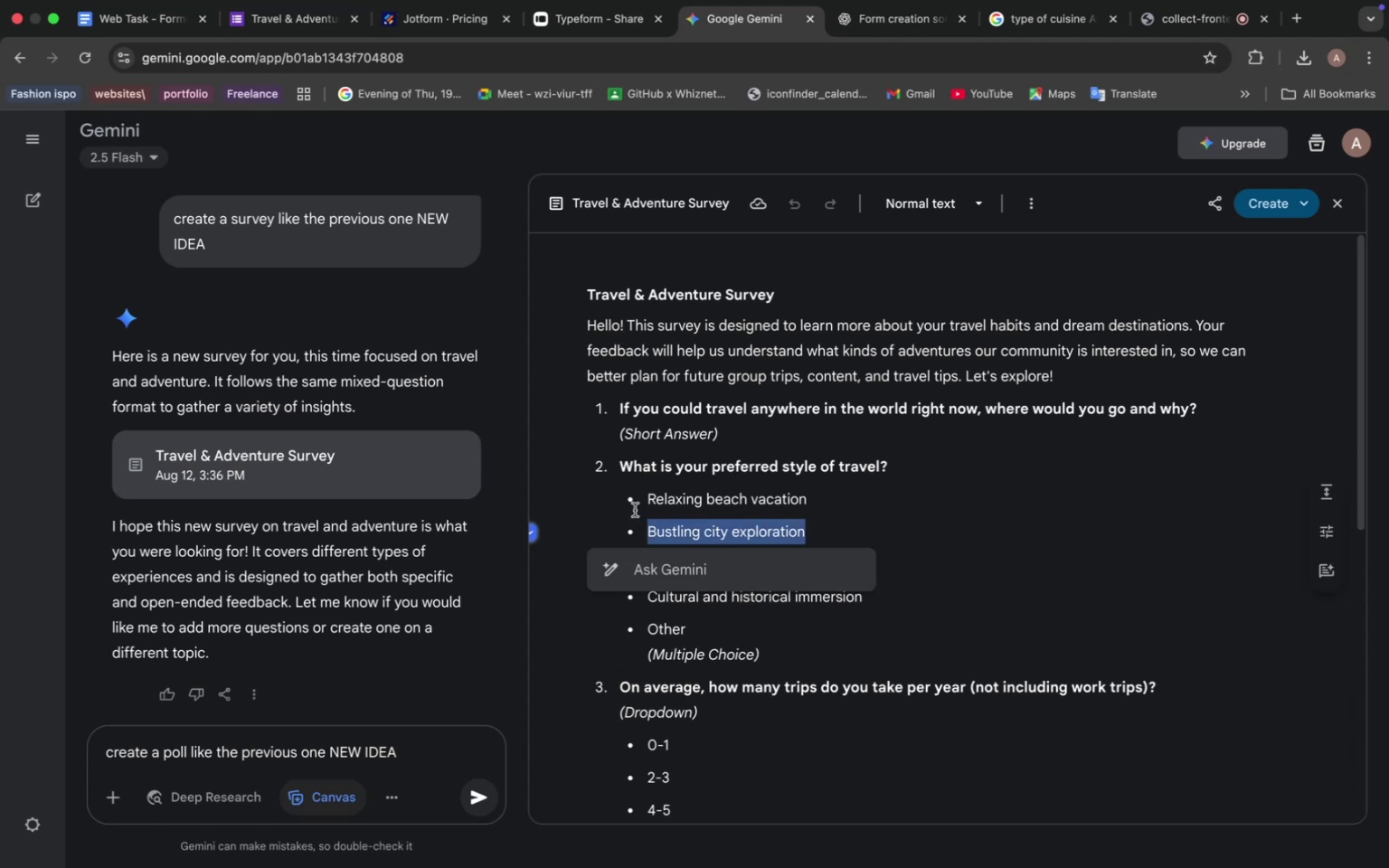 
key(Meta+C)
 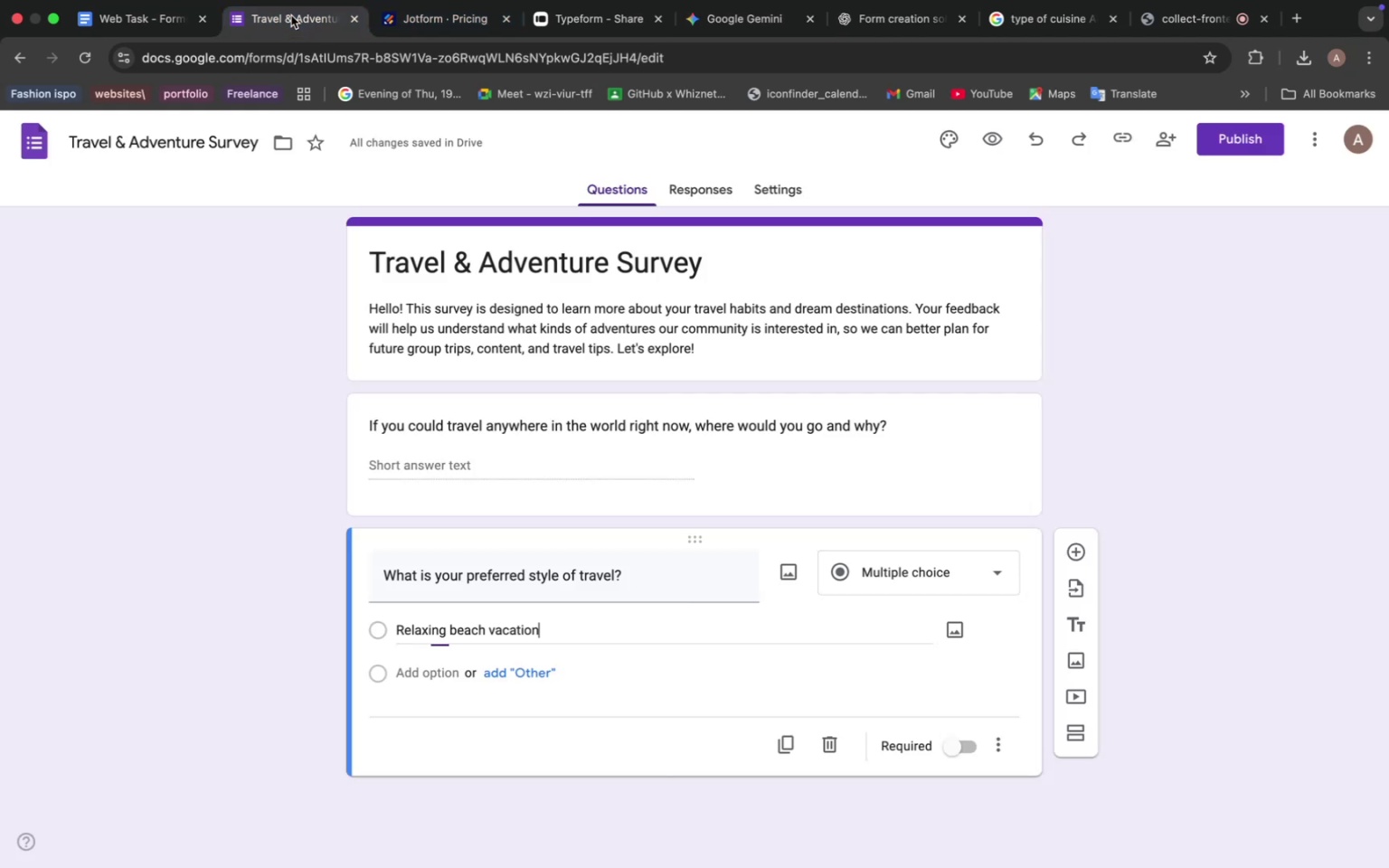 
left_click([291, 15])
 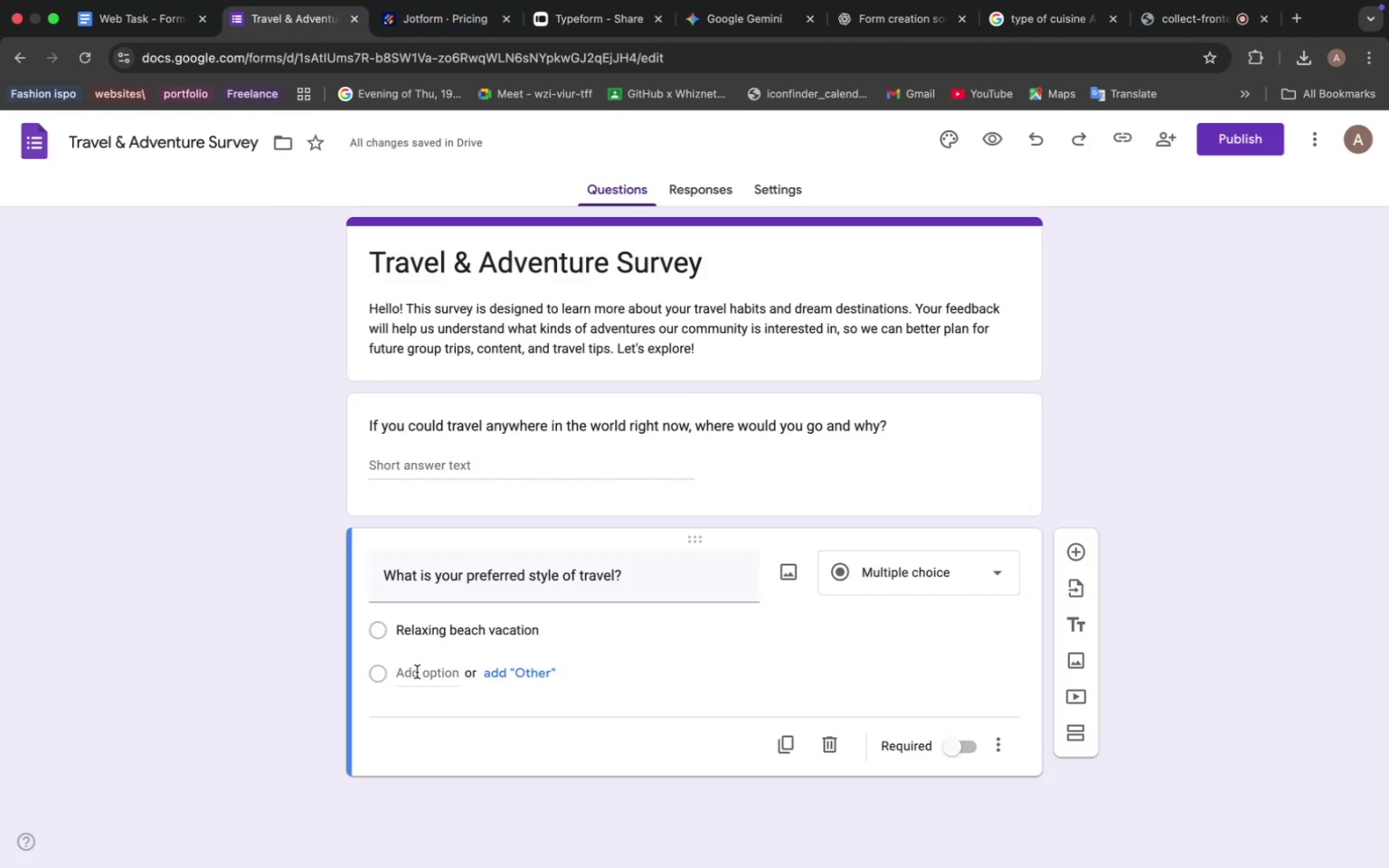 
double_click([417, 672])
 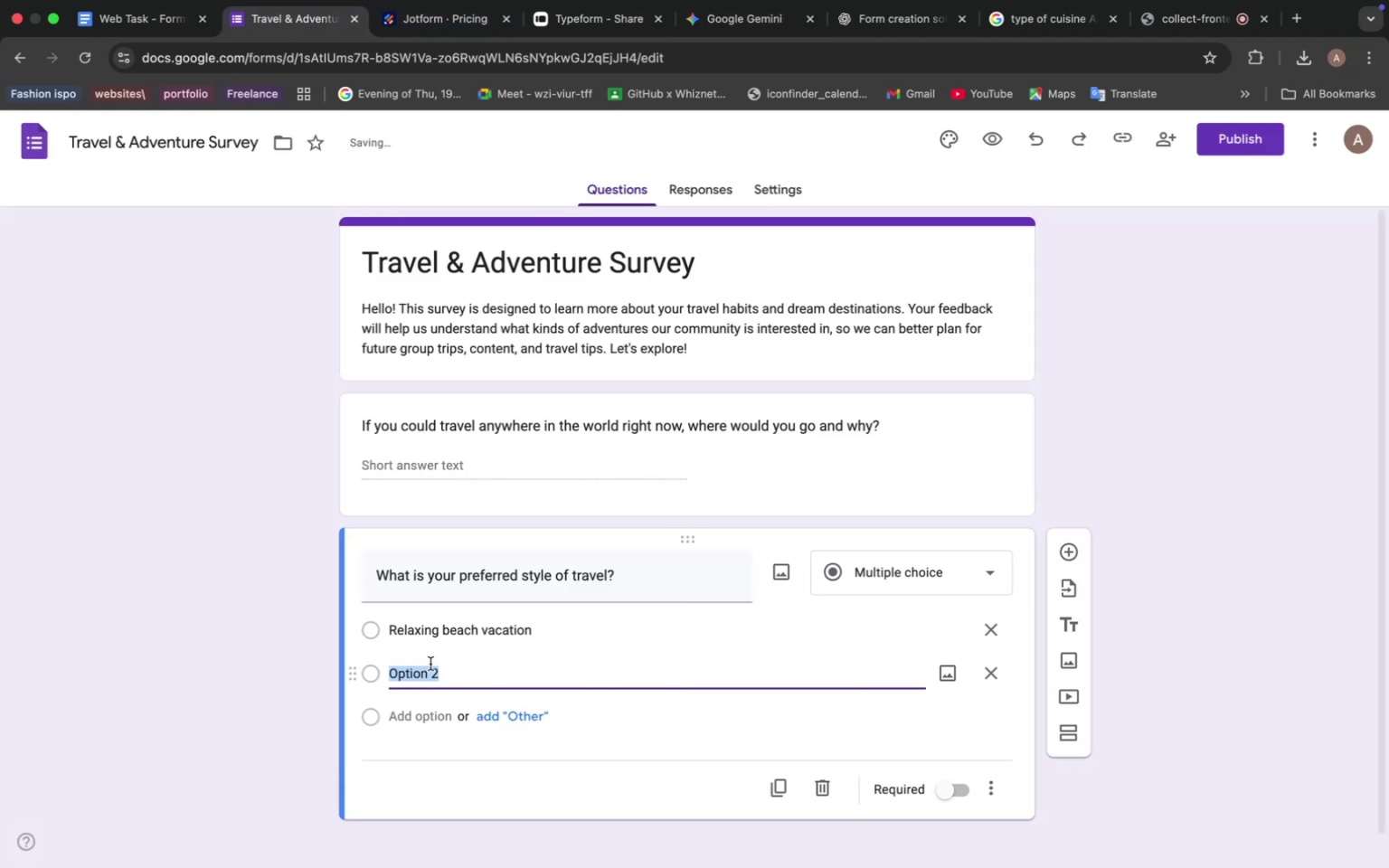 
key(Meta+V)
 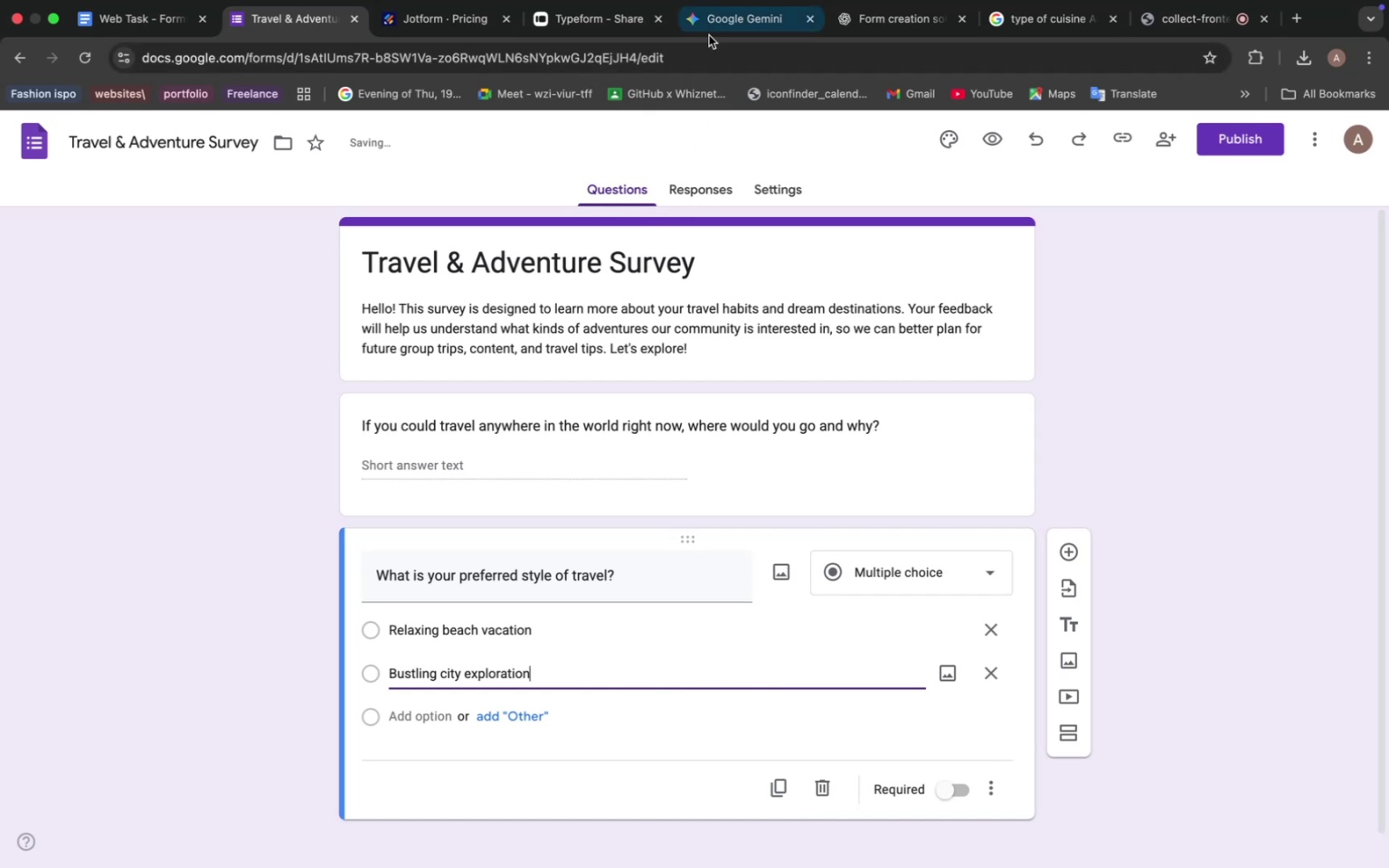 
left_click([714, 25])
 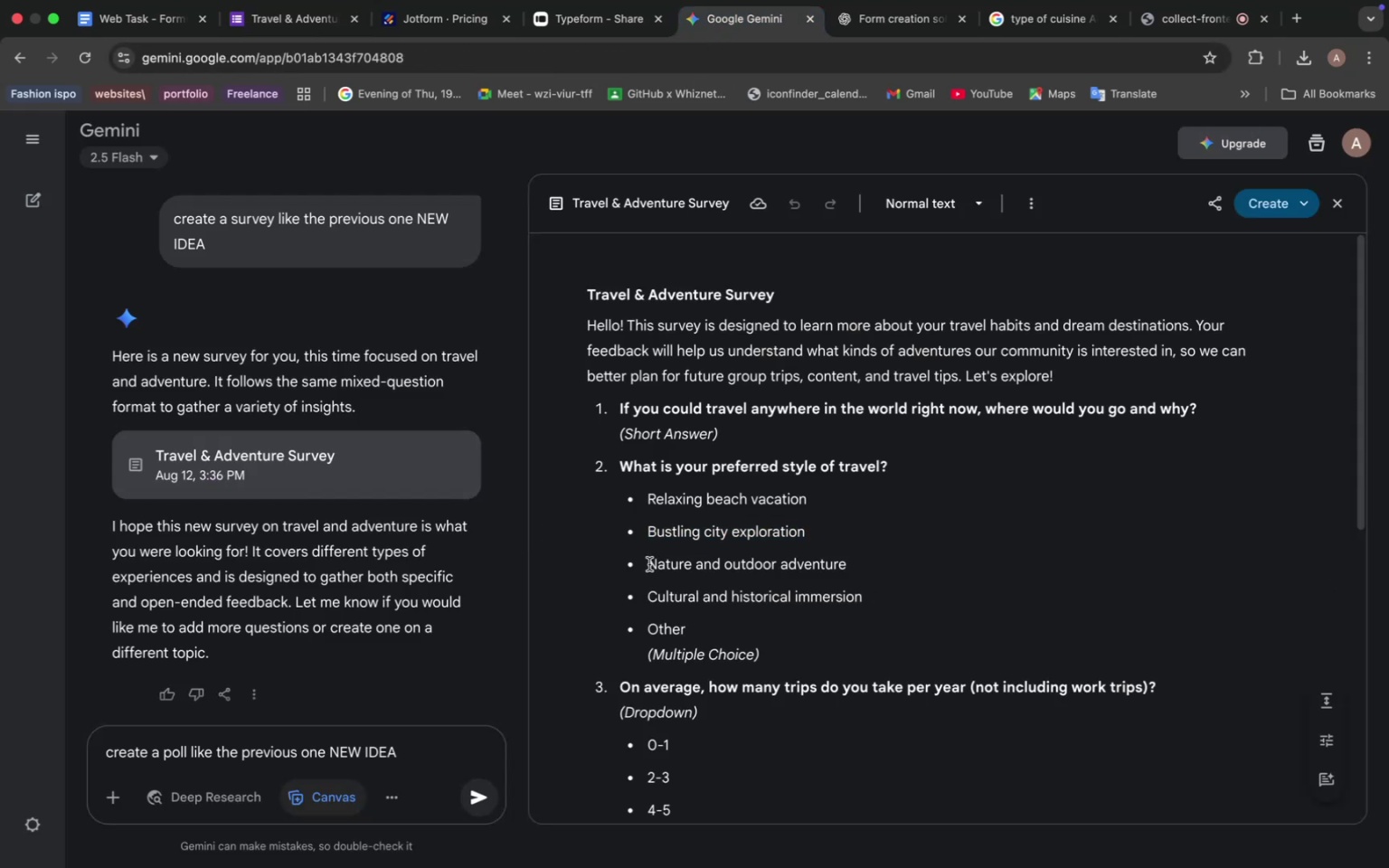 
left_click_drag(start_coordinate=[649, 564], to_coordinate=[897, 579])
 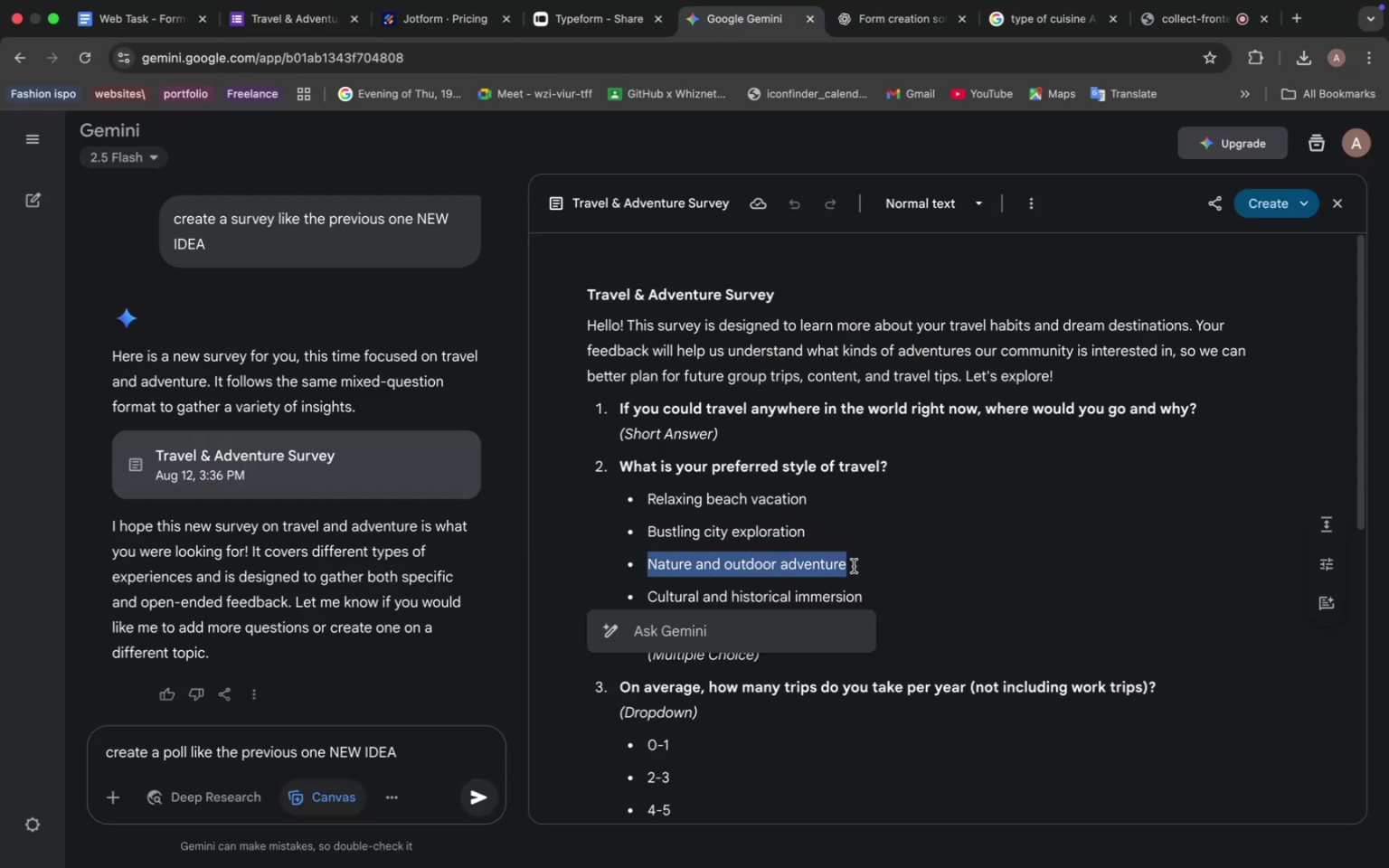 
key(Meta+C)
 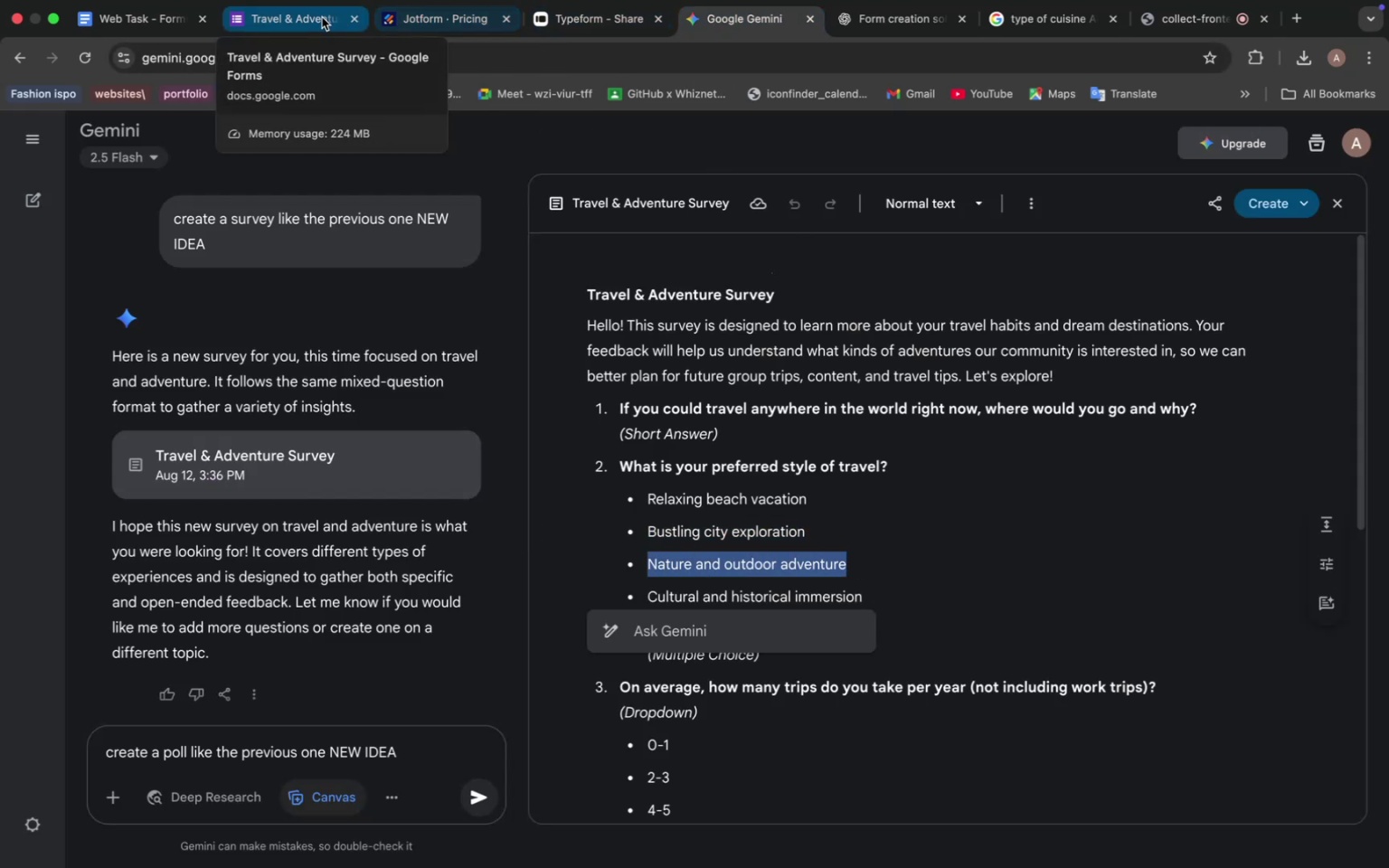 
left_click([321, 16])
 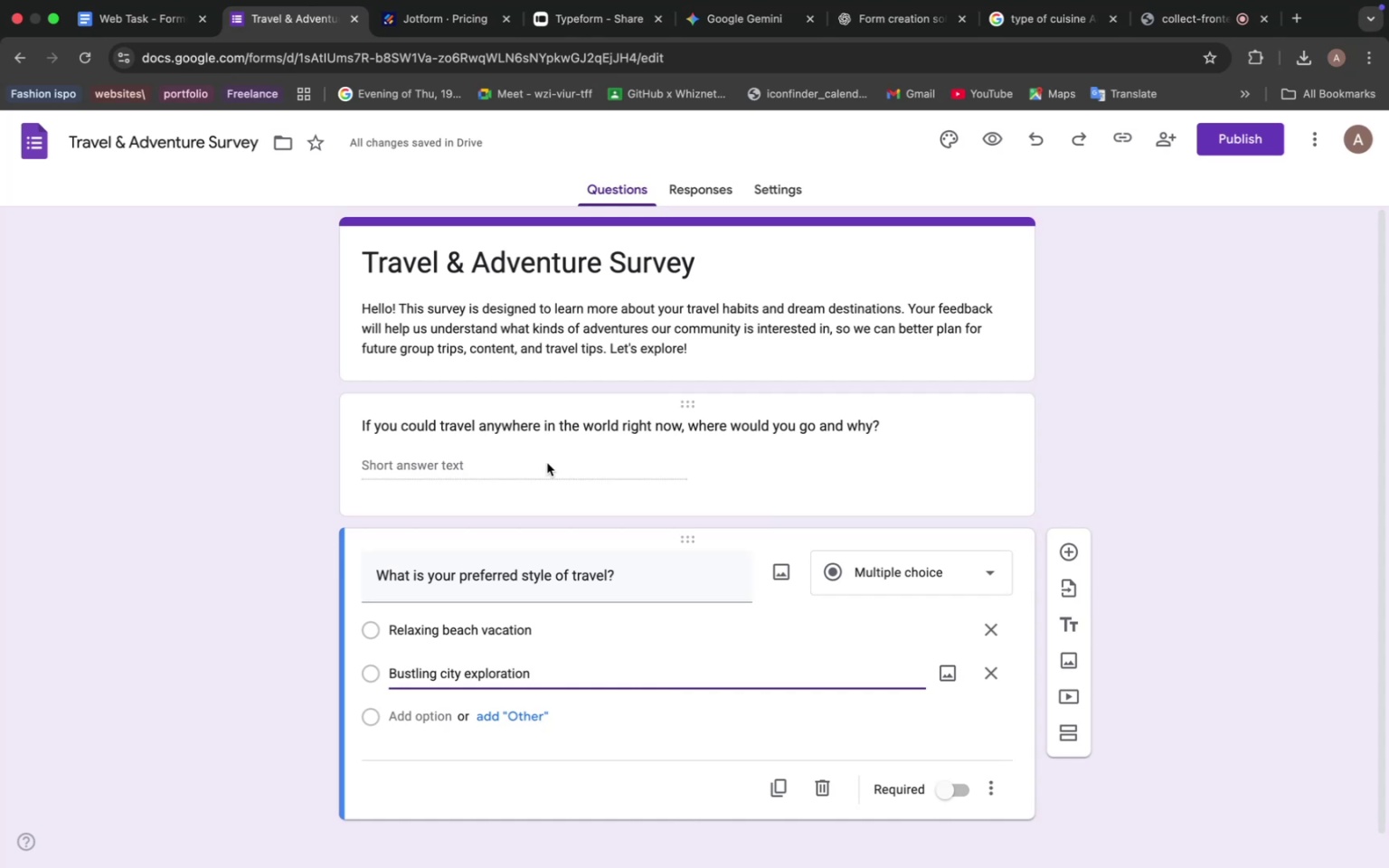 
wait(33.39)
 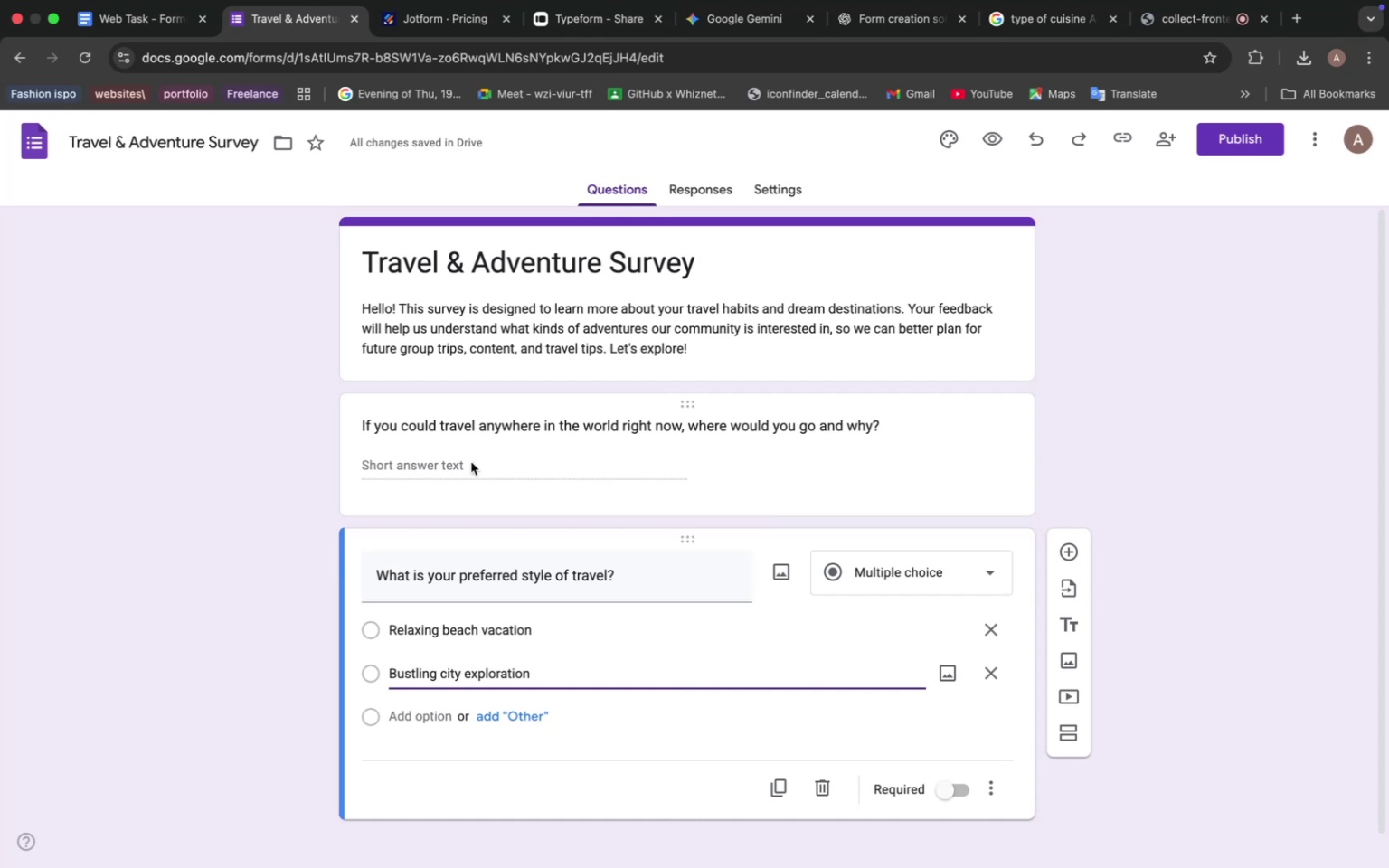 
key(Meta+V)
 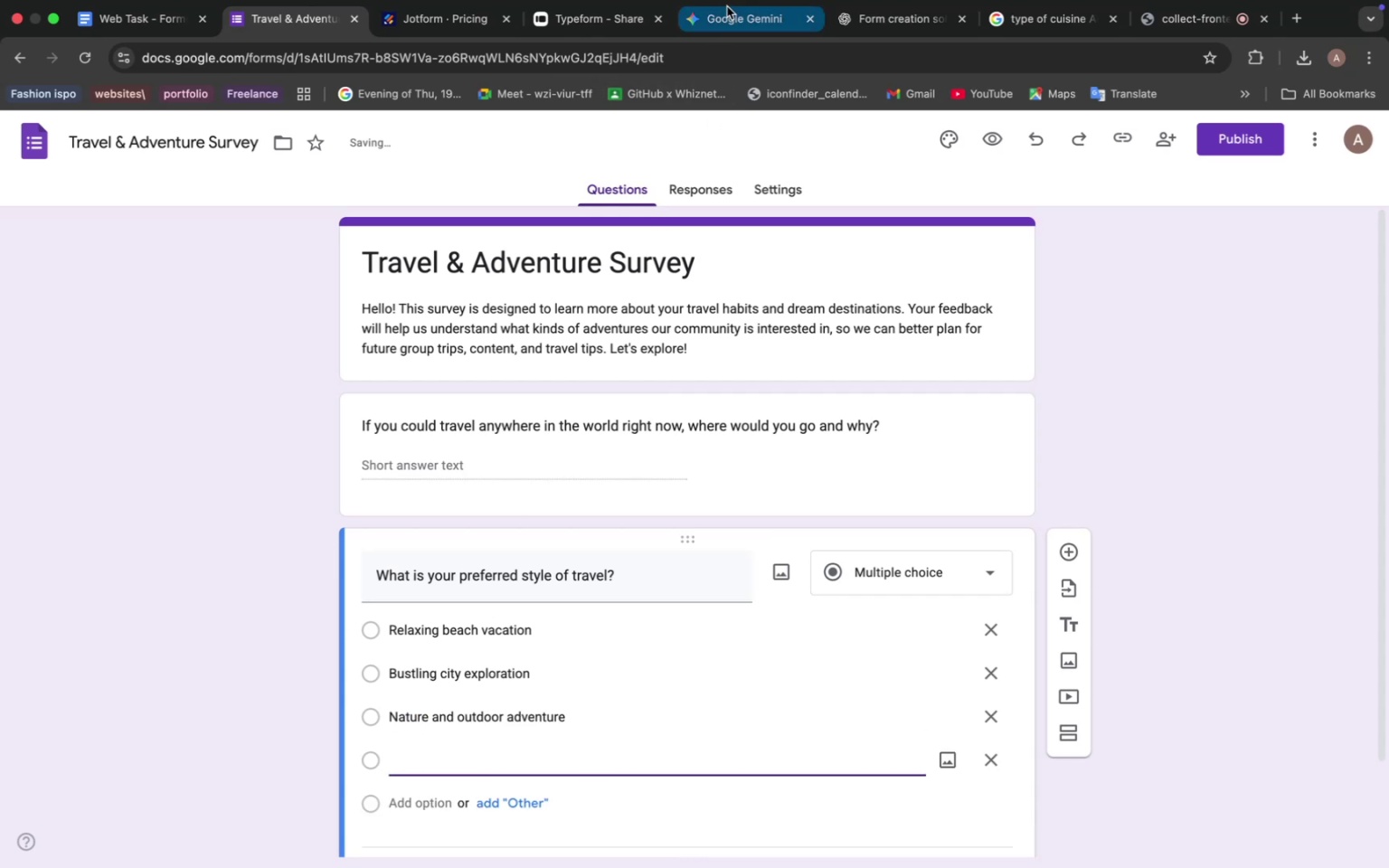 
left_click([727, 6])
 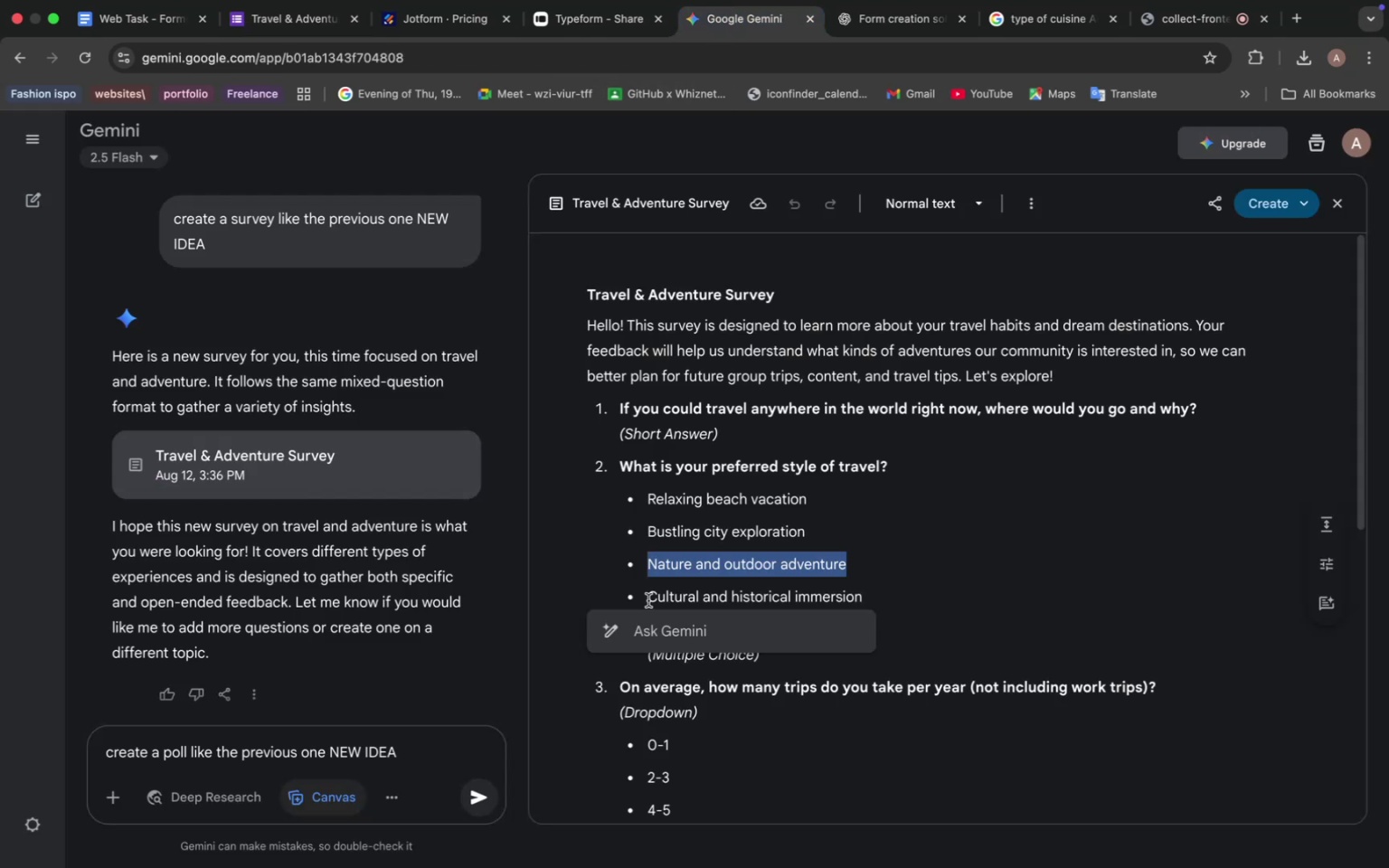 
left_click_drag(start_coordinate=[648, 600], to_coordinate=[808, 594])
 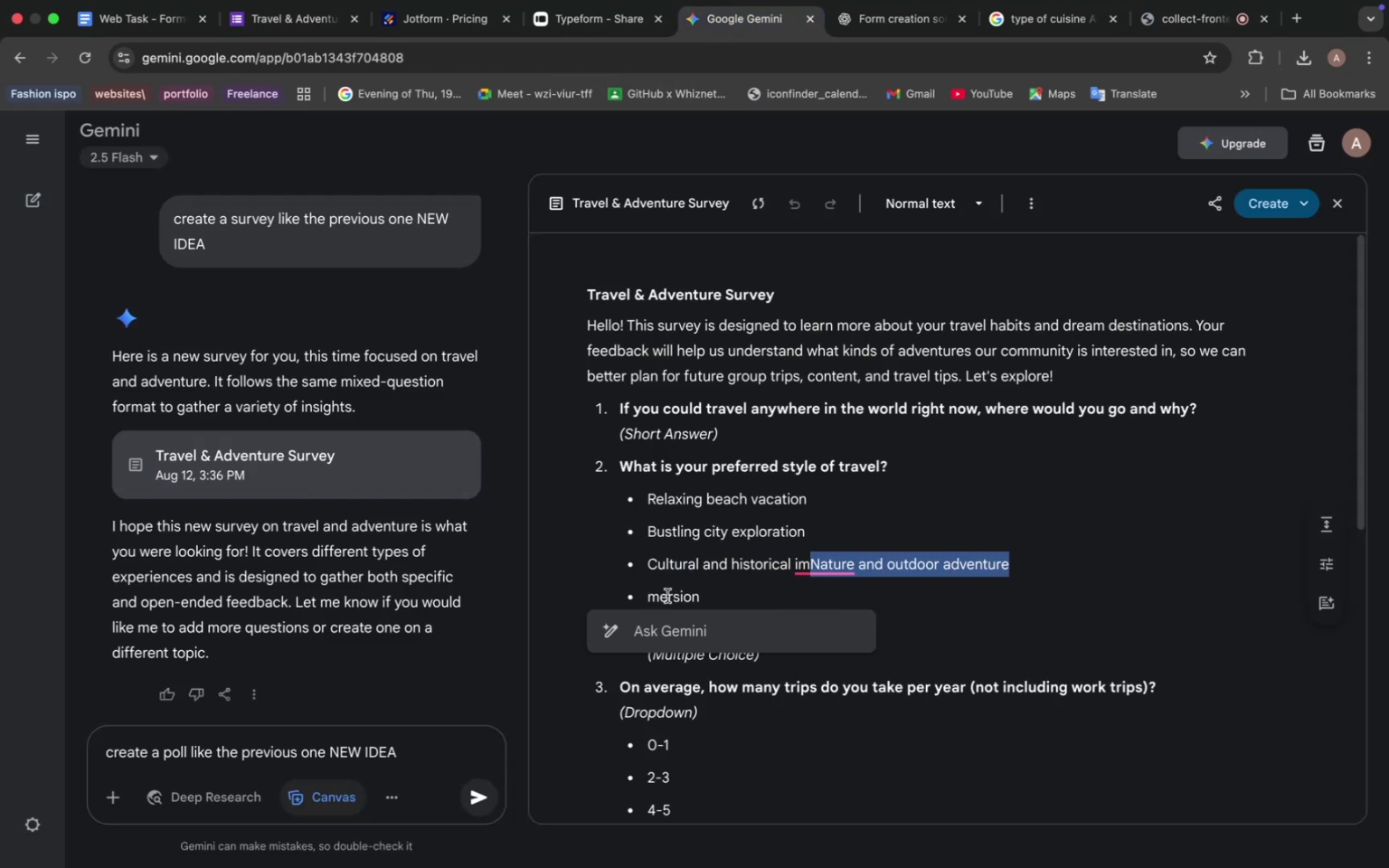 
key(Meta+Z)
 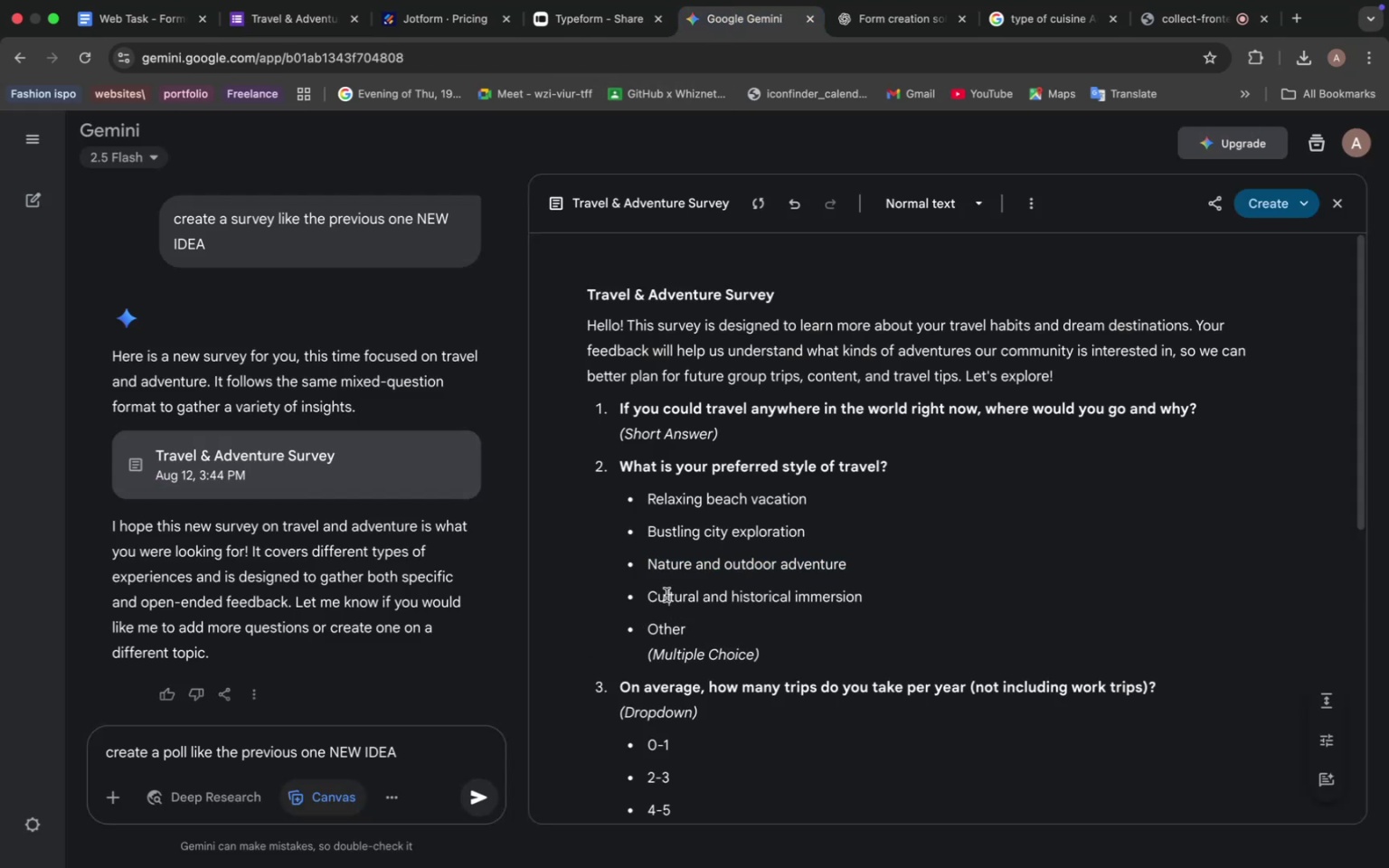 
left_click([668, 595])
 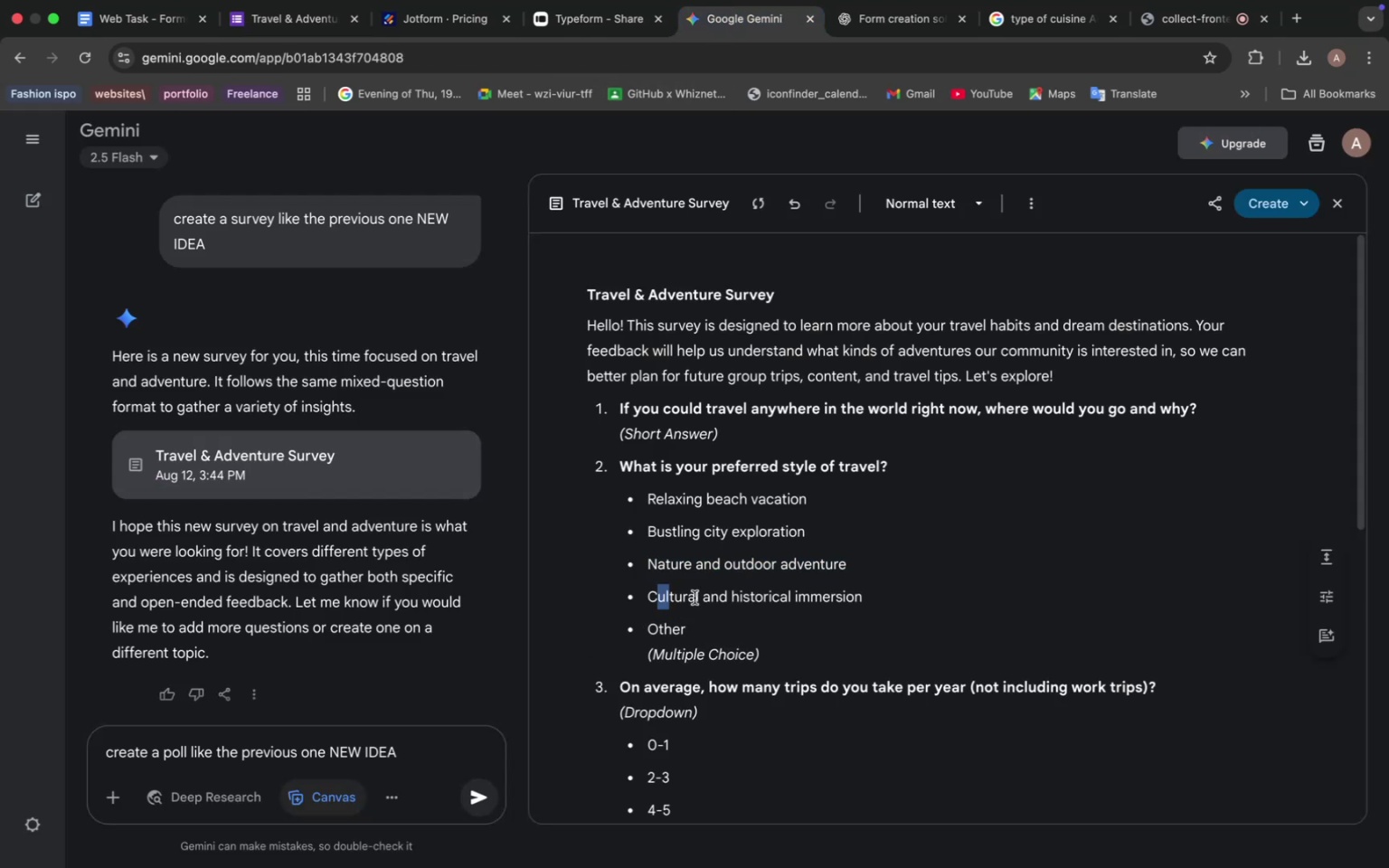 
left_click_drag(start_coordinate=[653, 596], to_coordinate=[750, 600])
 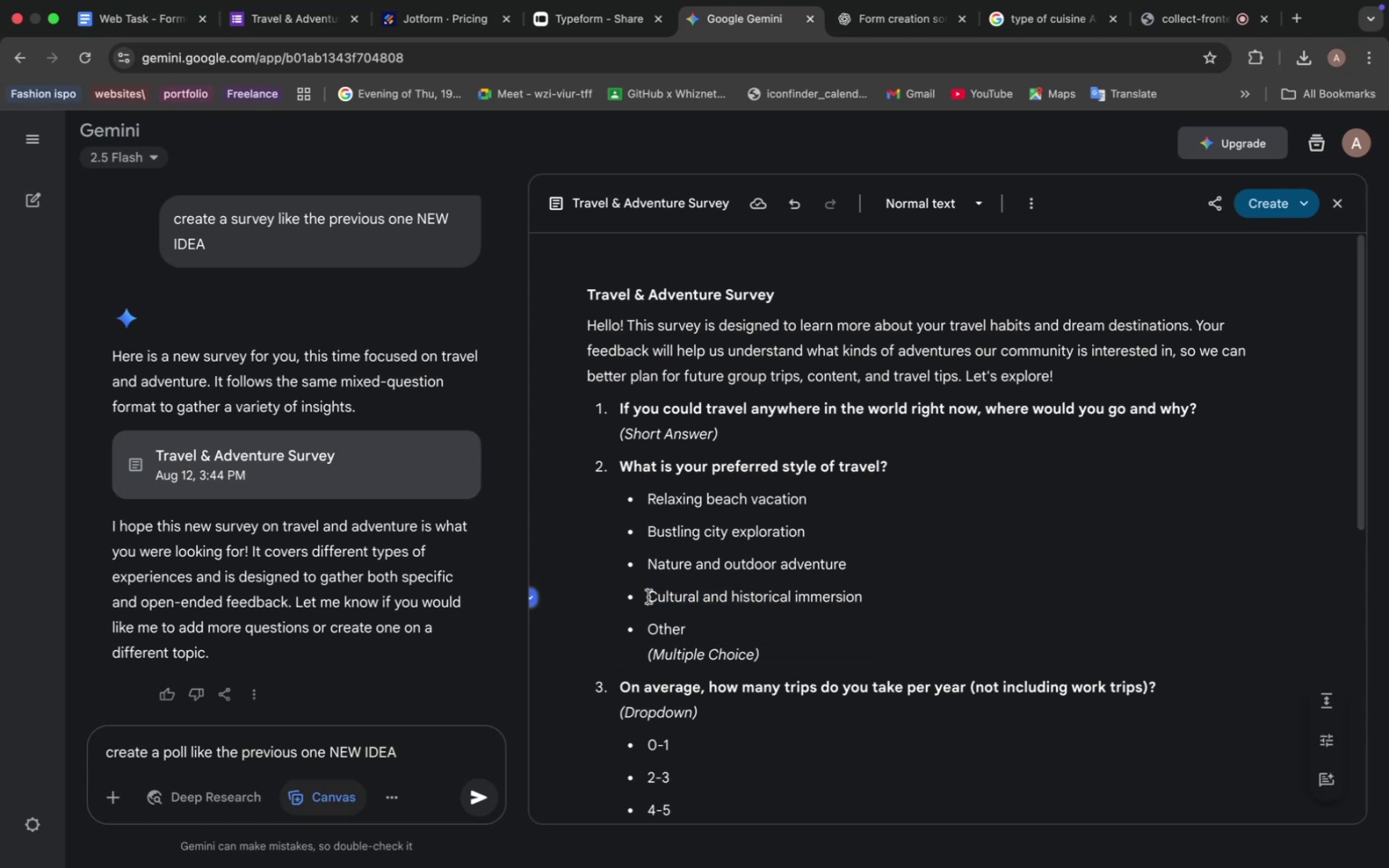 
left_click_drag(start_coordinate=[648, 597], to_coordinate=[868, 611])
 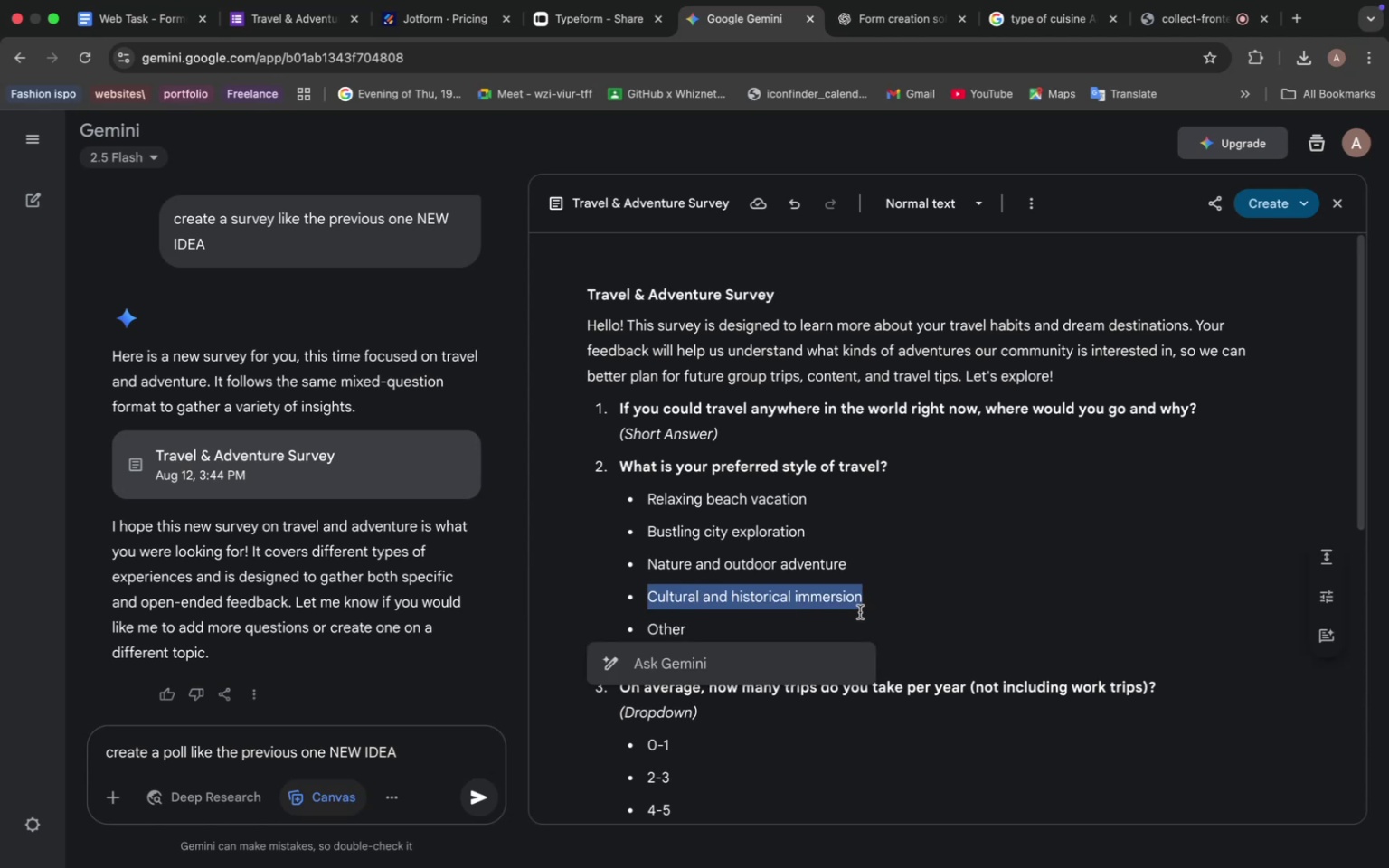 
key(Meta+C)
 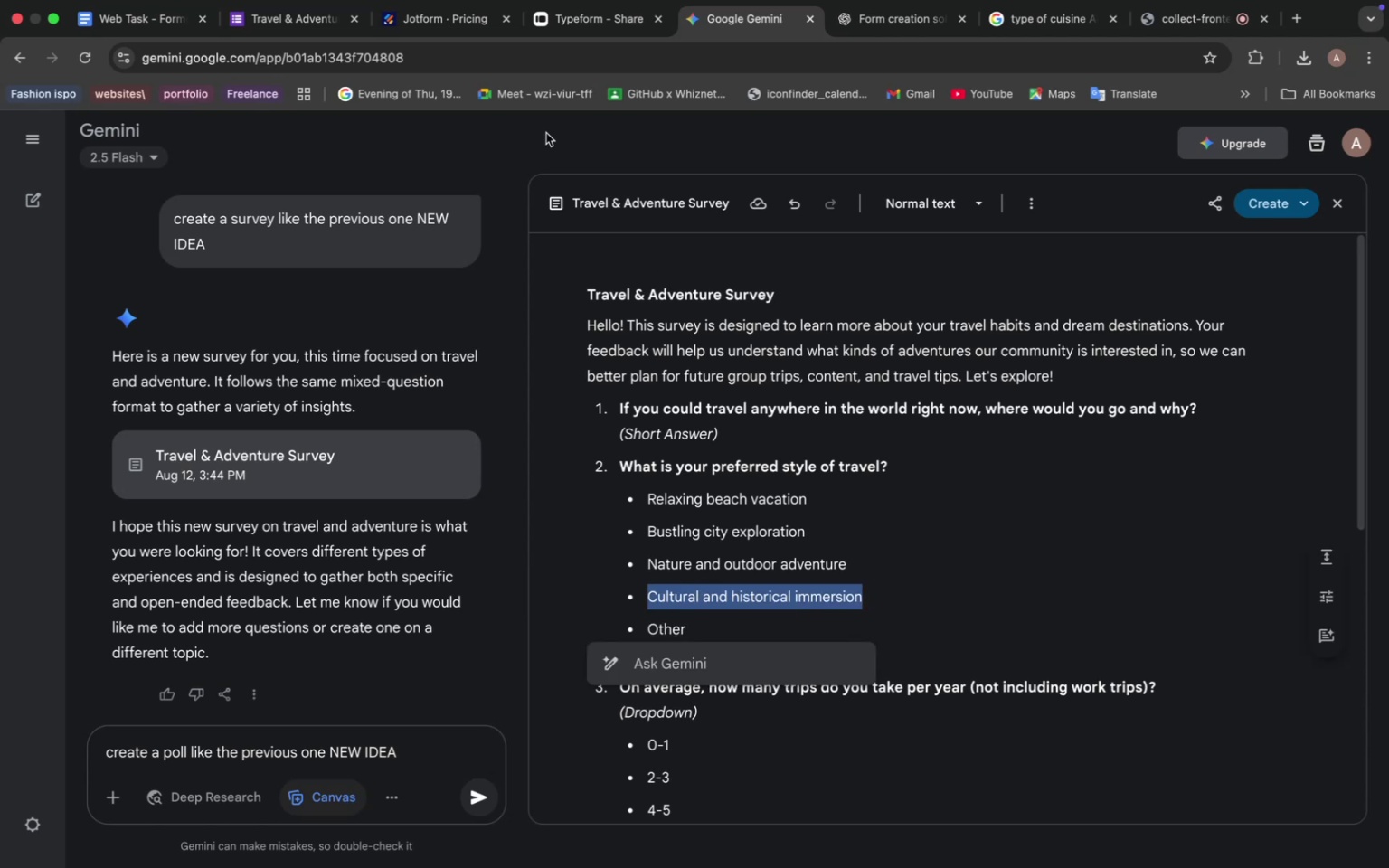 
wait(7.91)
 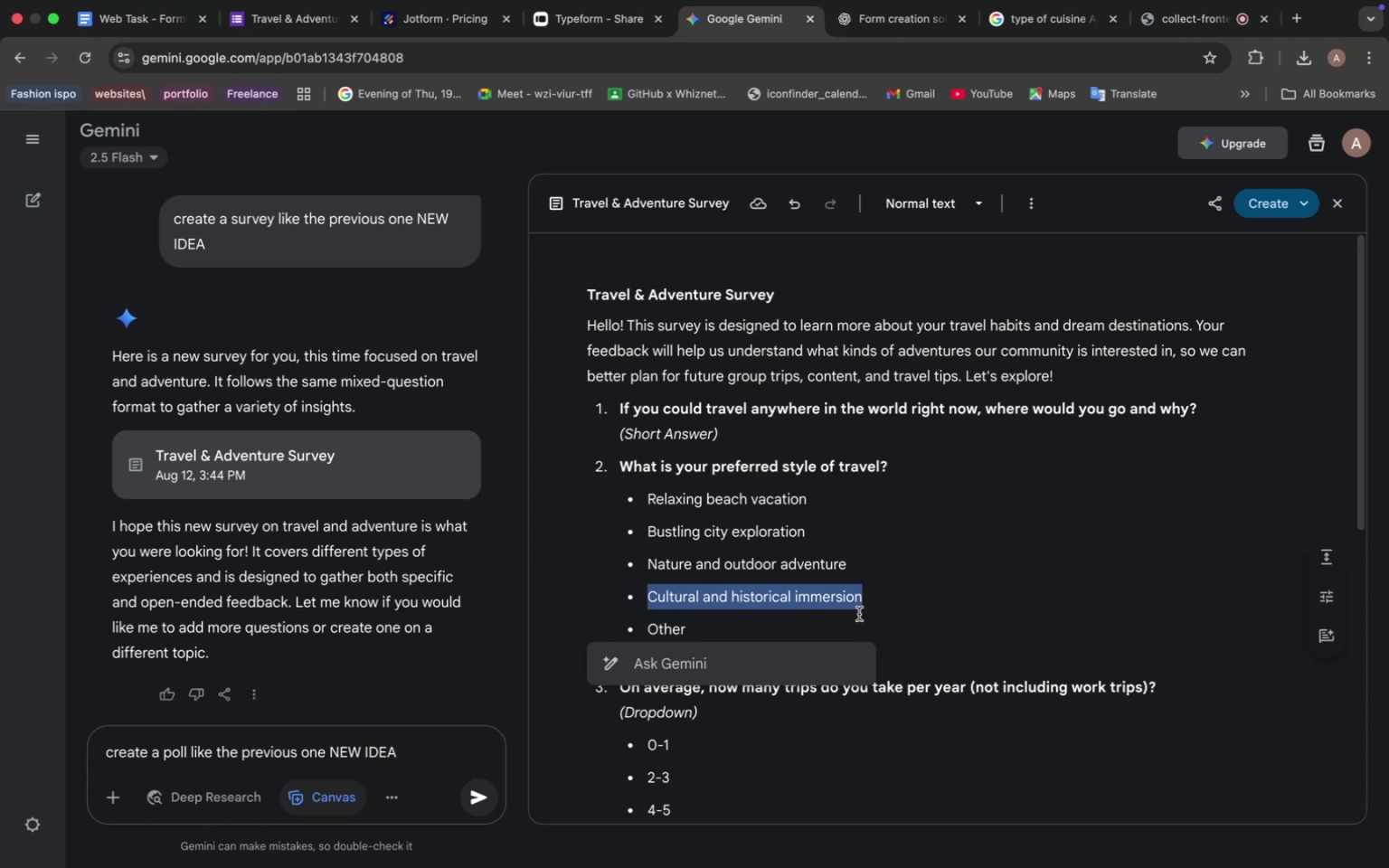 
left_click([279, 11])
 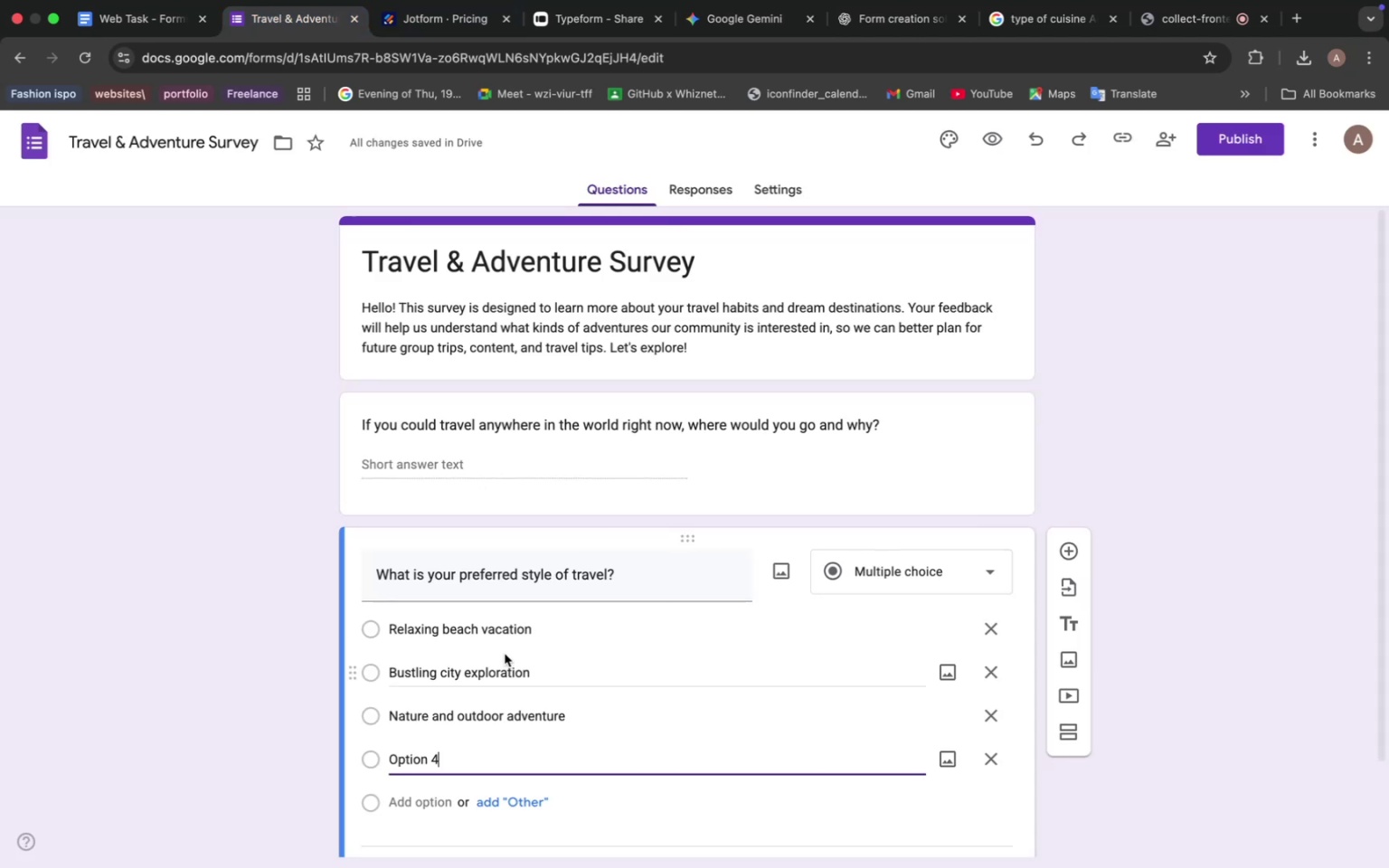 
scroll: coordinate [505, 653], scroll_direction: down, amount: 4.0
 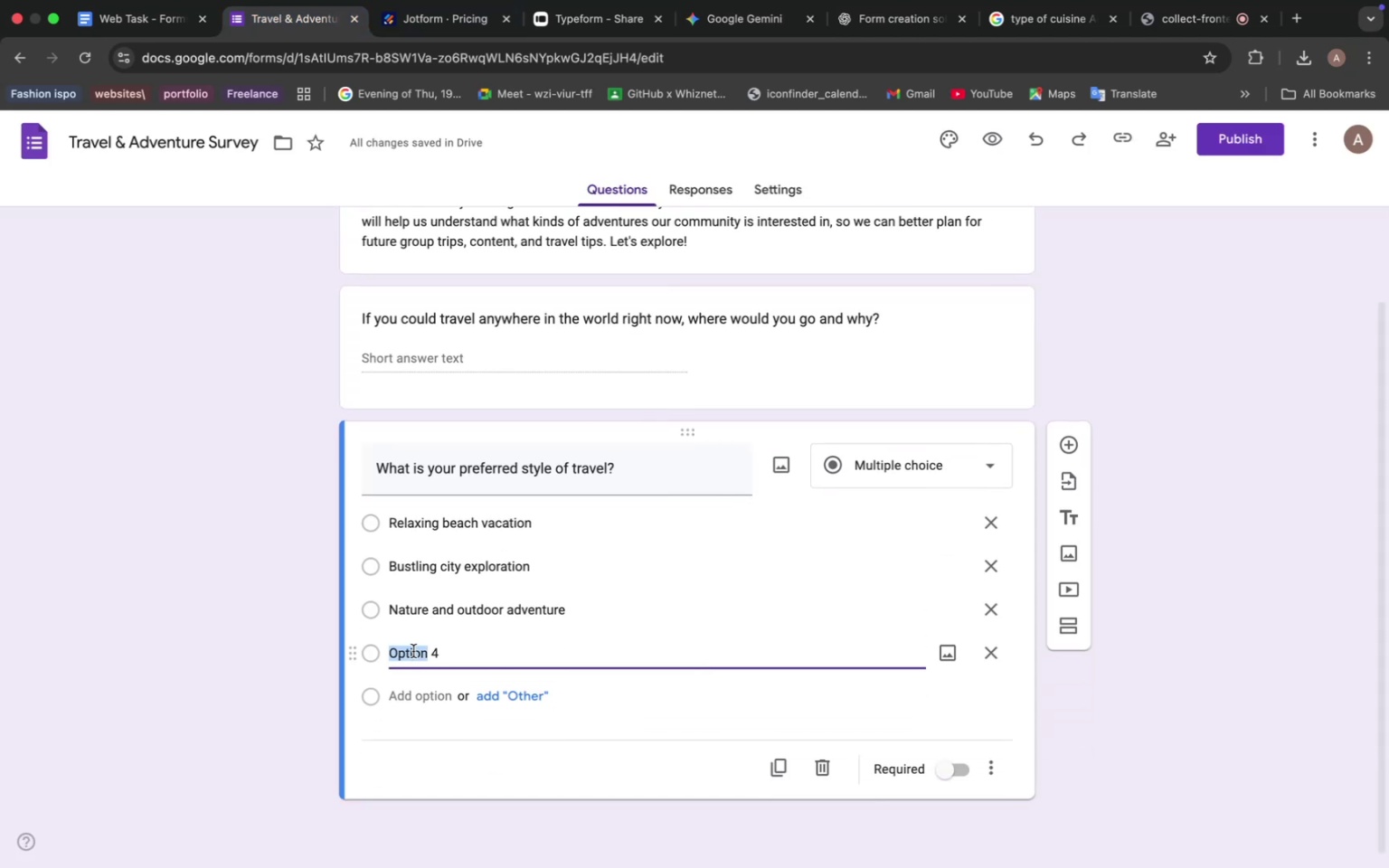 
double_click([413, 651])
 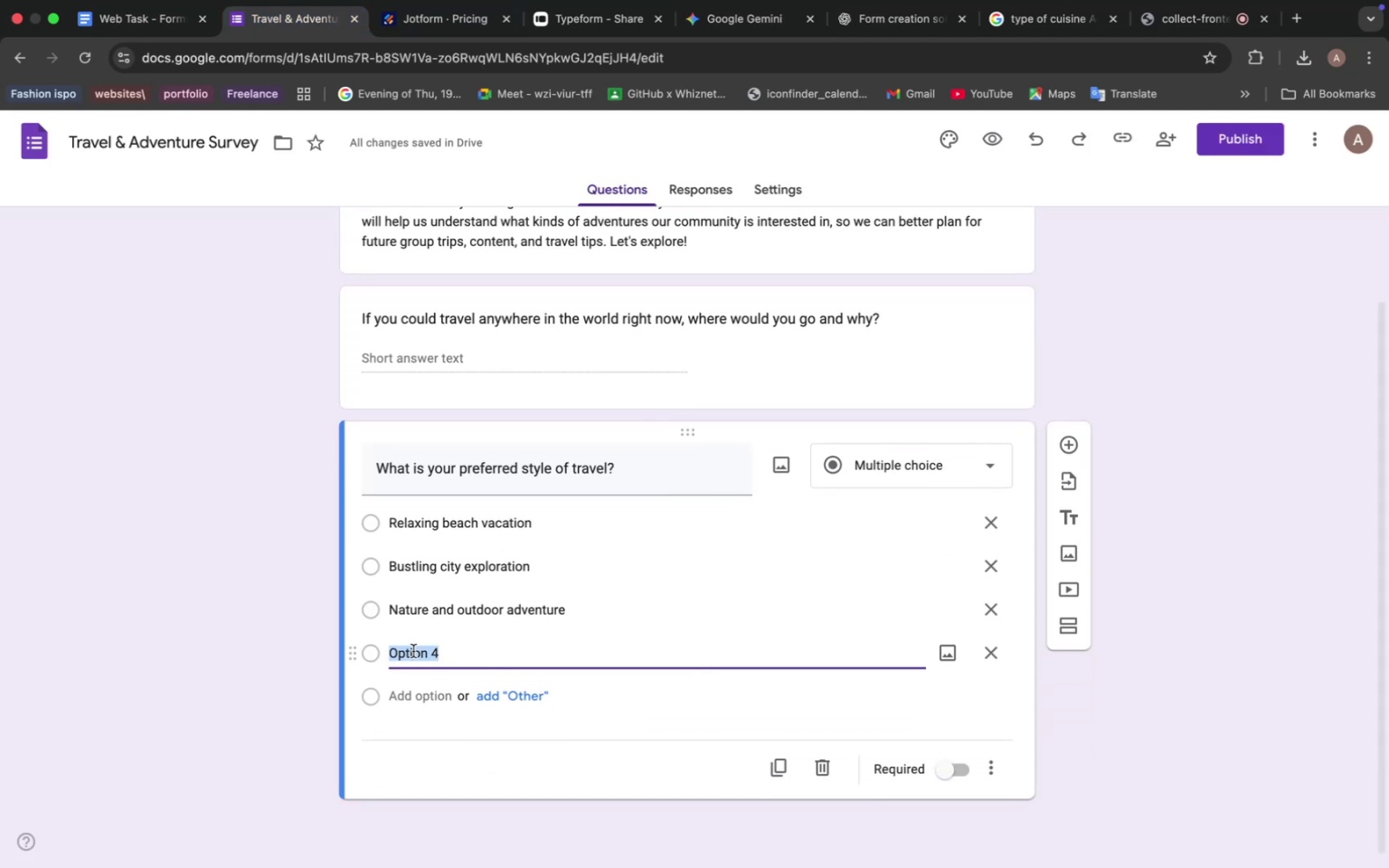 
double_click([413, 651])
 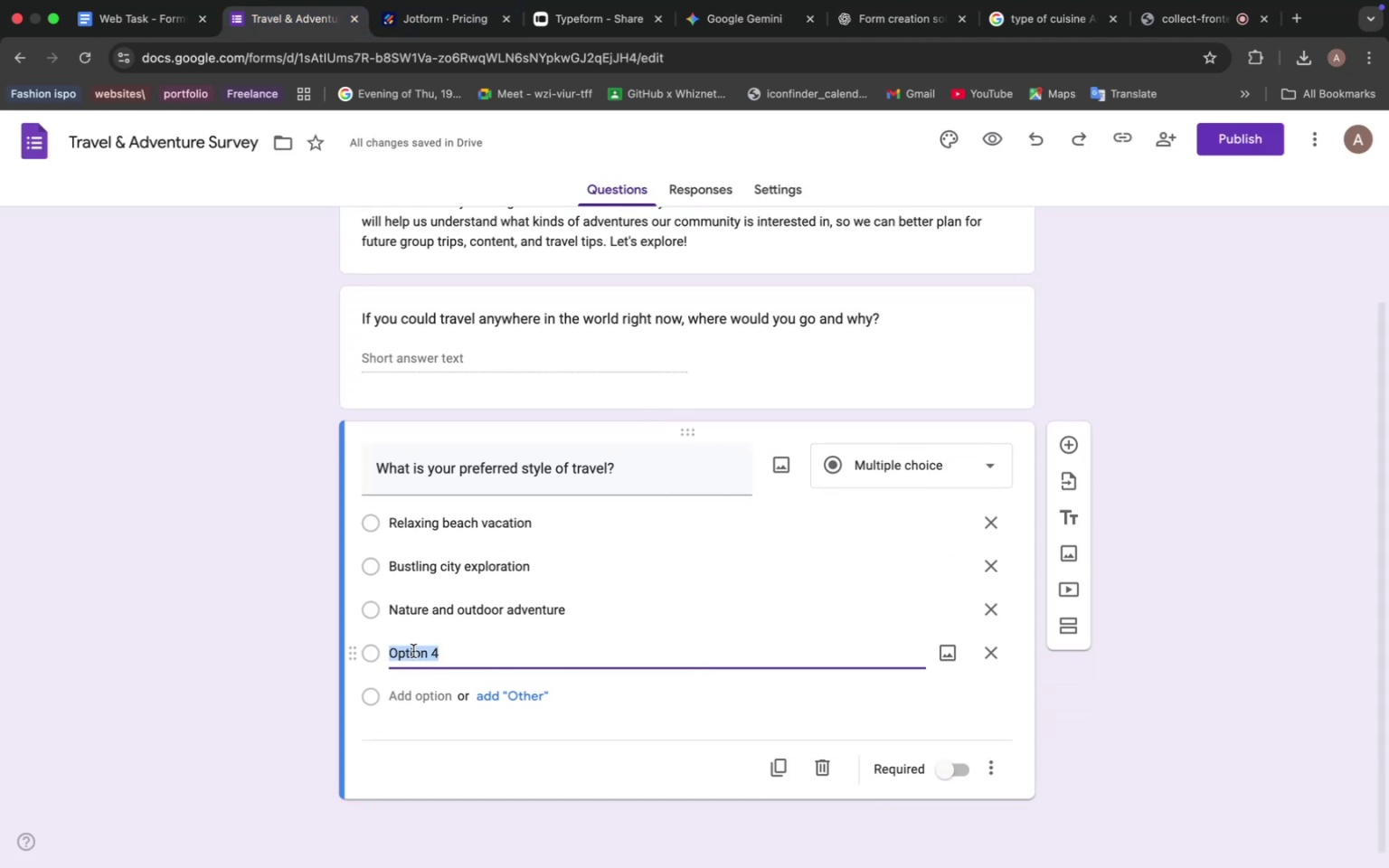 
triple_click([413, 651])
 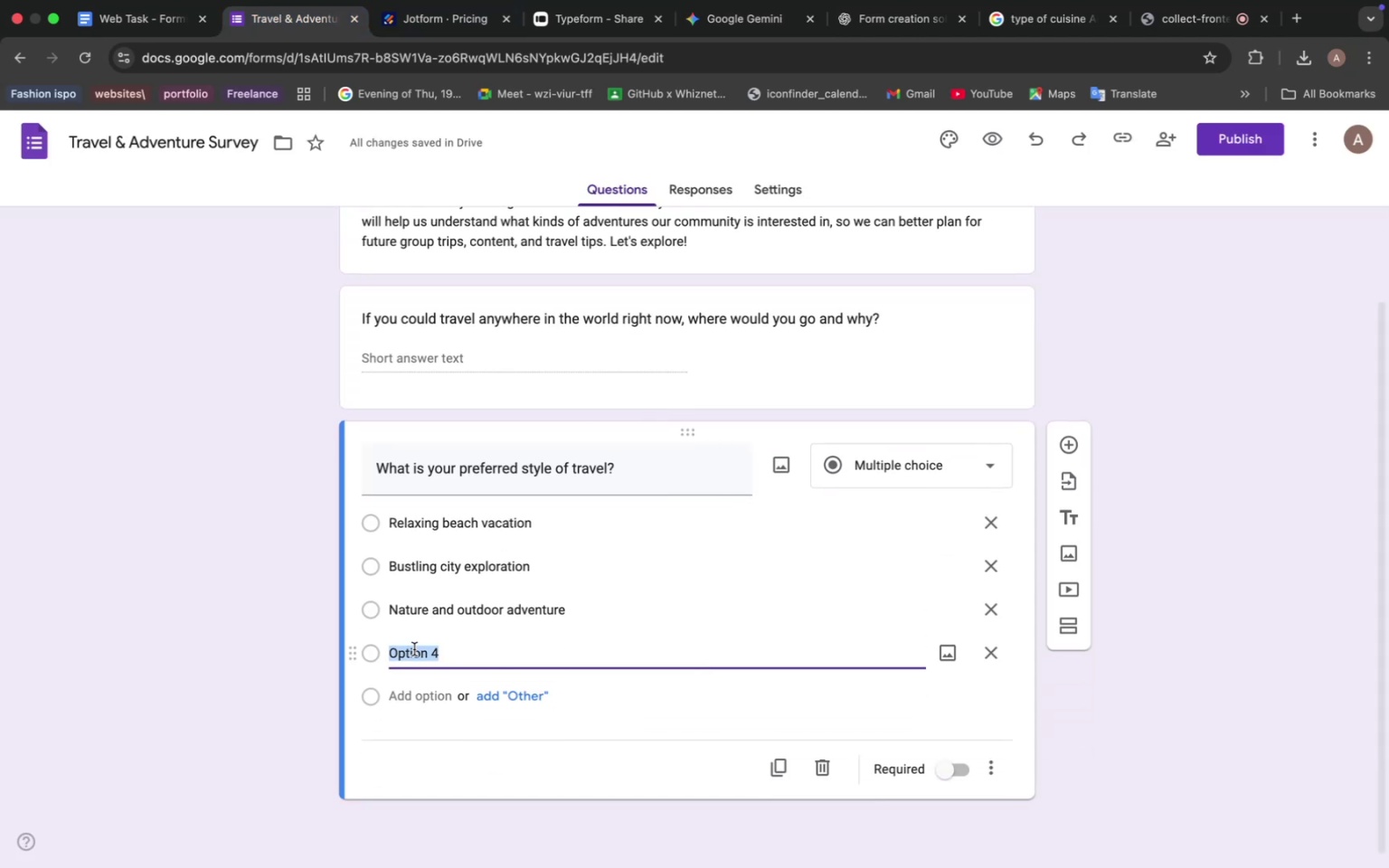 
key(Meta+V)
 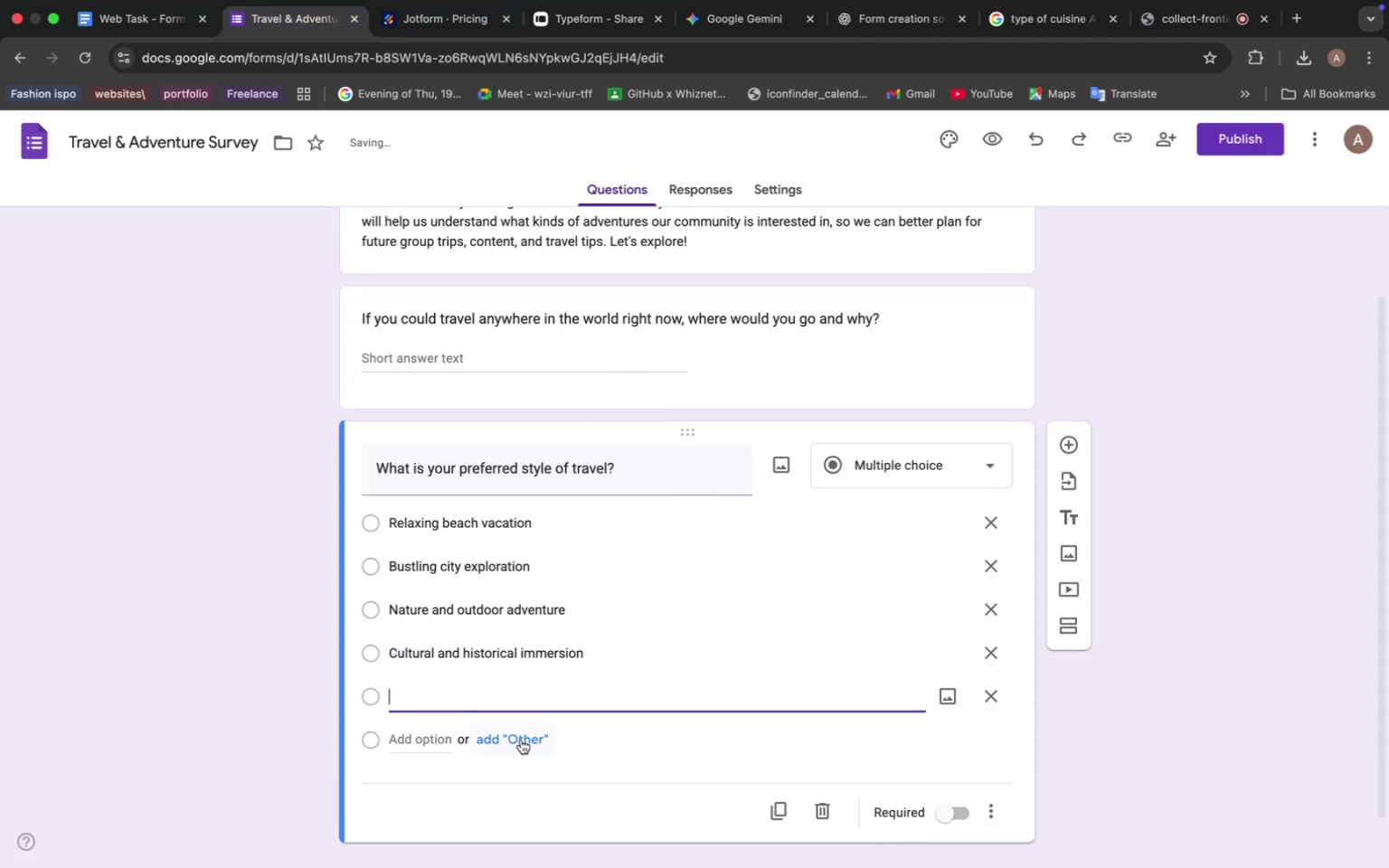 
left_click([521, 740])
 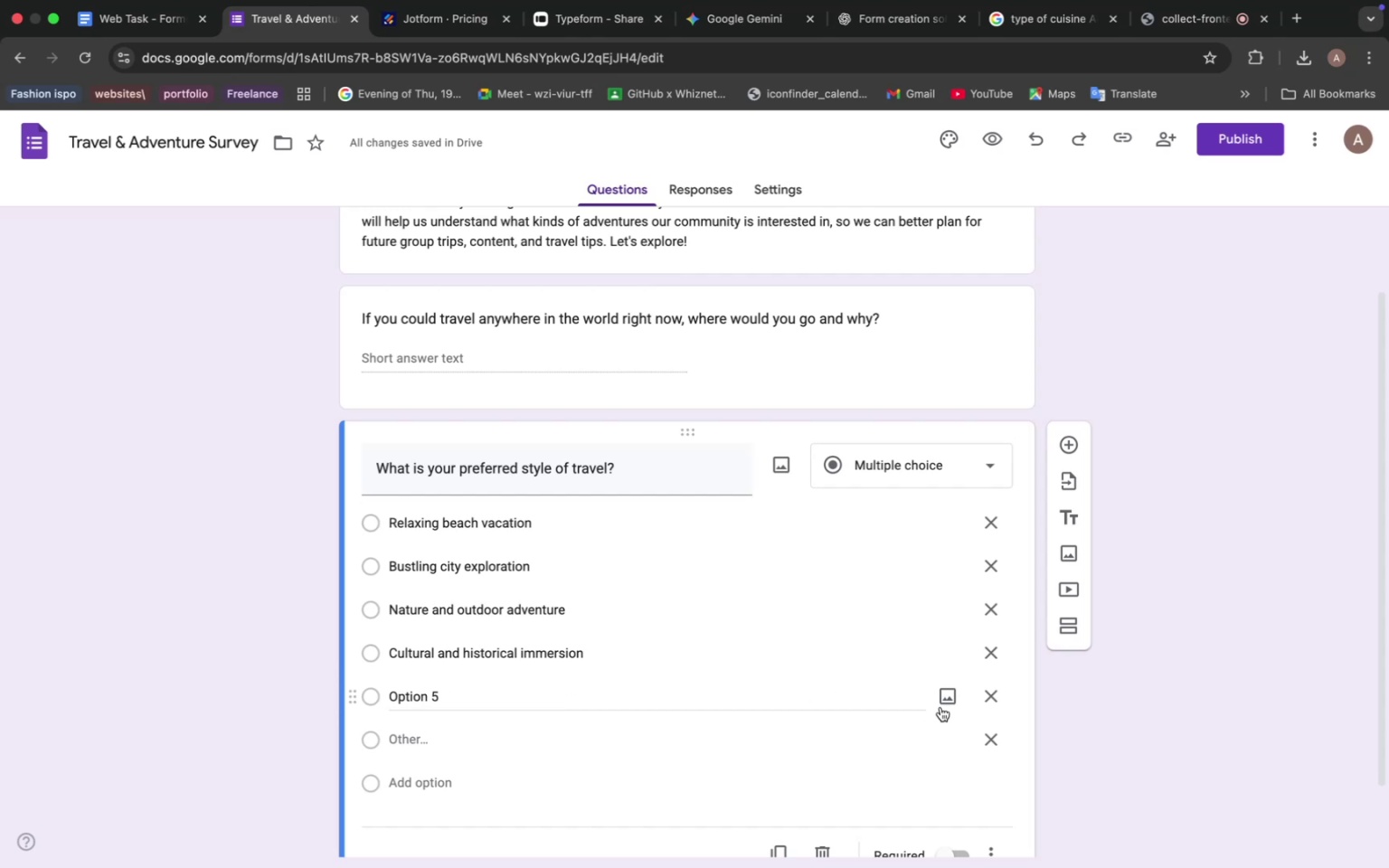 
left_click([996, 697])
 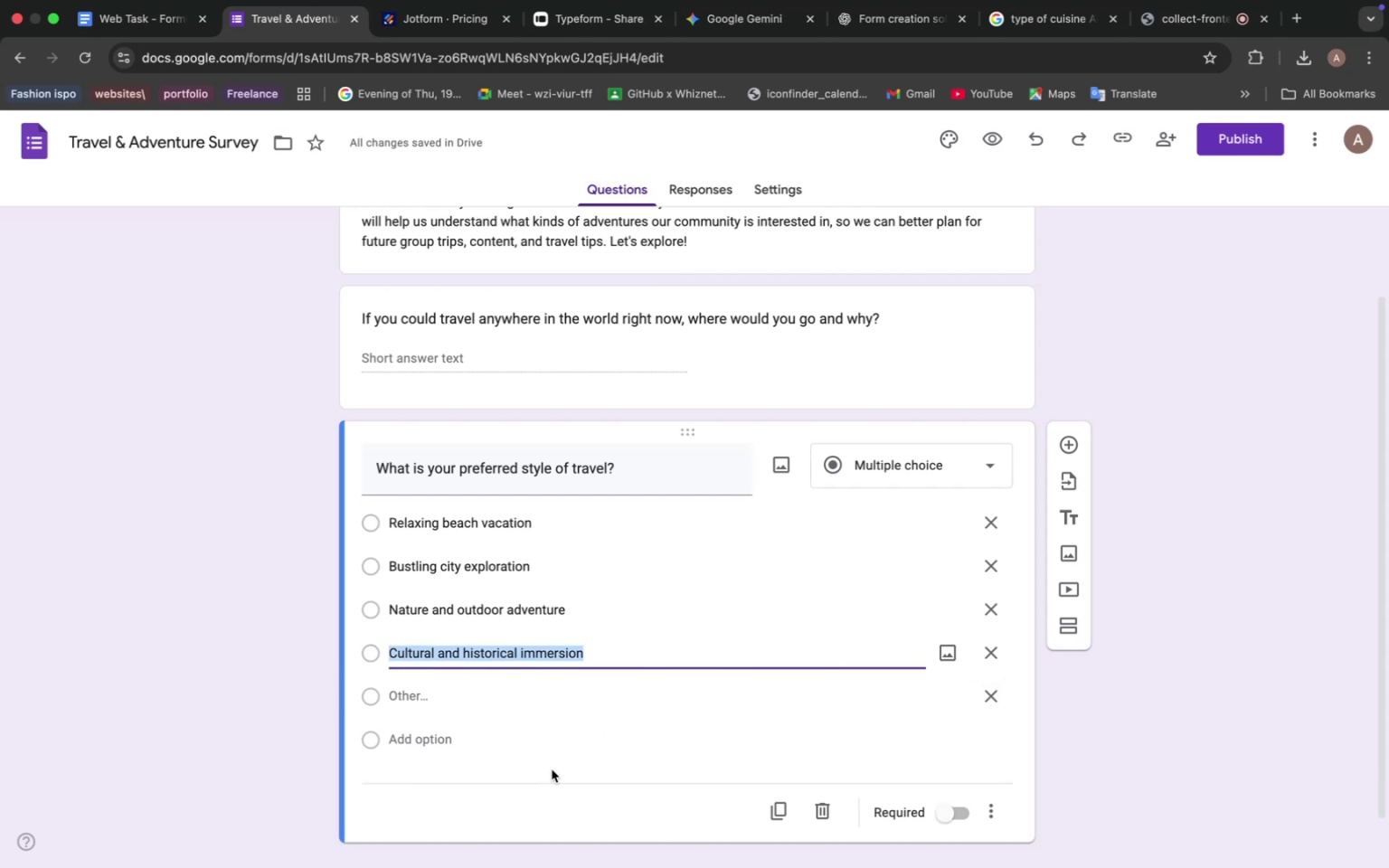 
scroll: coordinate [772, 571], scroll_direction: up, amount: 10.0
 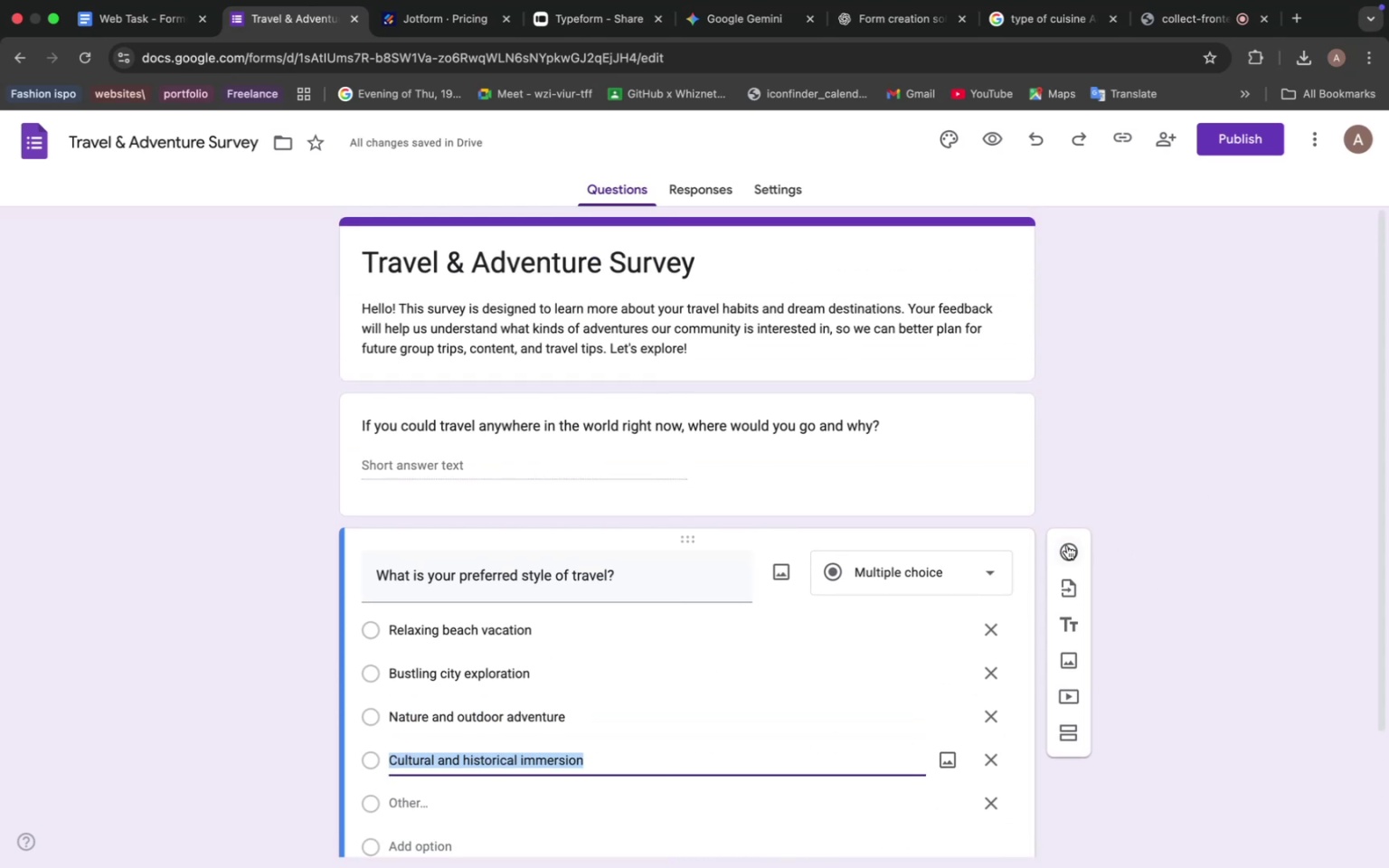 
left_click([1072, 547])
 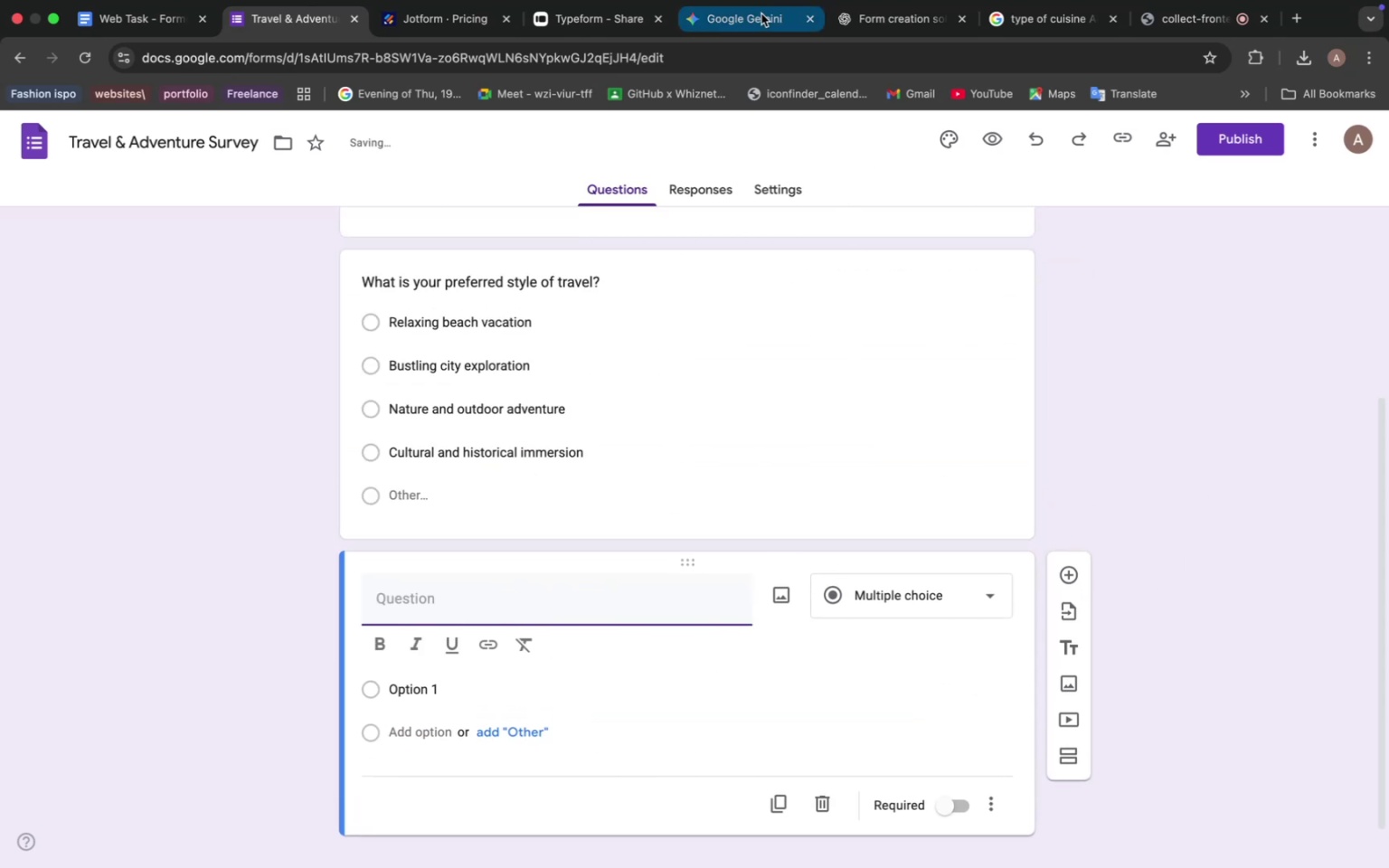 
left_click([761, 14])
 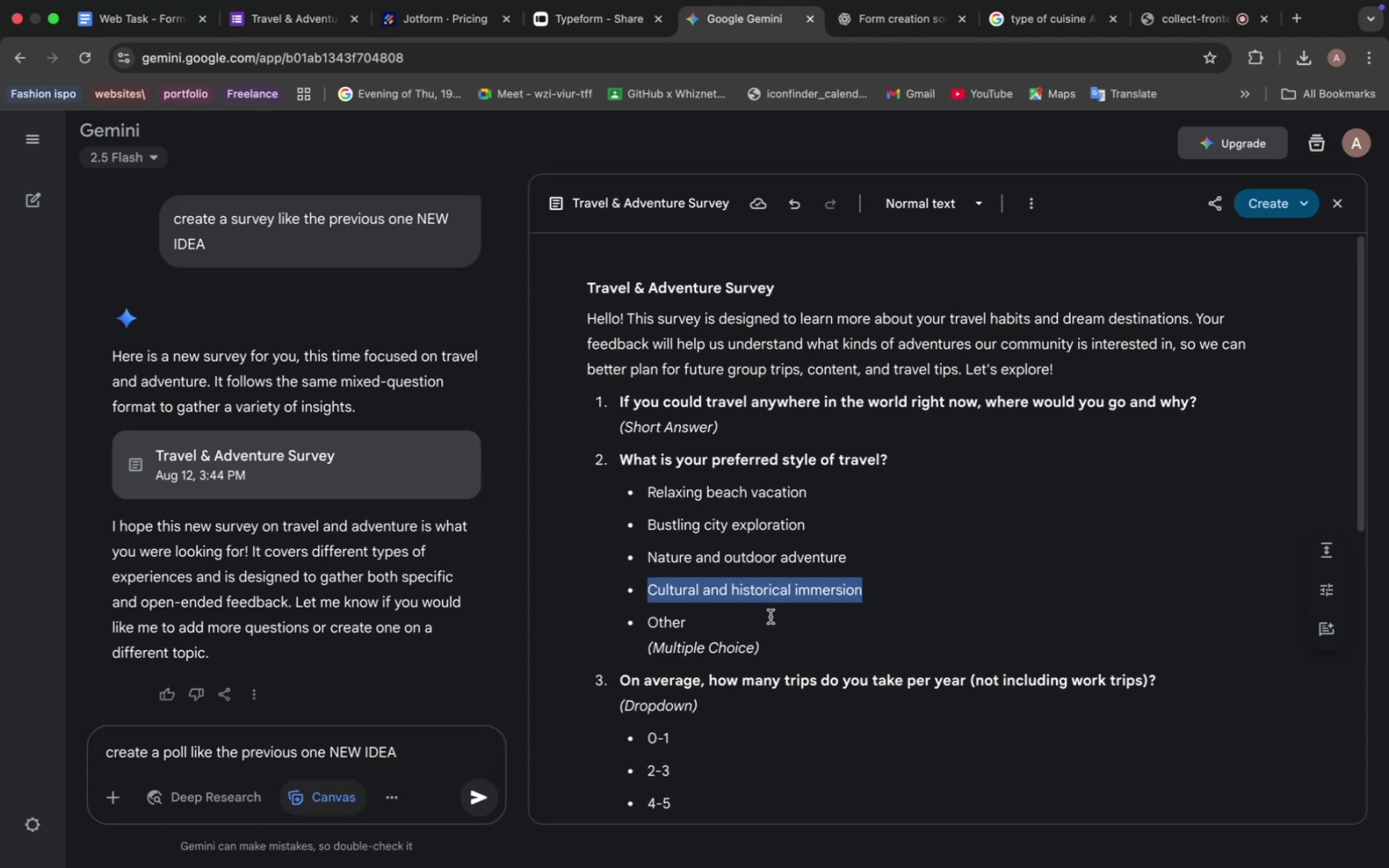 
scroll: coordinate [772, 621], scroll_direction: down, amount: 4.0
 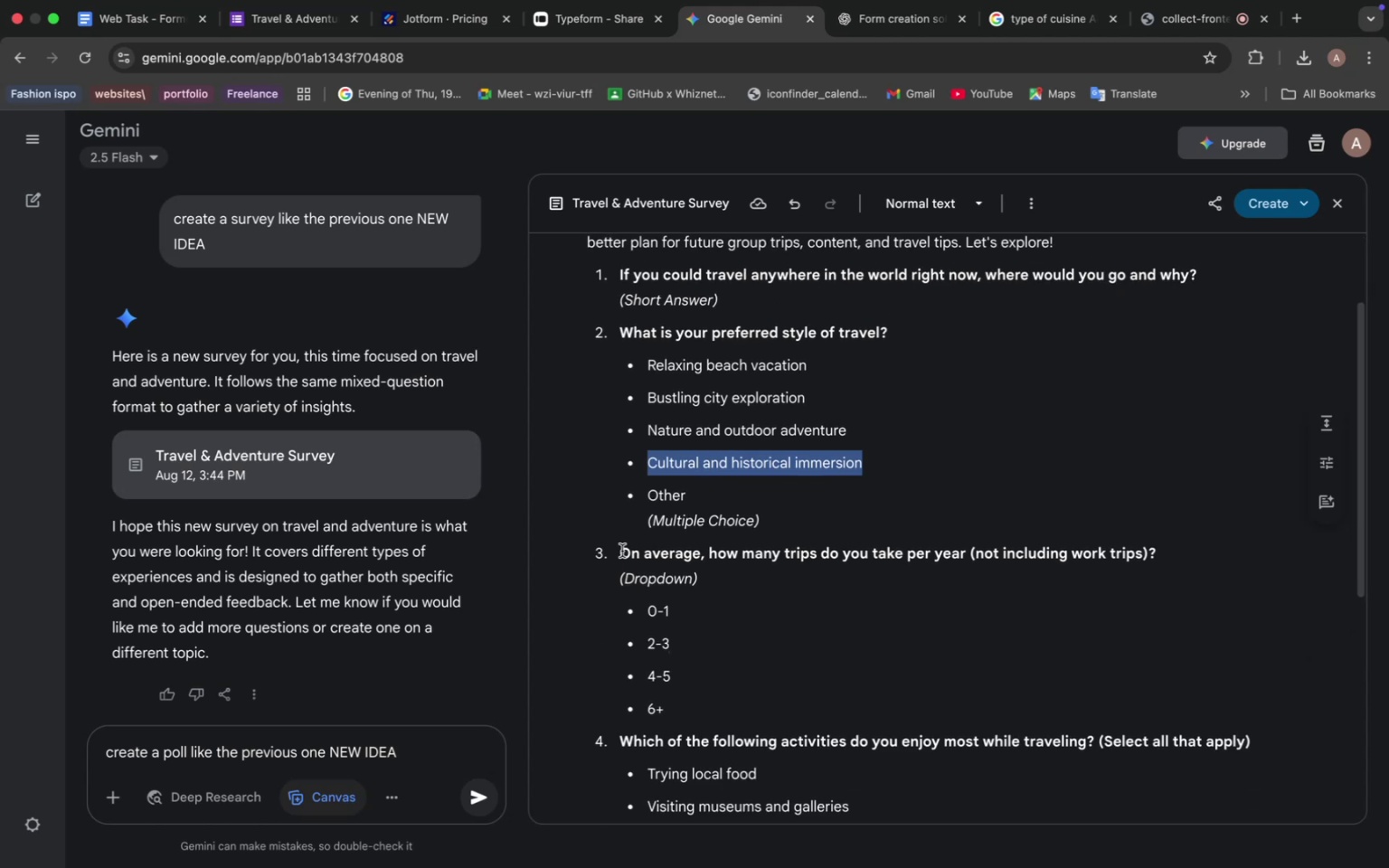 
left_click_drag(start_coordinate=[622, 552], to_coordinate=[1167, 548])
 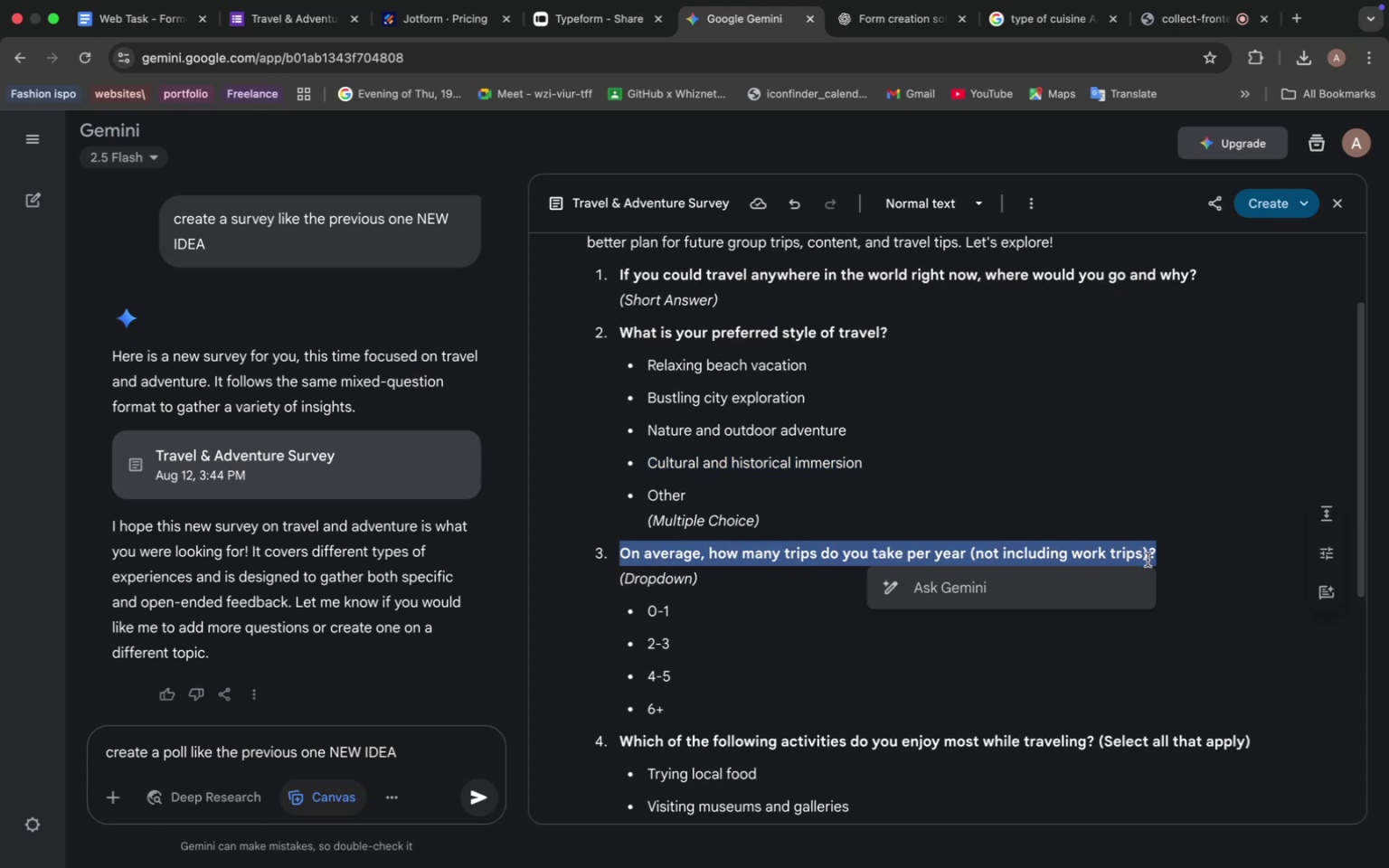 
key(Meta+C)
 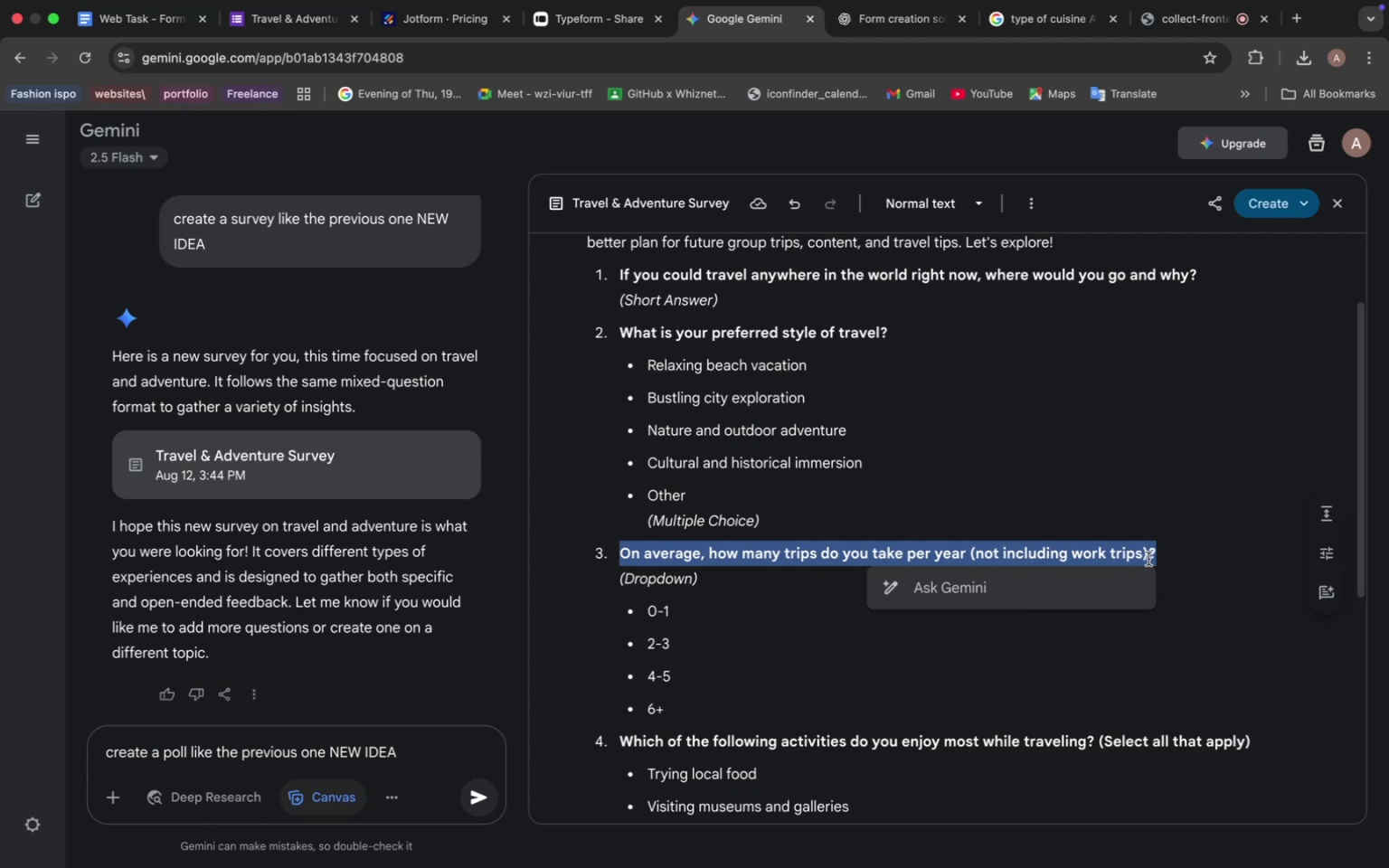 
wait(11.01)
 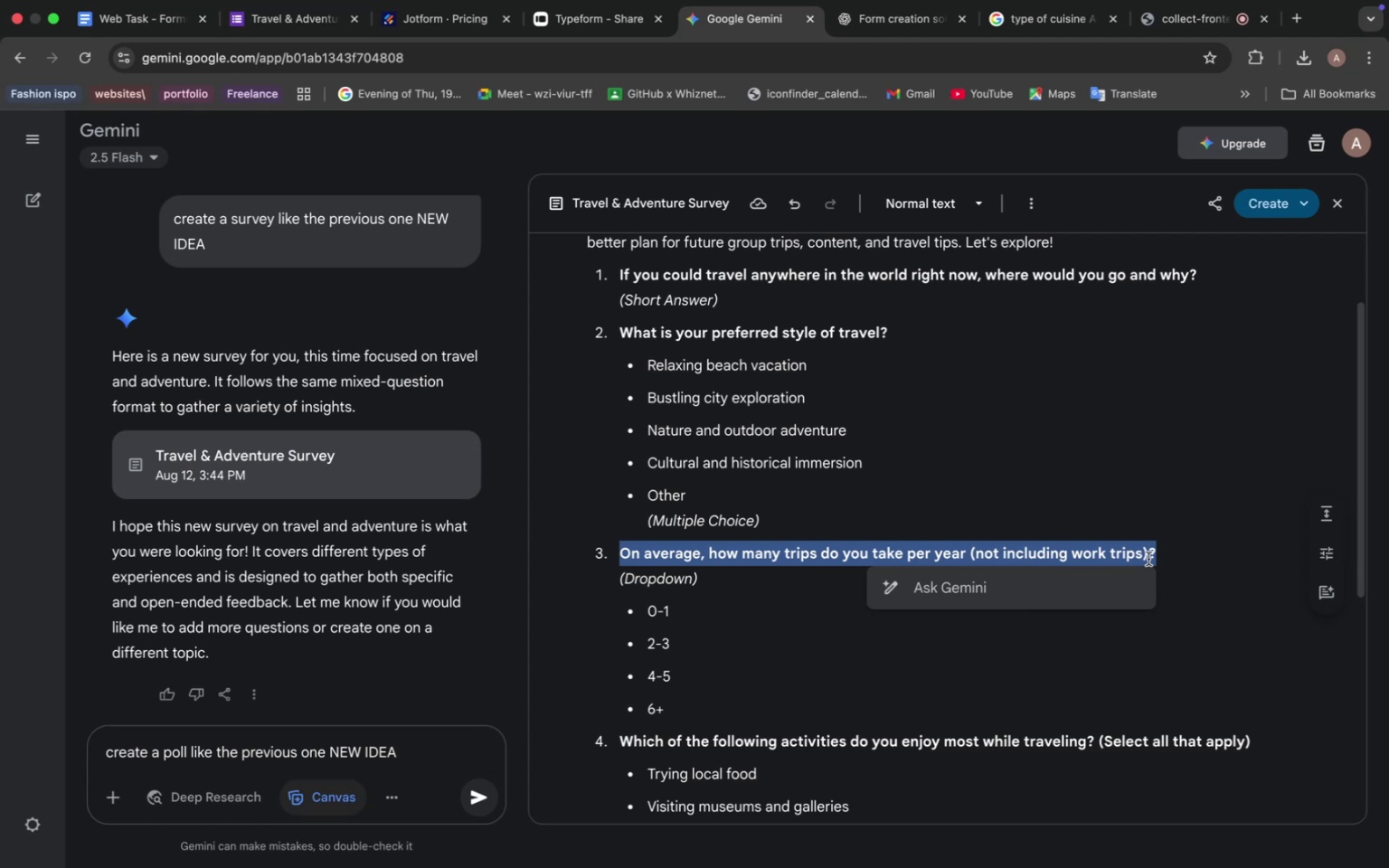 
key(Meta+C)
 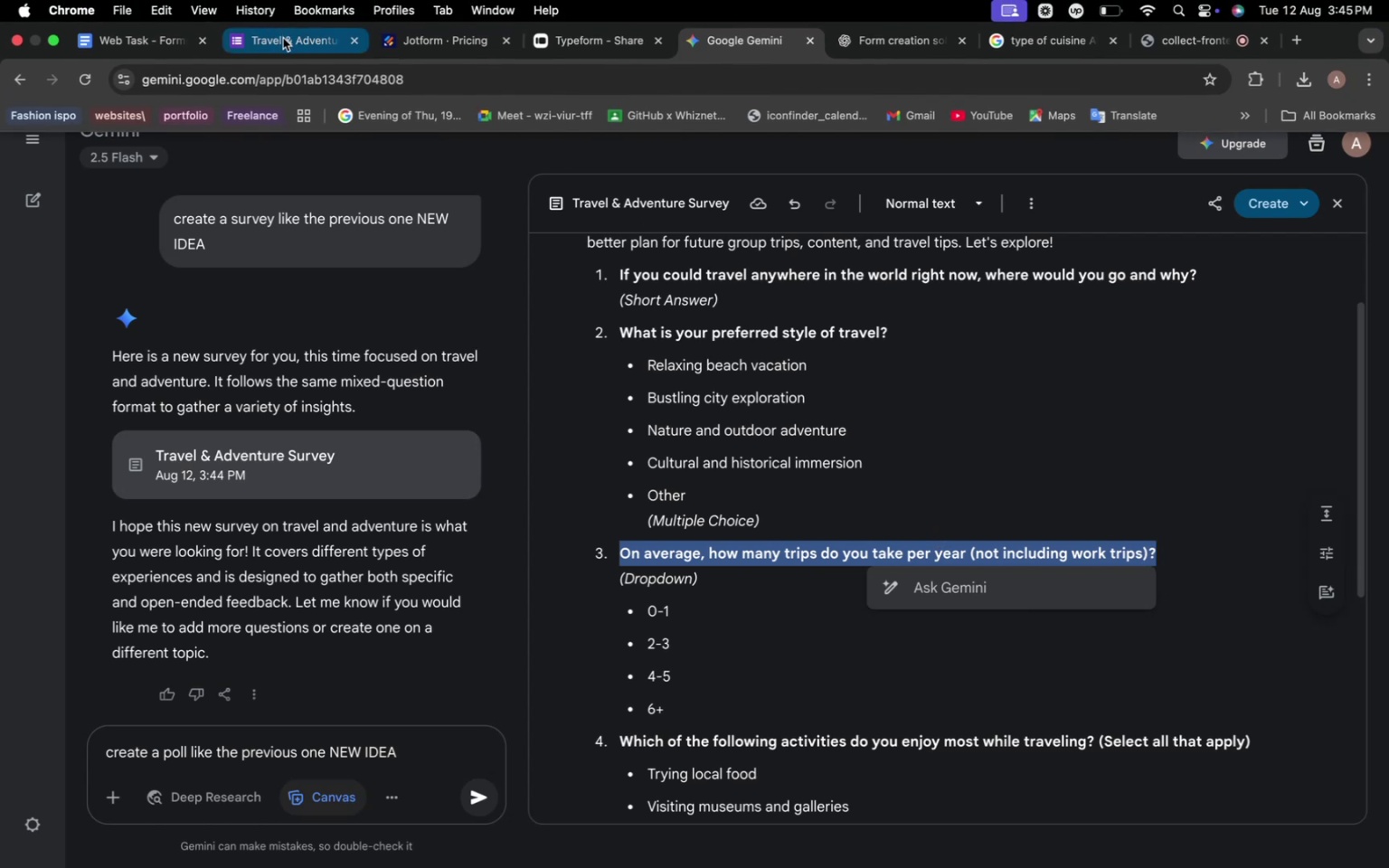 
left_click([283, 38])
 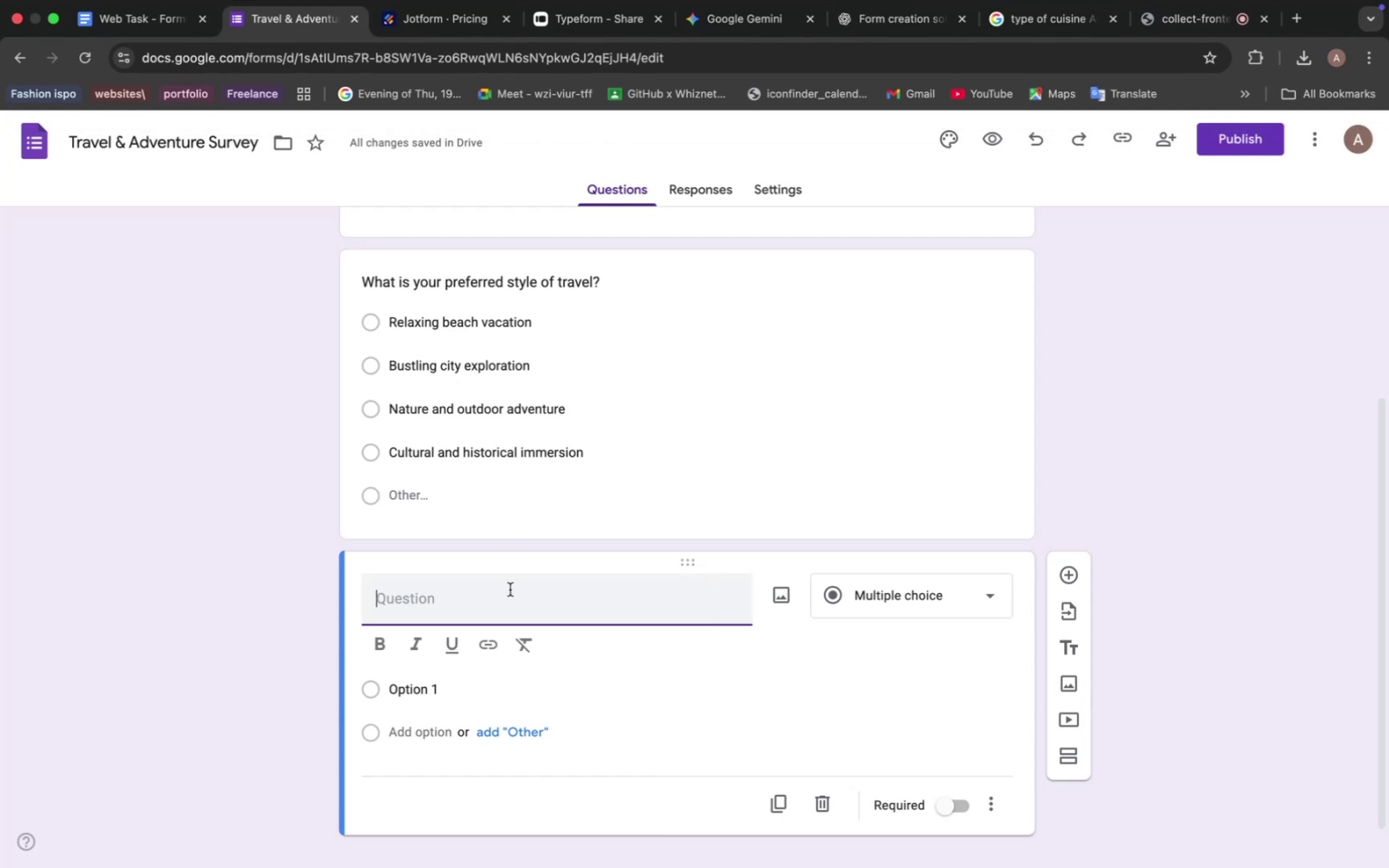 
left_click([510, 590])
 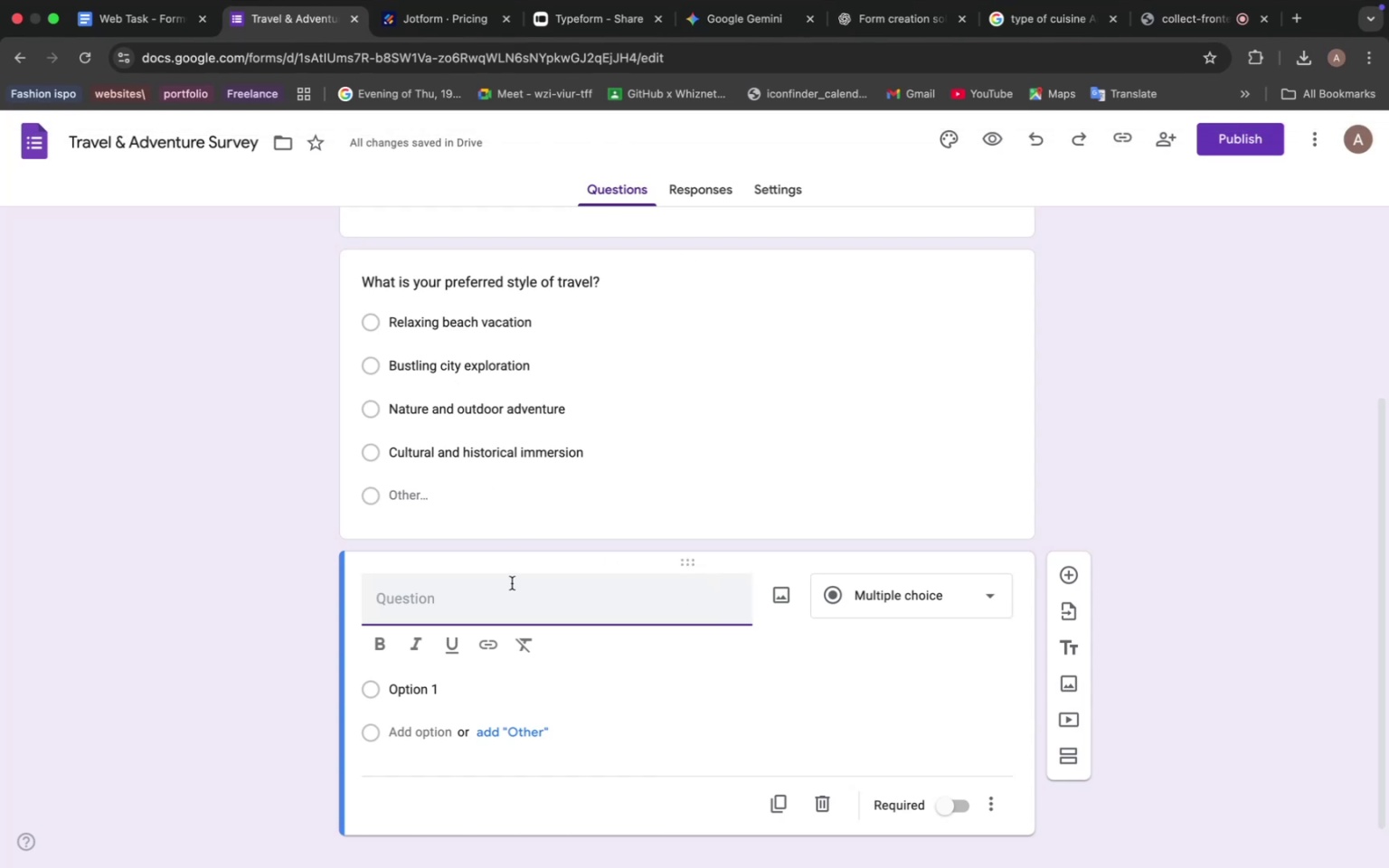 
key(Meta+V)
 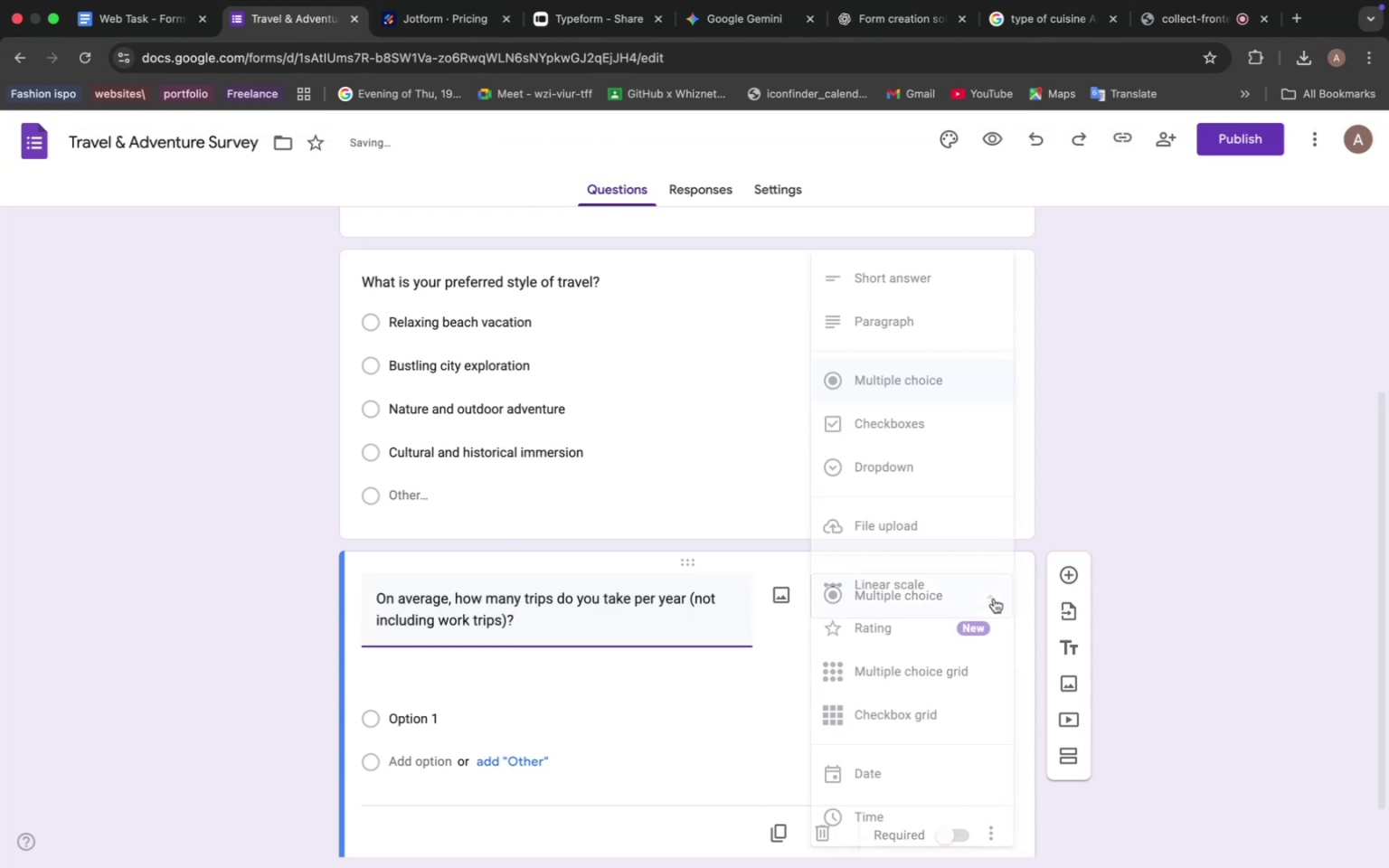 
left_click([994, 599])
 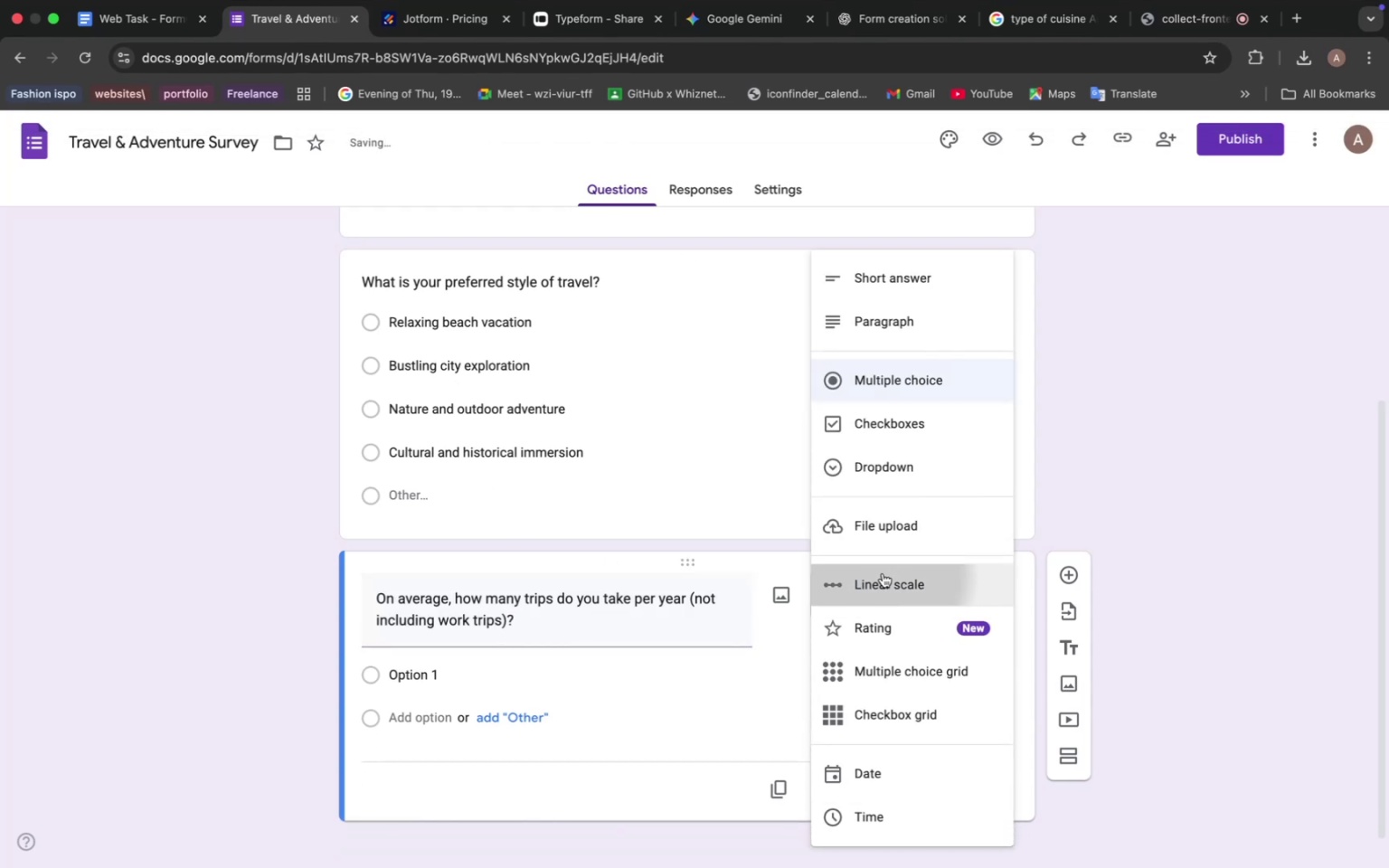 
left_click([883, 573])
 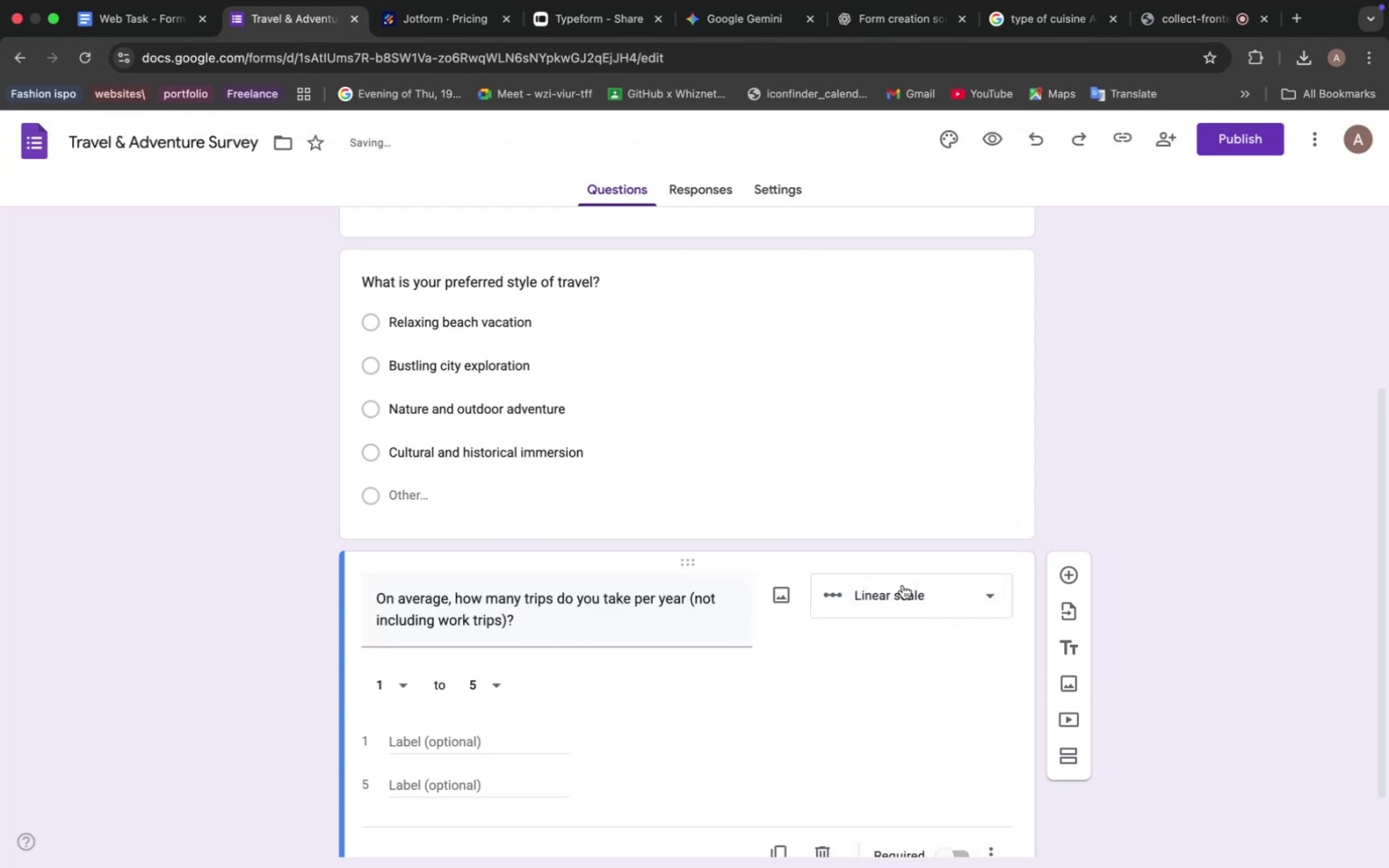 
mouse_move([893, 562])
 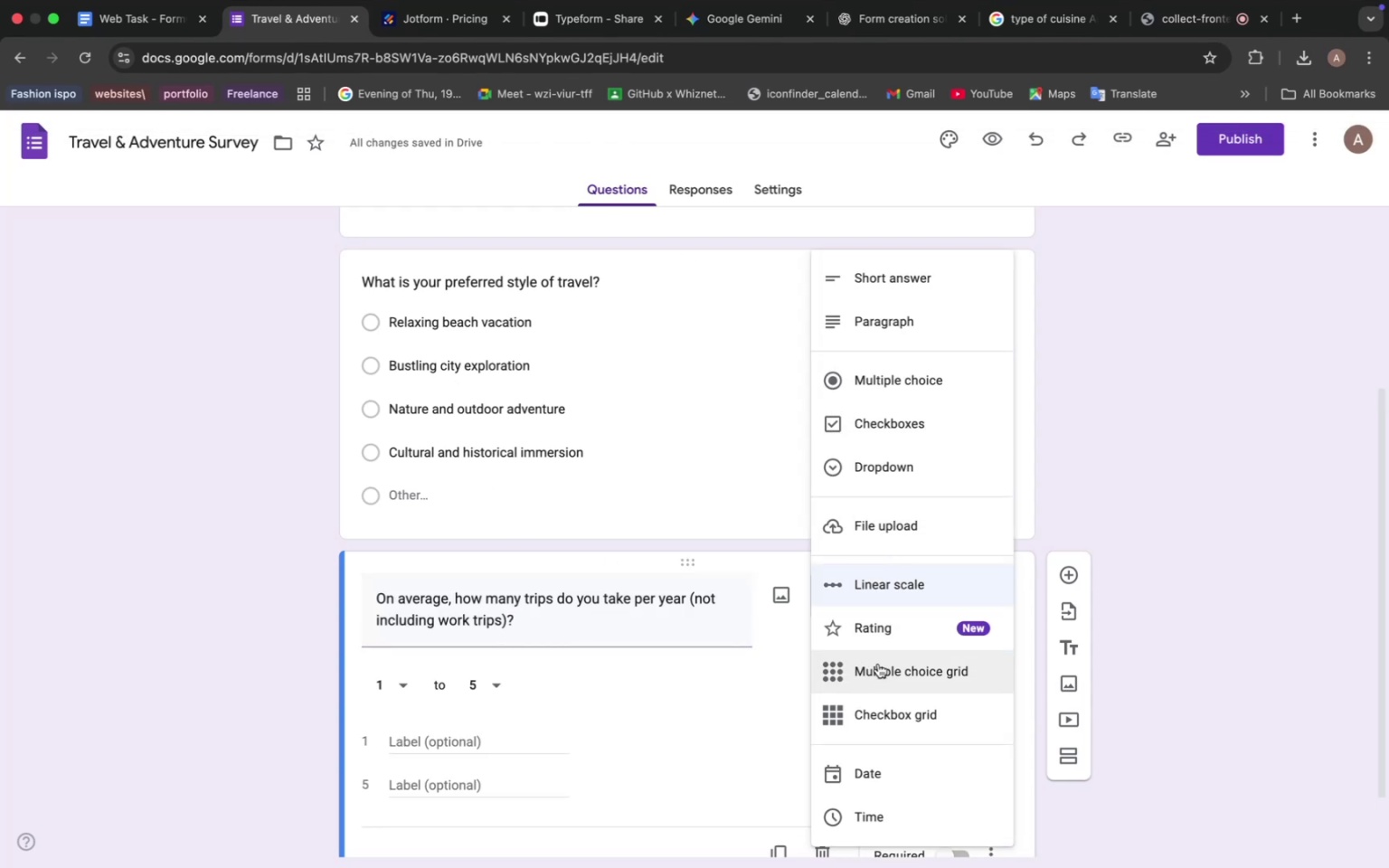 
scroll: coordinate [878, 664], scroll_direction: down, amount: 7.0
 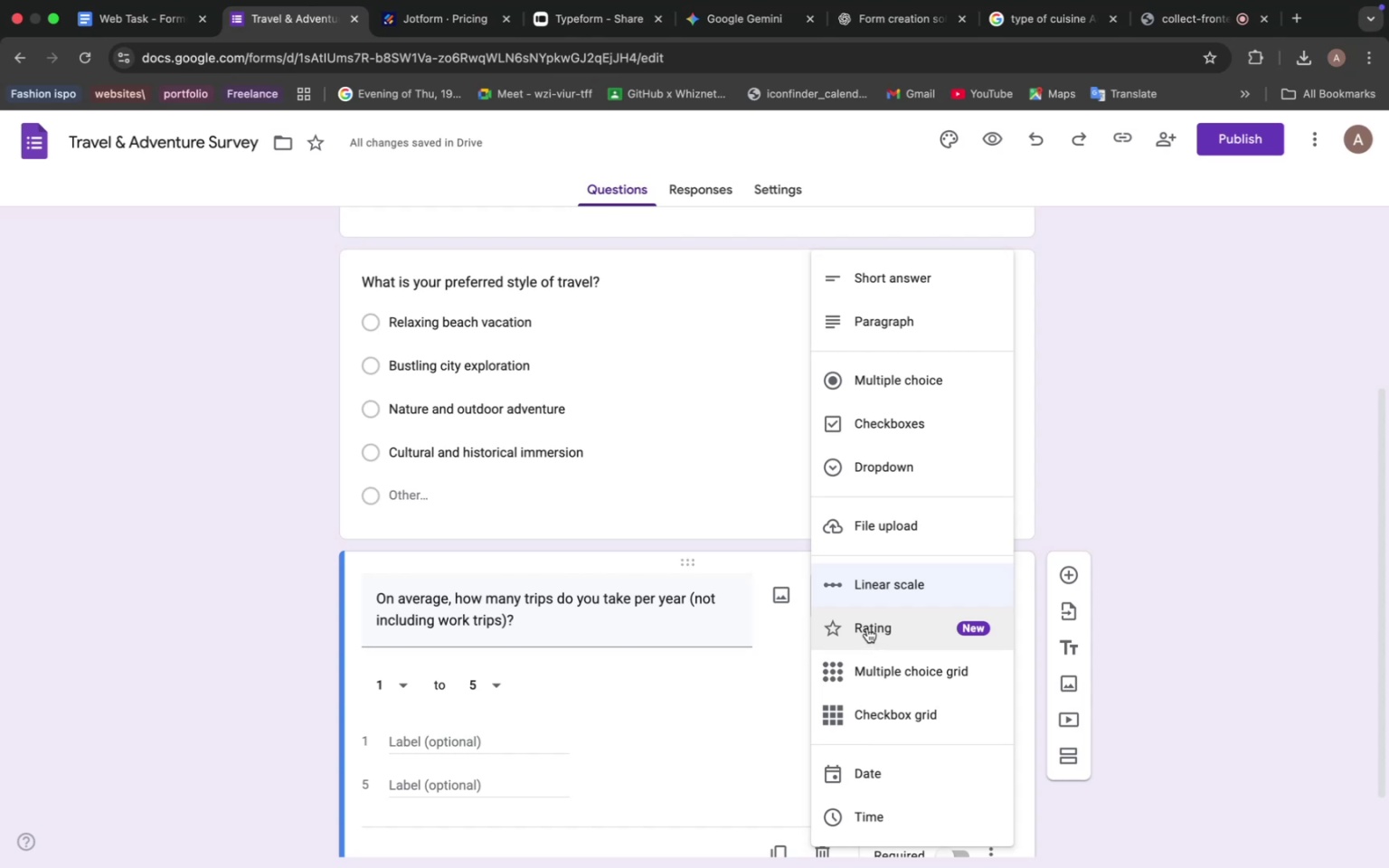 
wait(7.71)
 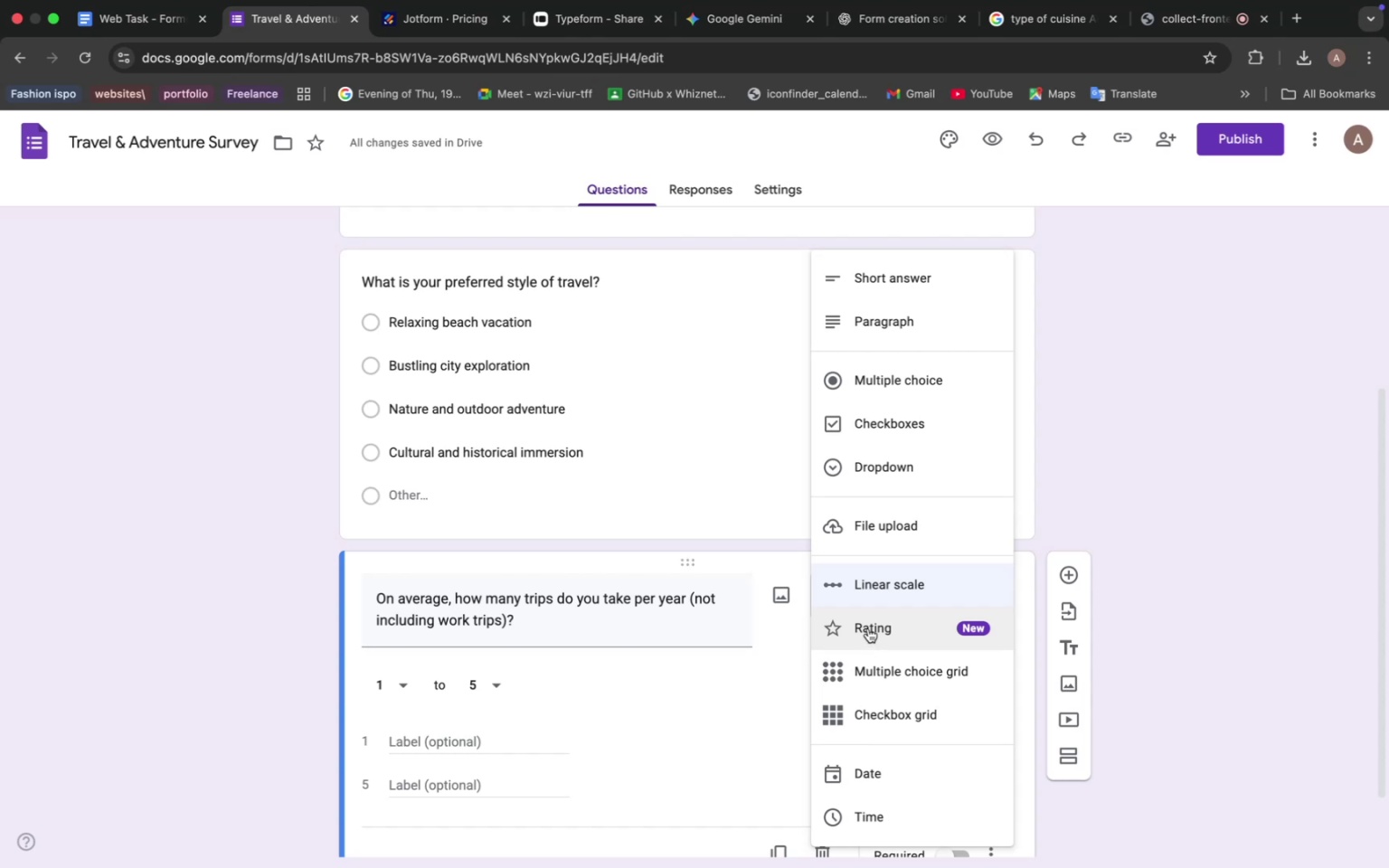 
left_click([878, 587])
 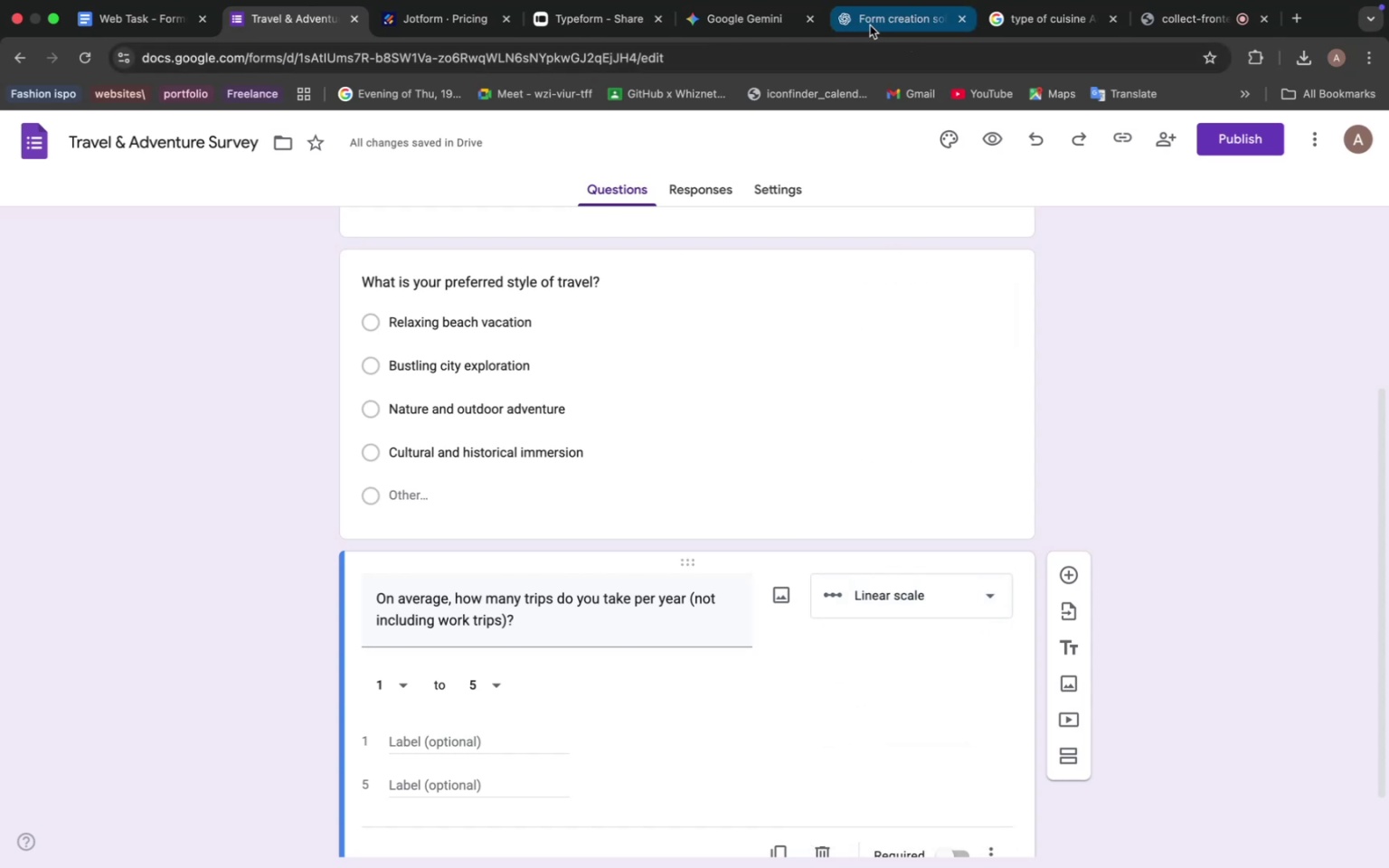 
left_click([705, 24])
 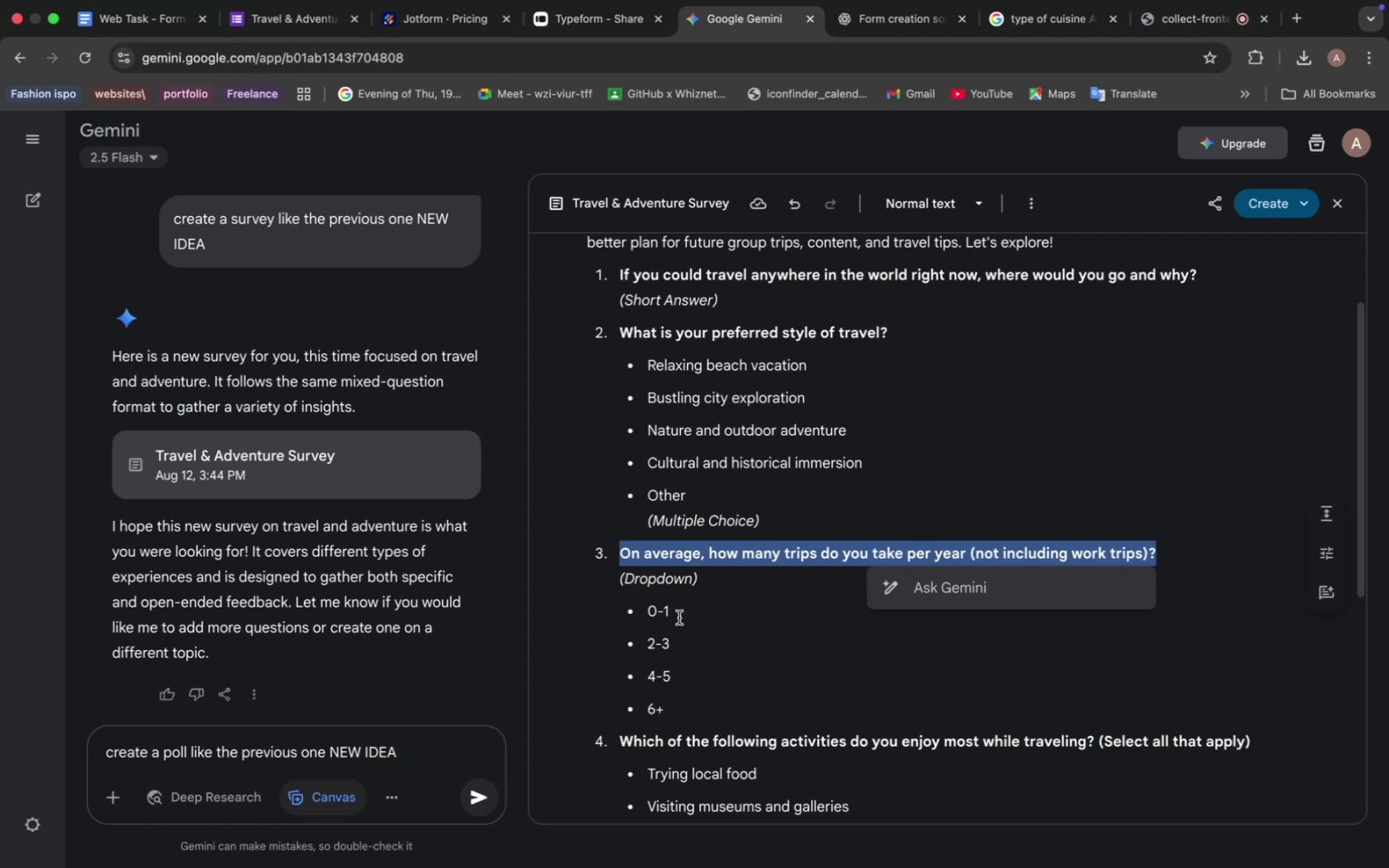 
left_click_drag(start_coordinate=[679, 618], to_coordinate=[648, 609])
 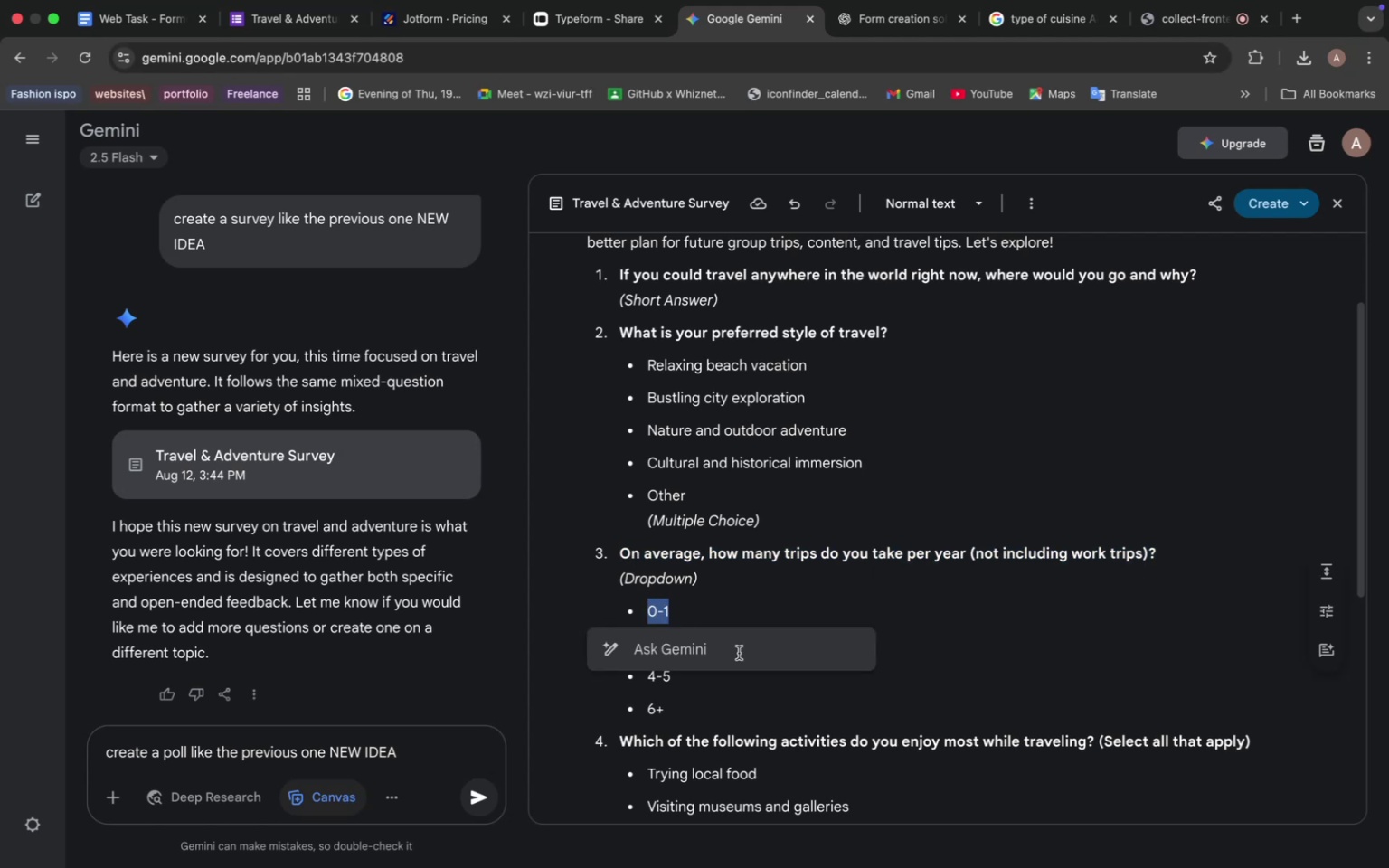 
key(Meta+C)
 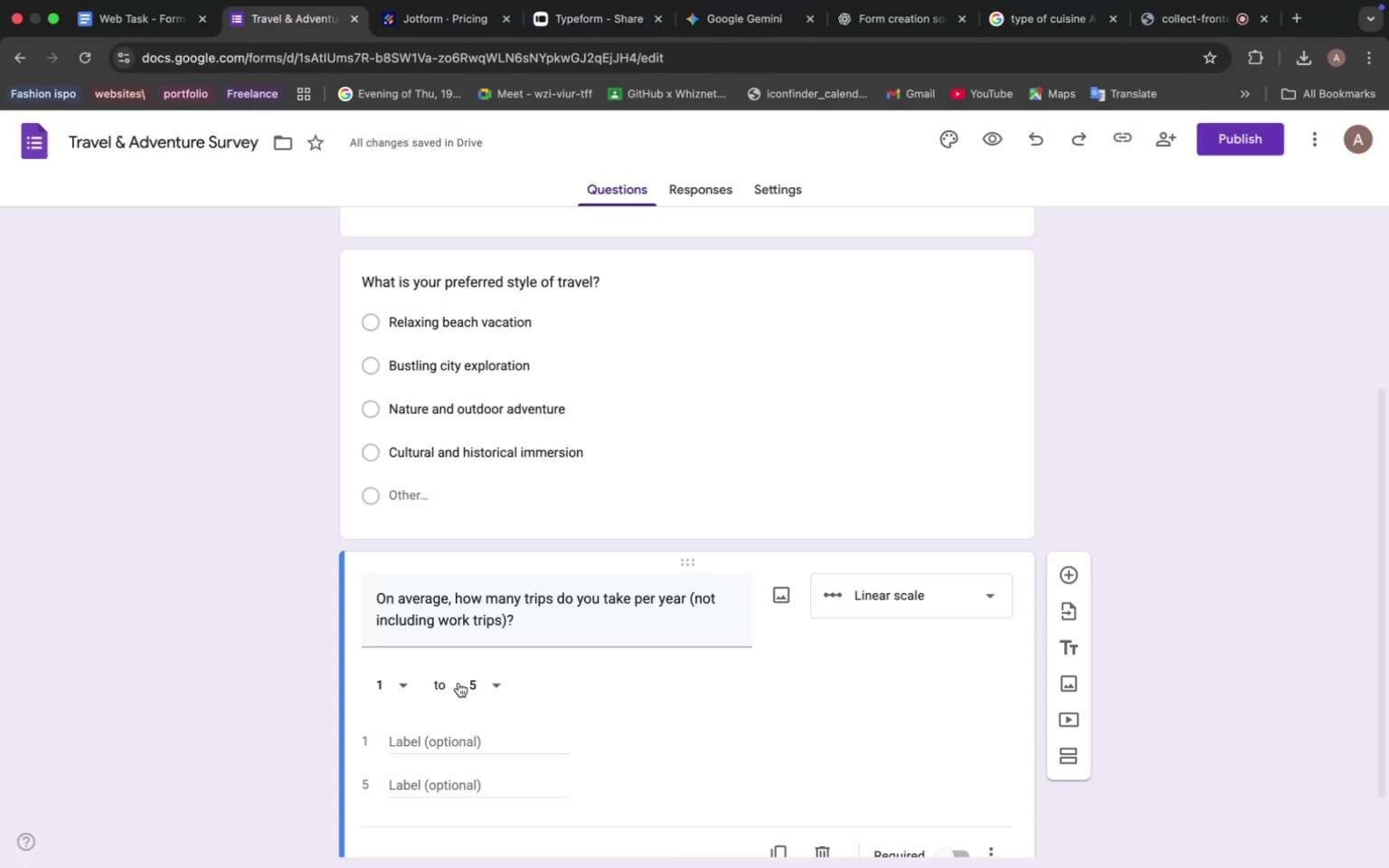 
left_click([417, 730])
 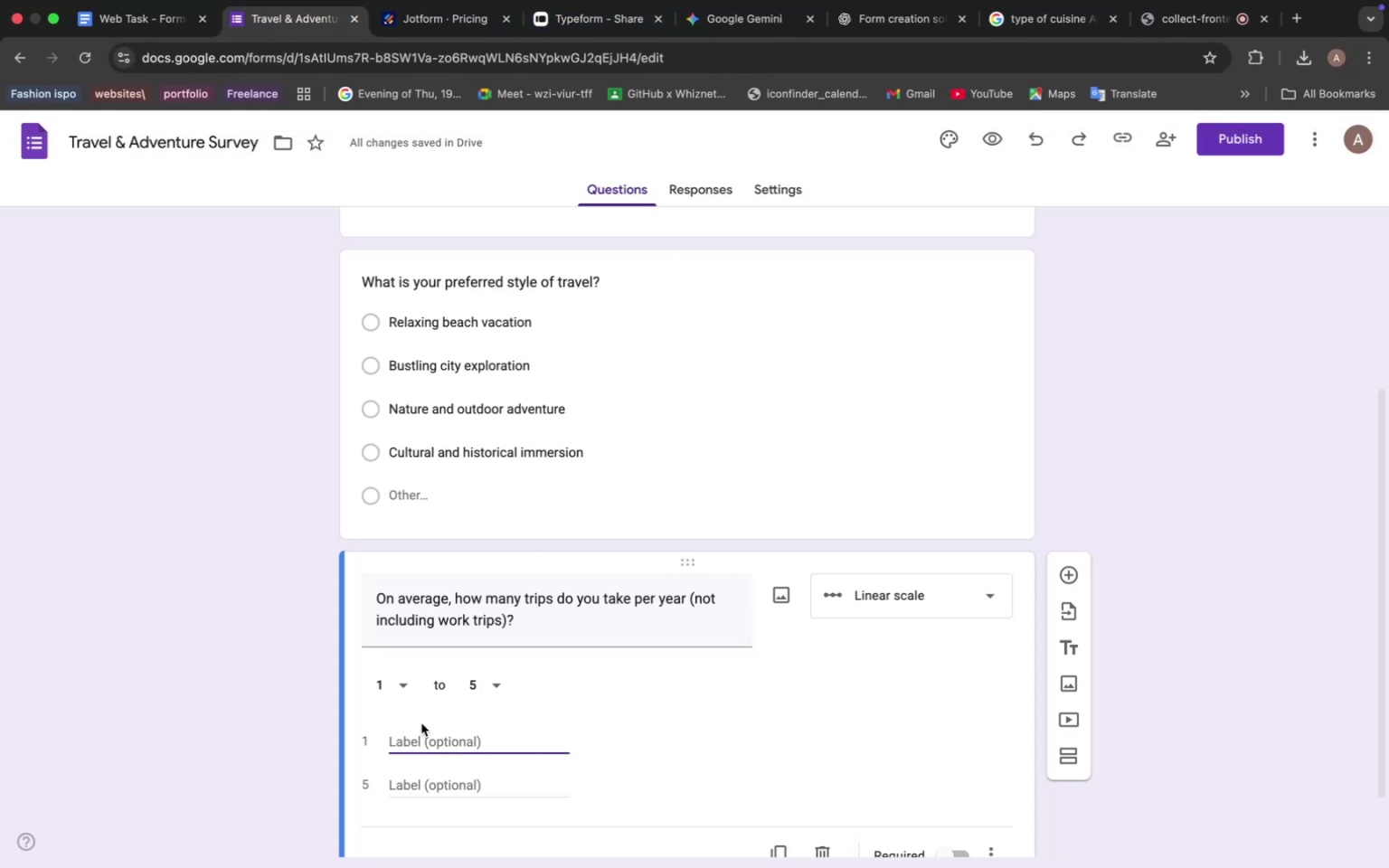 
key(Meta+V)
 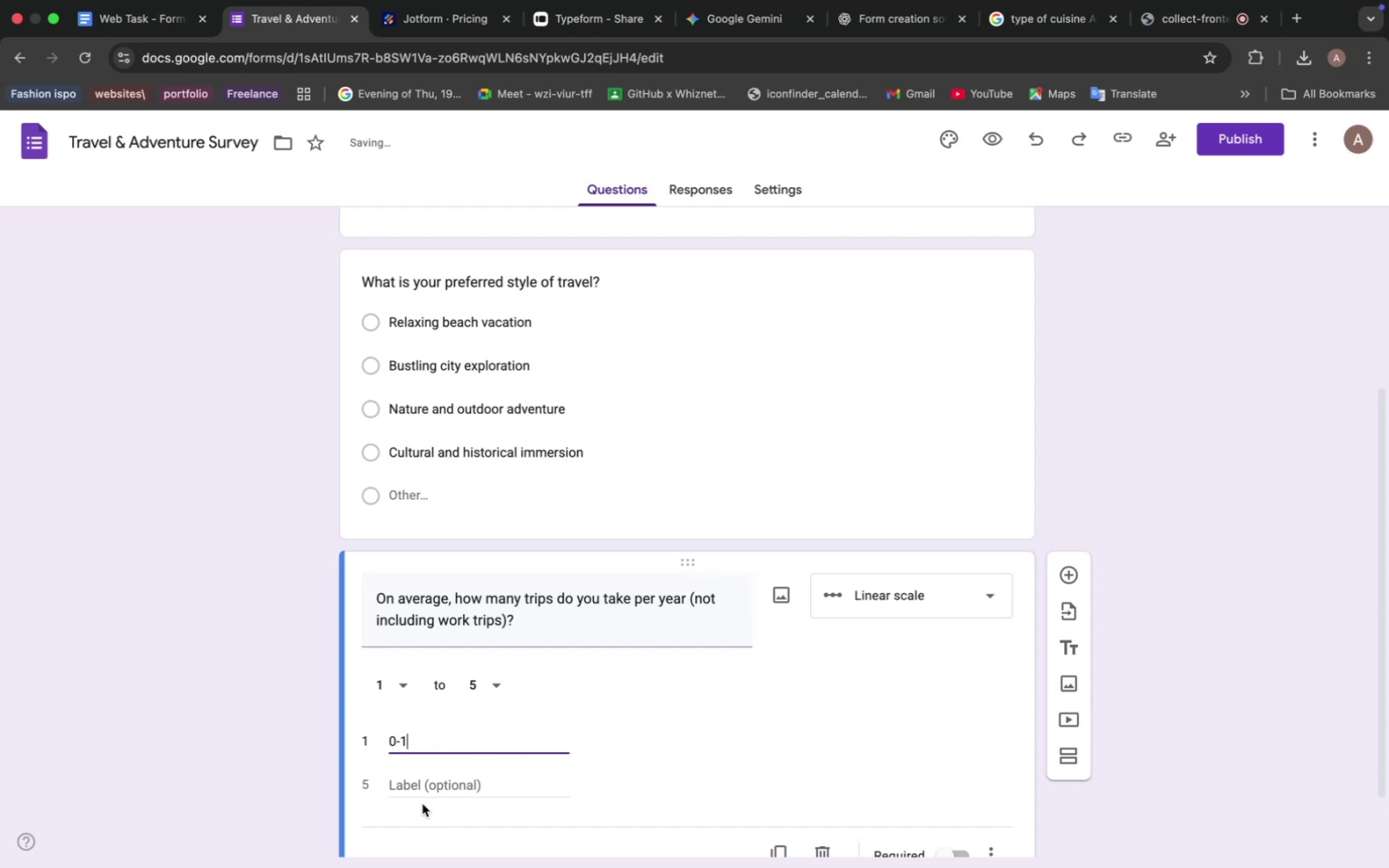 
left_click([422, 786])
 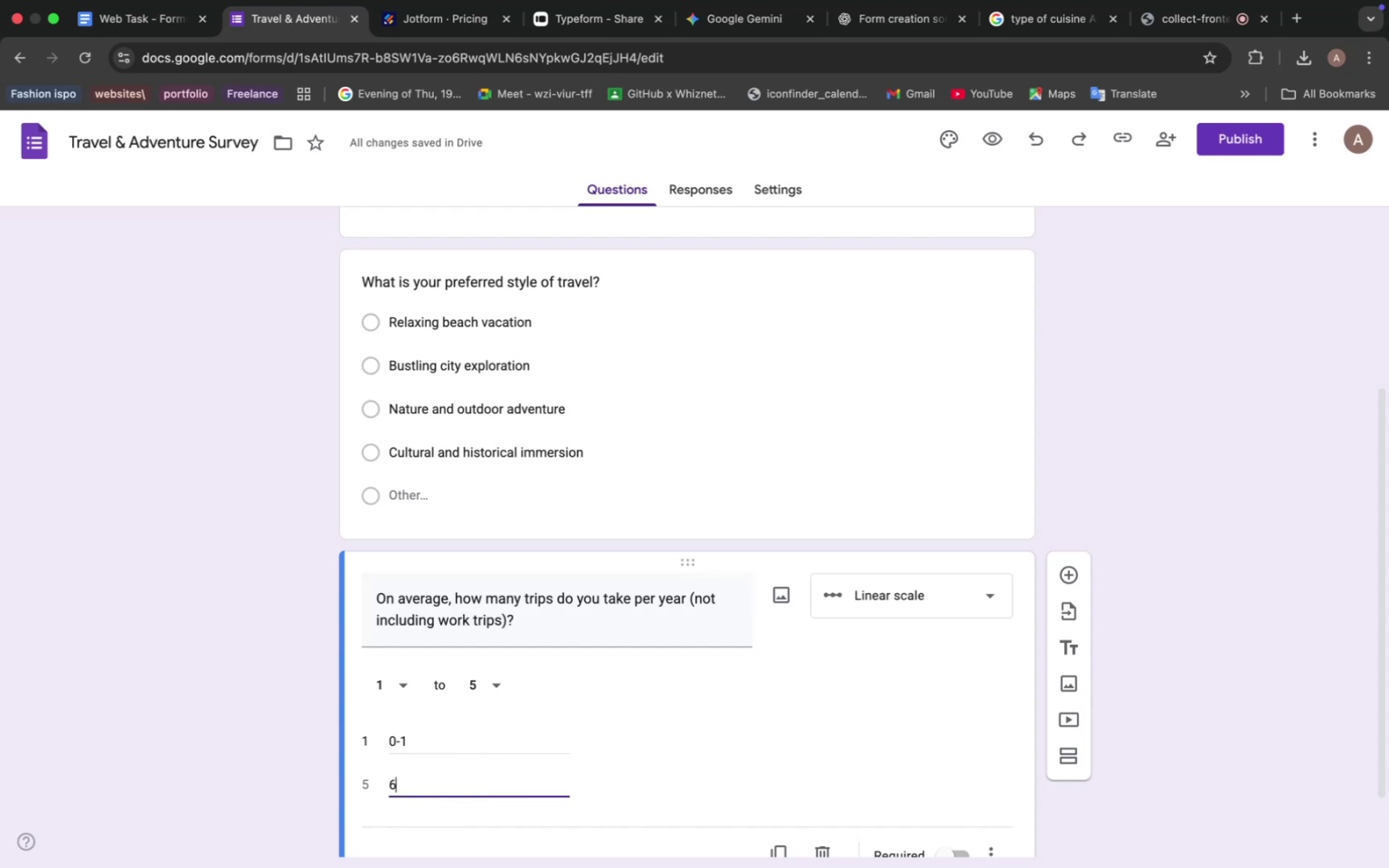 
key(6)
 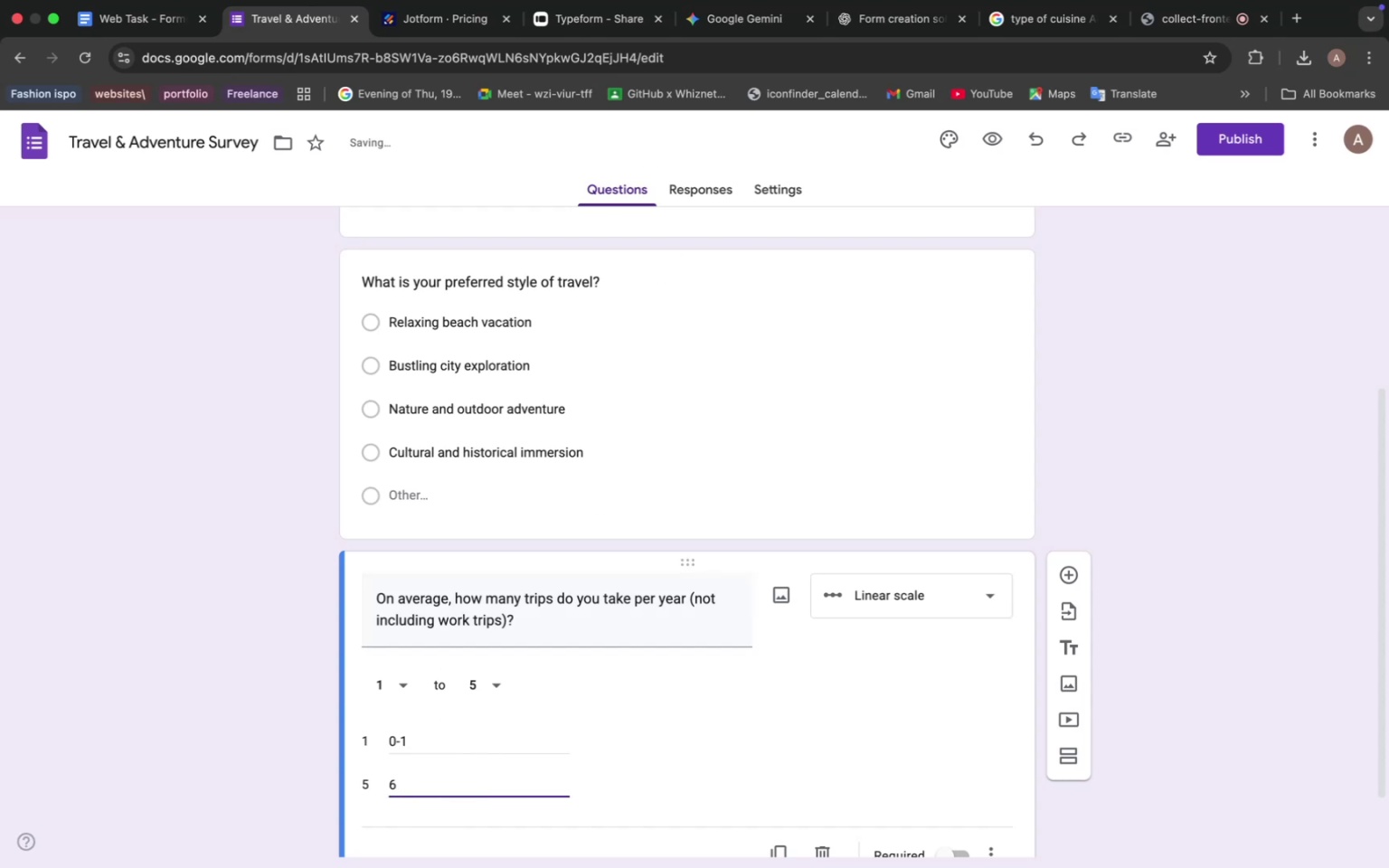 
hold_key(key=ShiftRight, duration=0.32)
 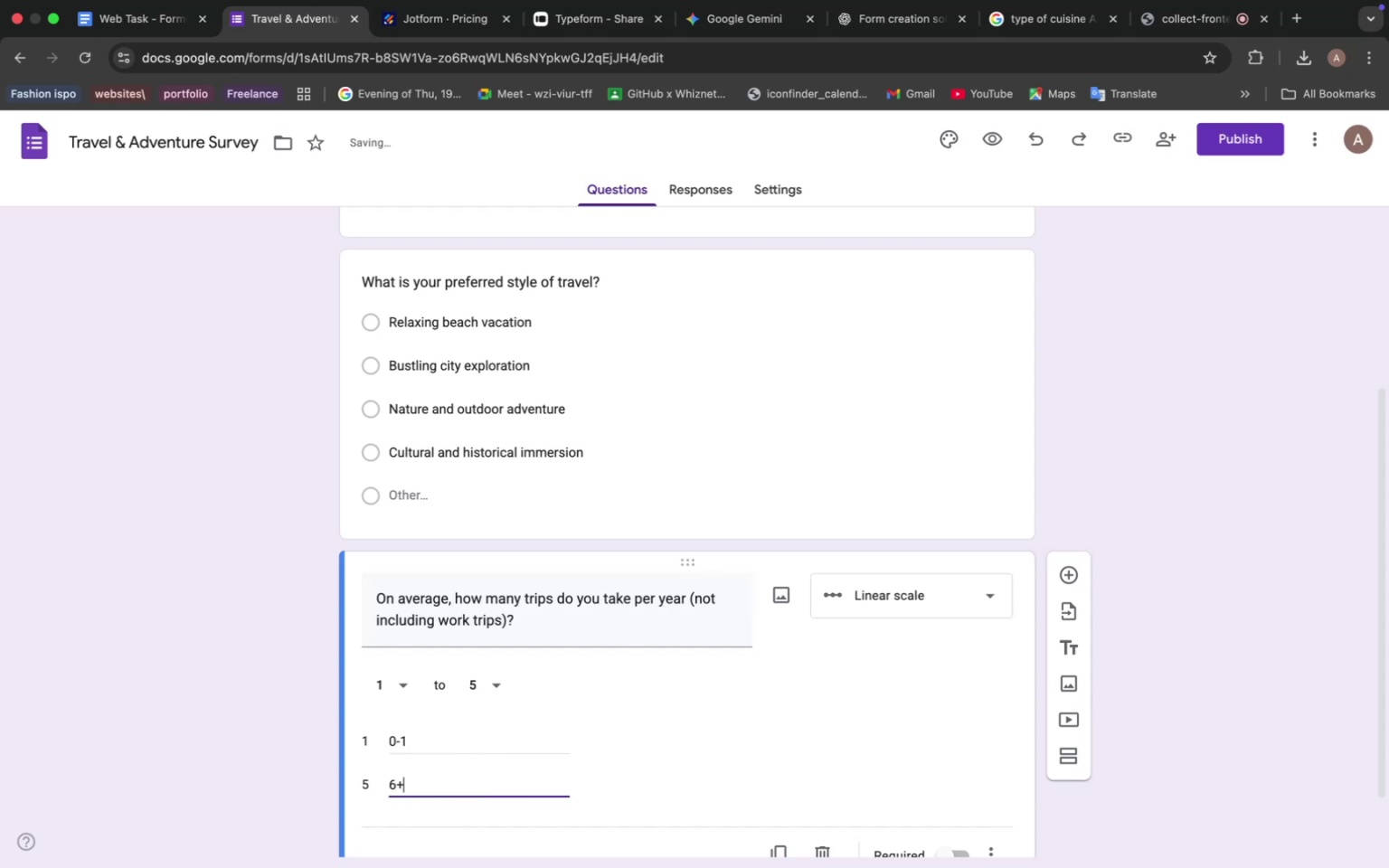 
key(Shift+ShiftRight)
 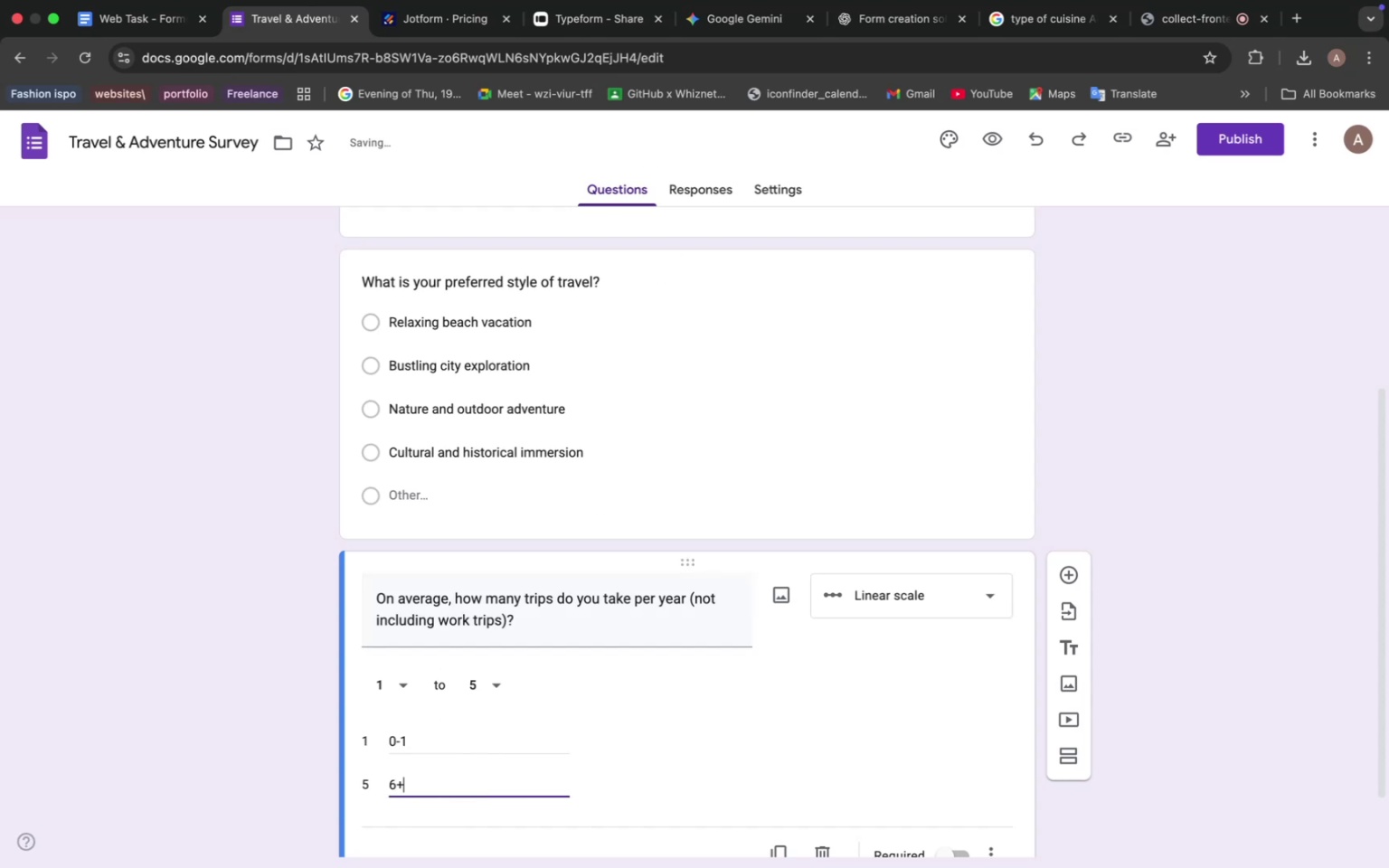 
key(Shift+Equal)
 